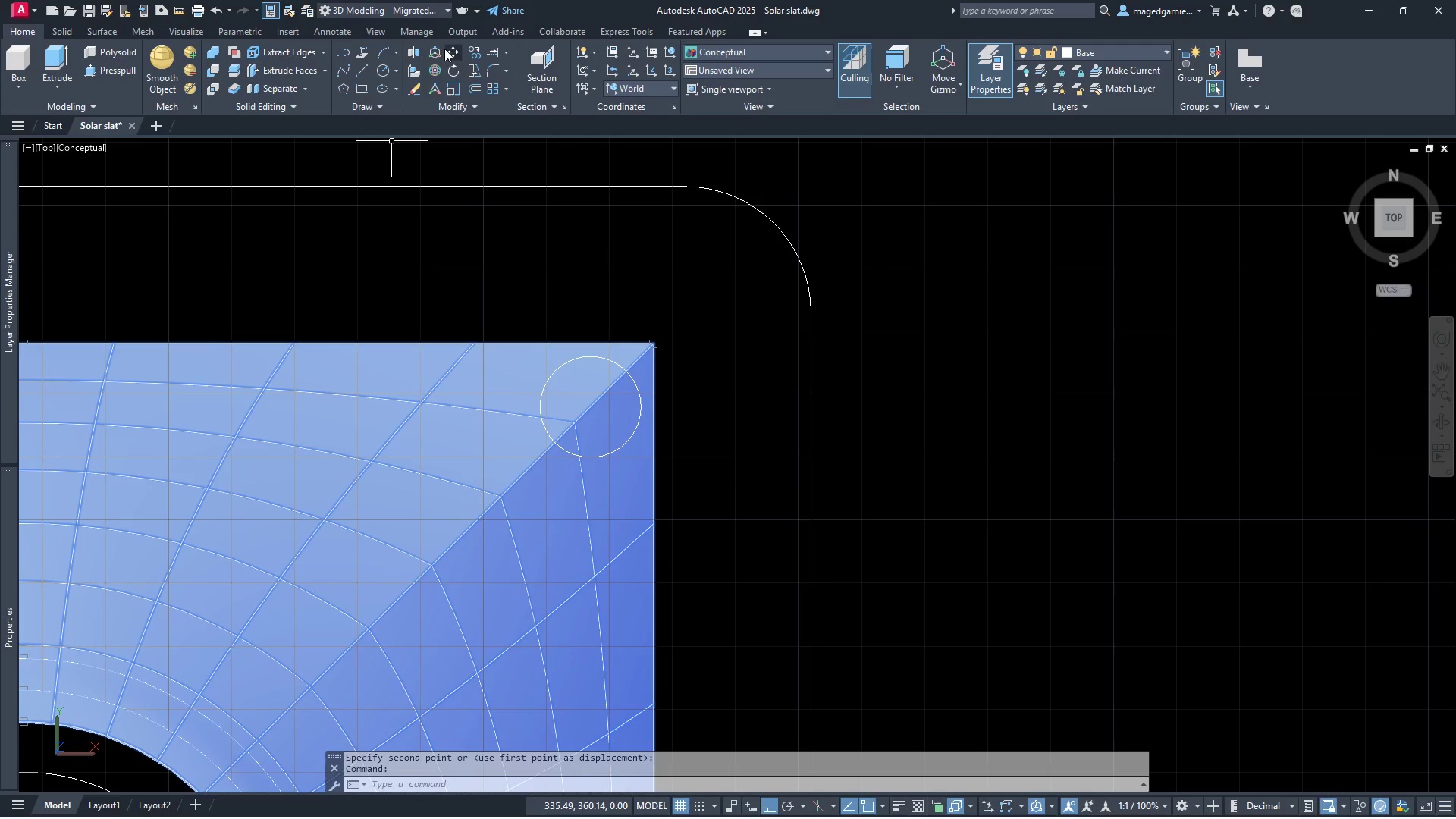 
left_click([454, 53])
 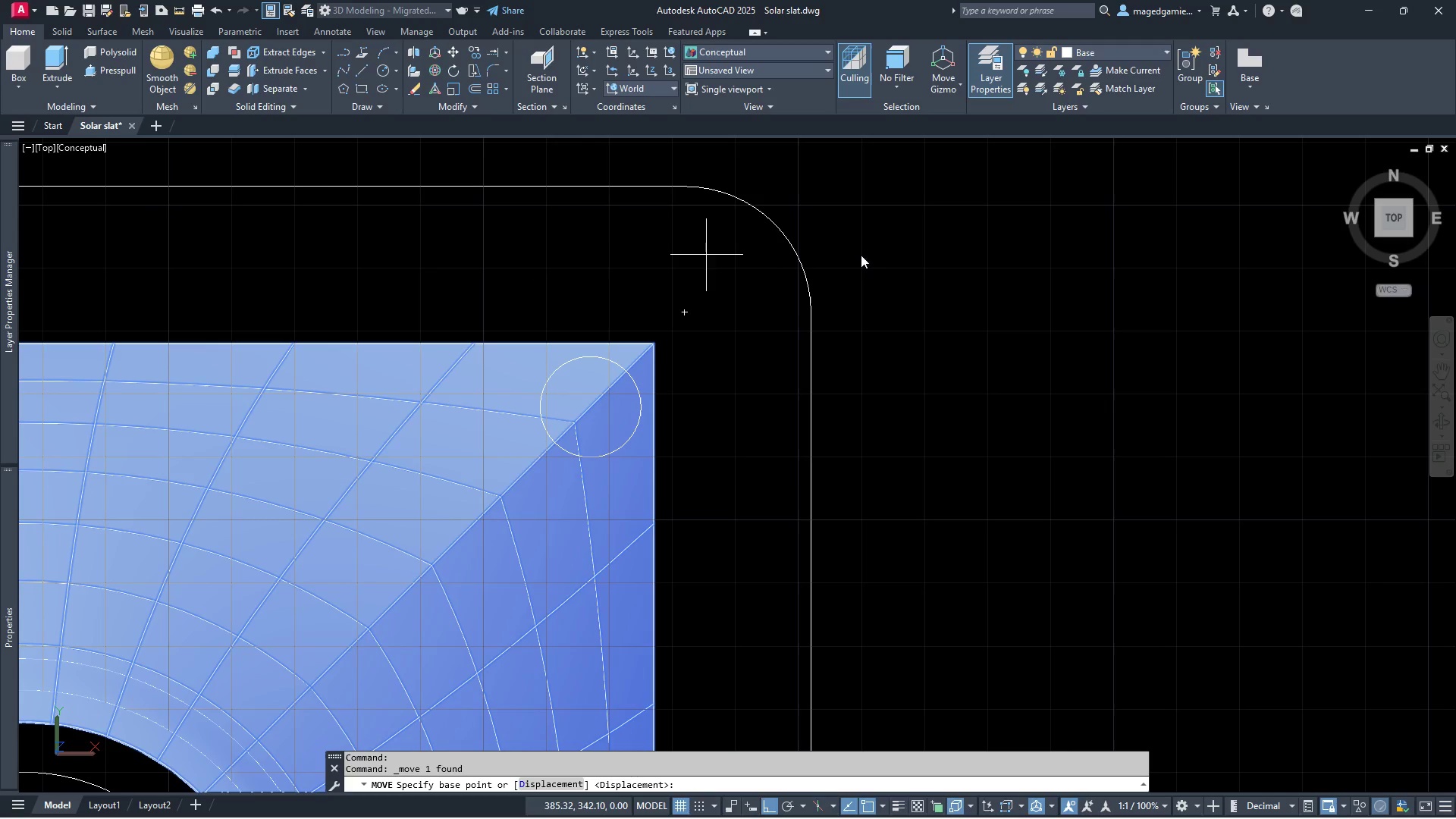 
left_click([884, 253])
 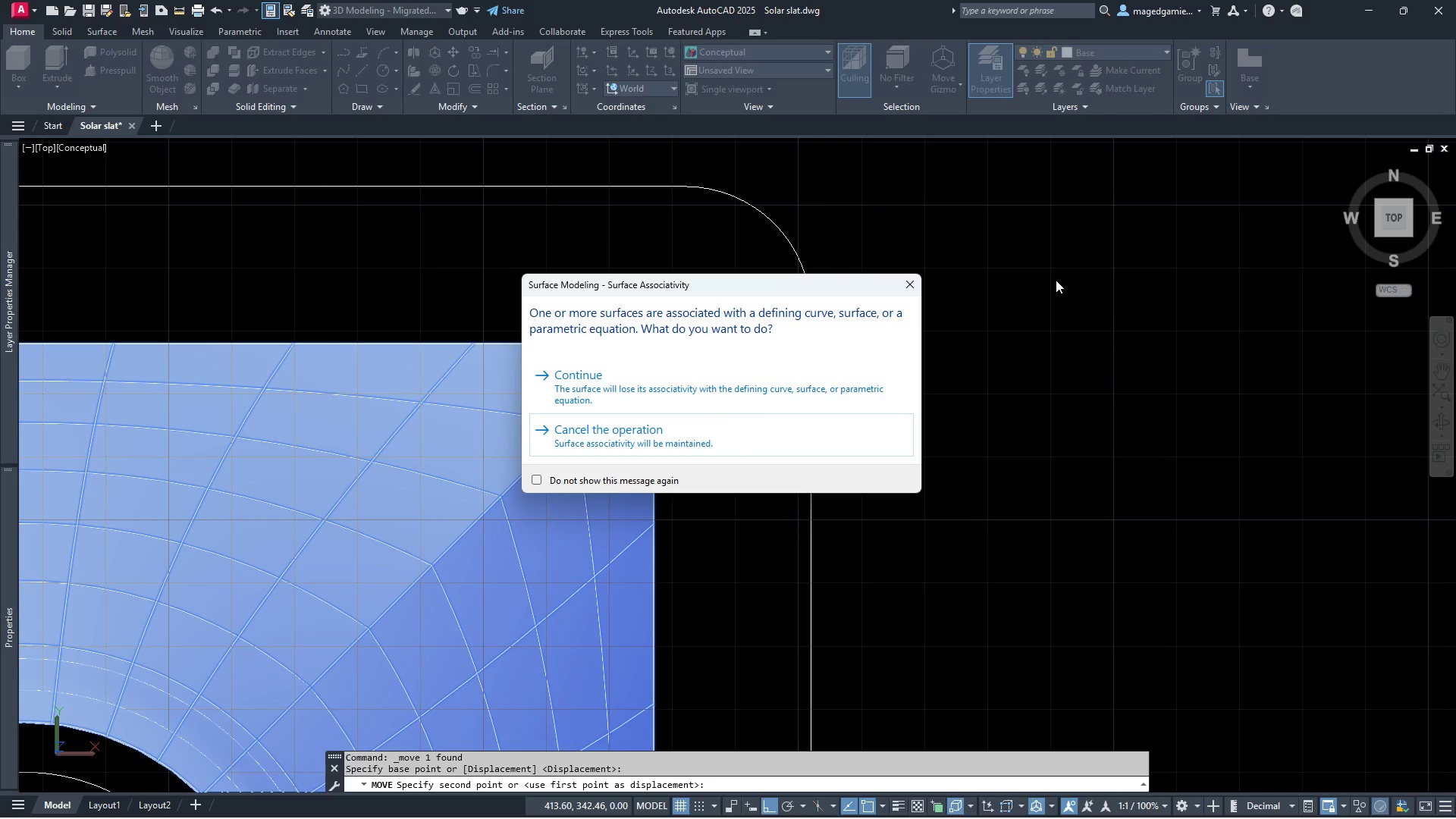 
key(Escape)
 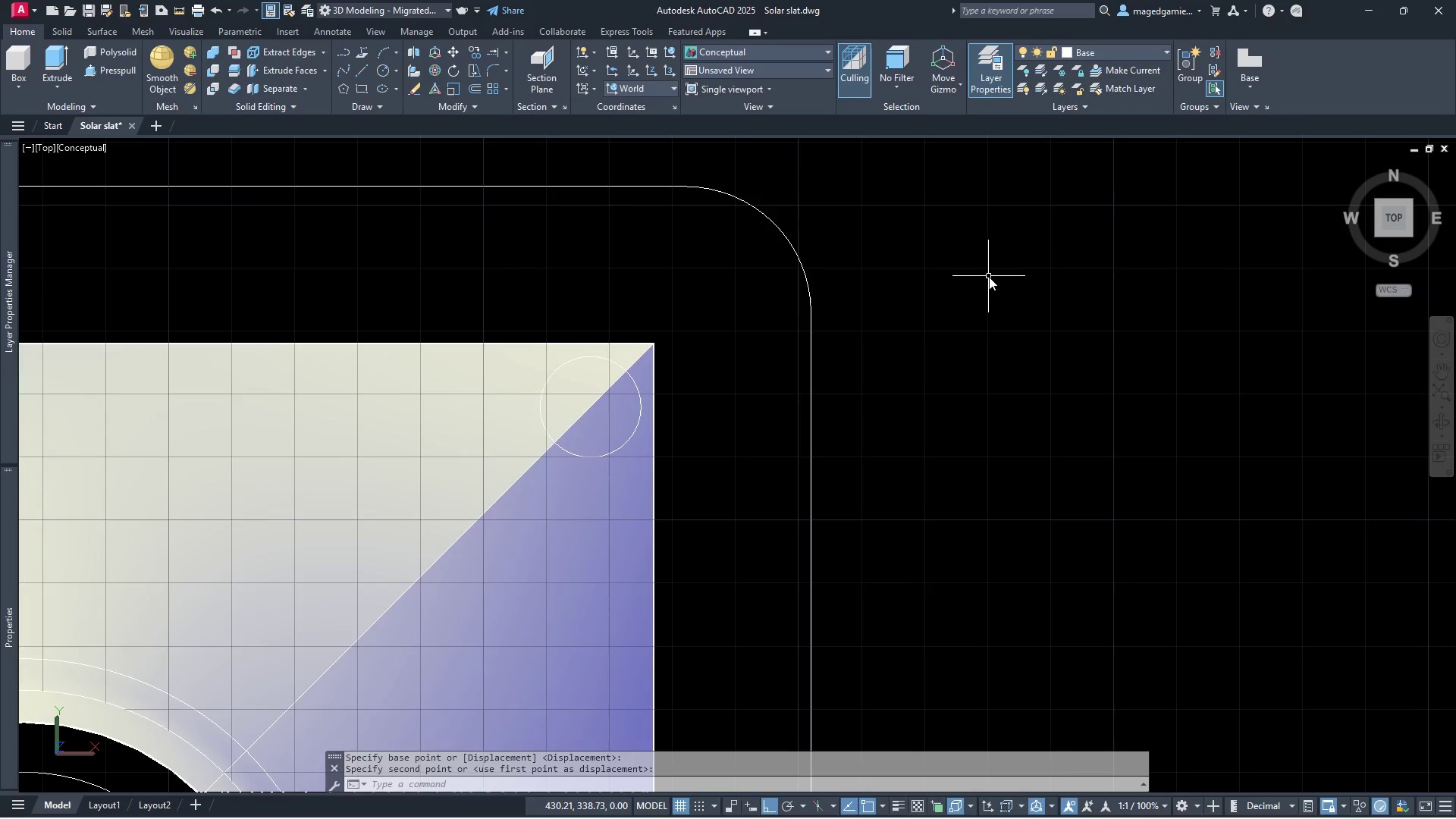 
scroll: coordinate [989, 277], scroll_direction: down, amount: 10.0
 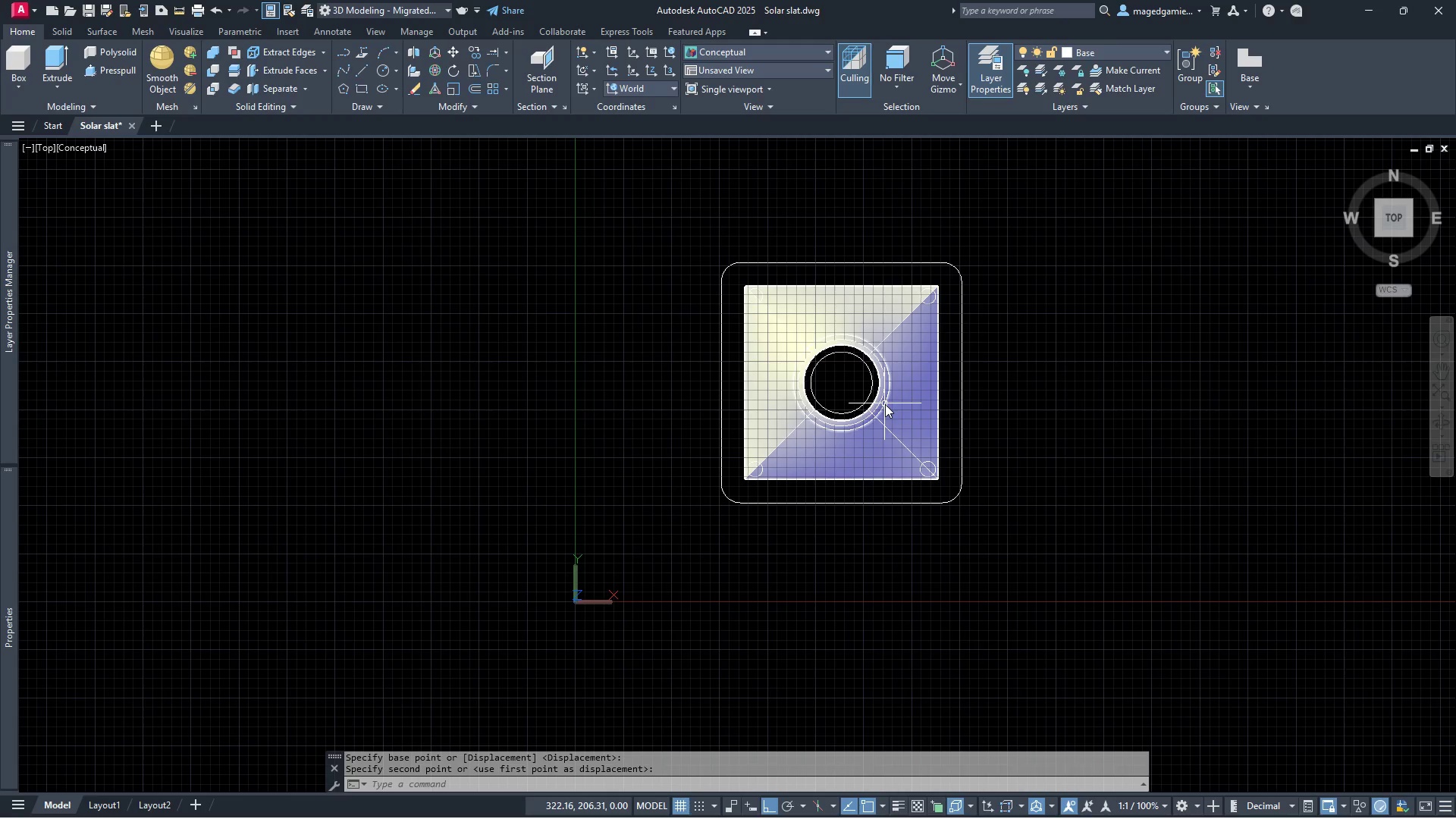 
wait(5.26)
 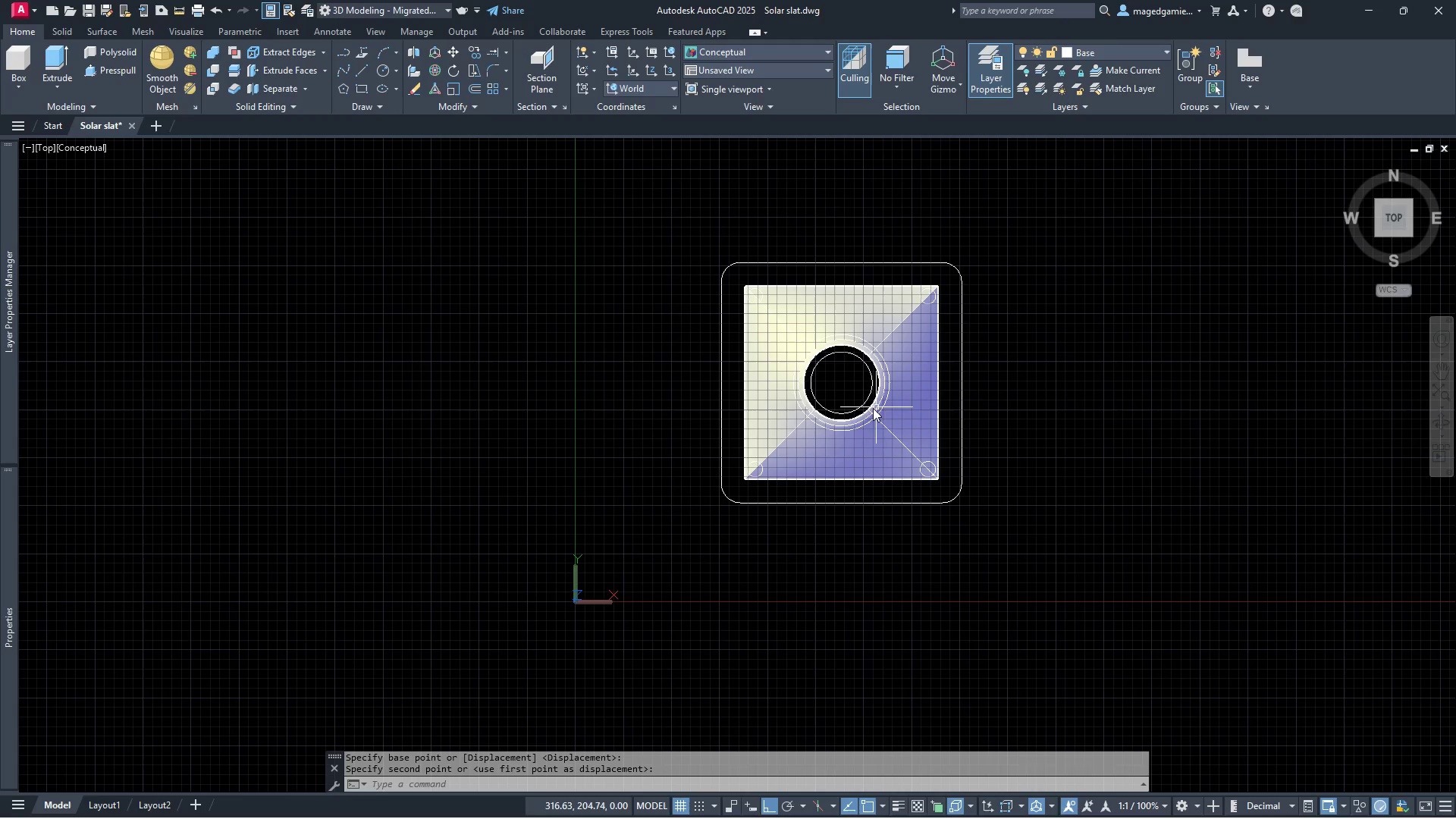 
left_click([888, 406])
 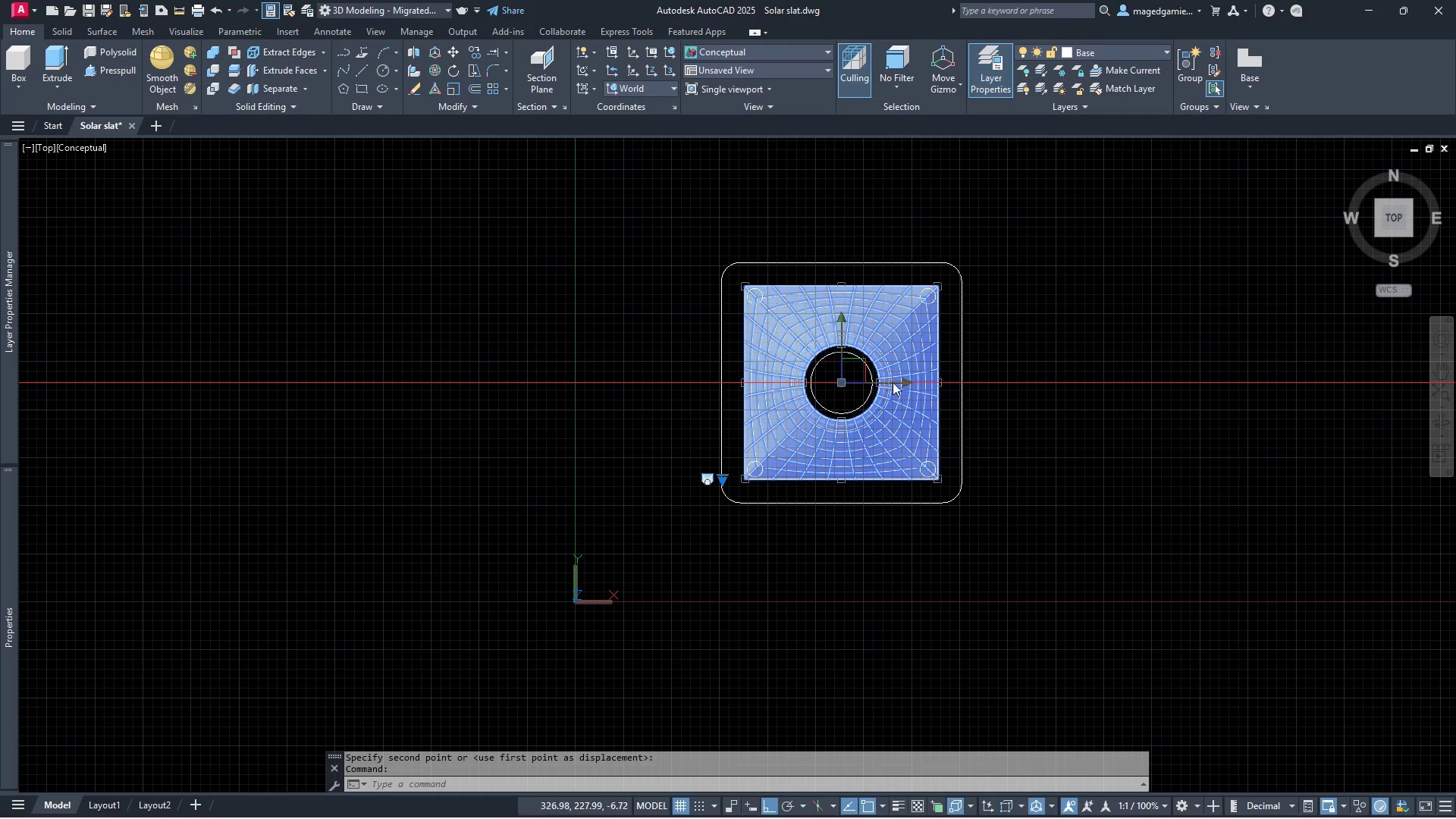 
left_click_drag(start_coordinate=[905, 381], to_coordinate=[767, 388])
 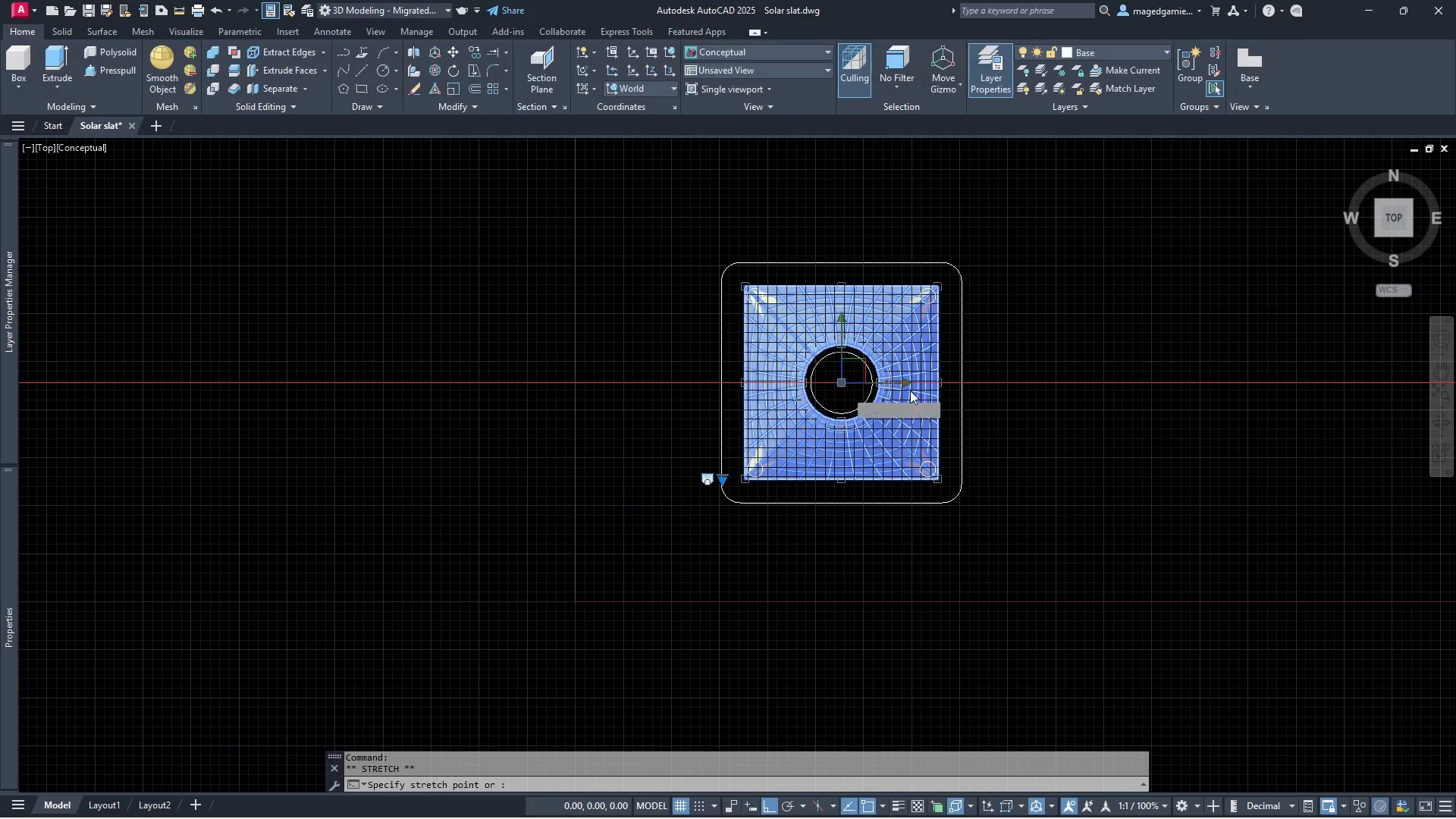 
left_click([767, 388])
 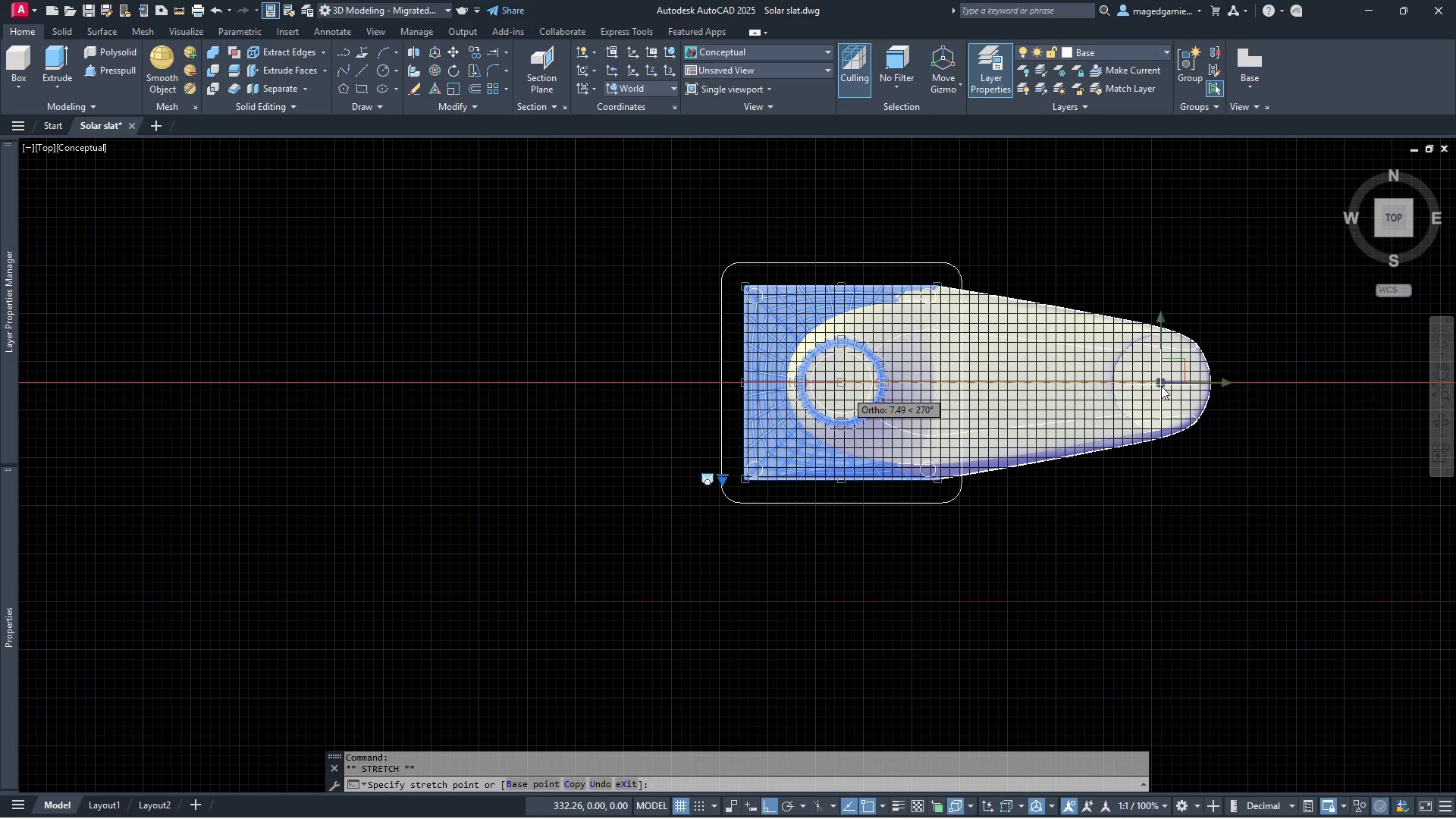 
key(Escape)
 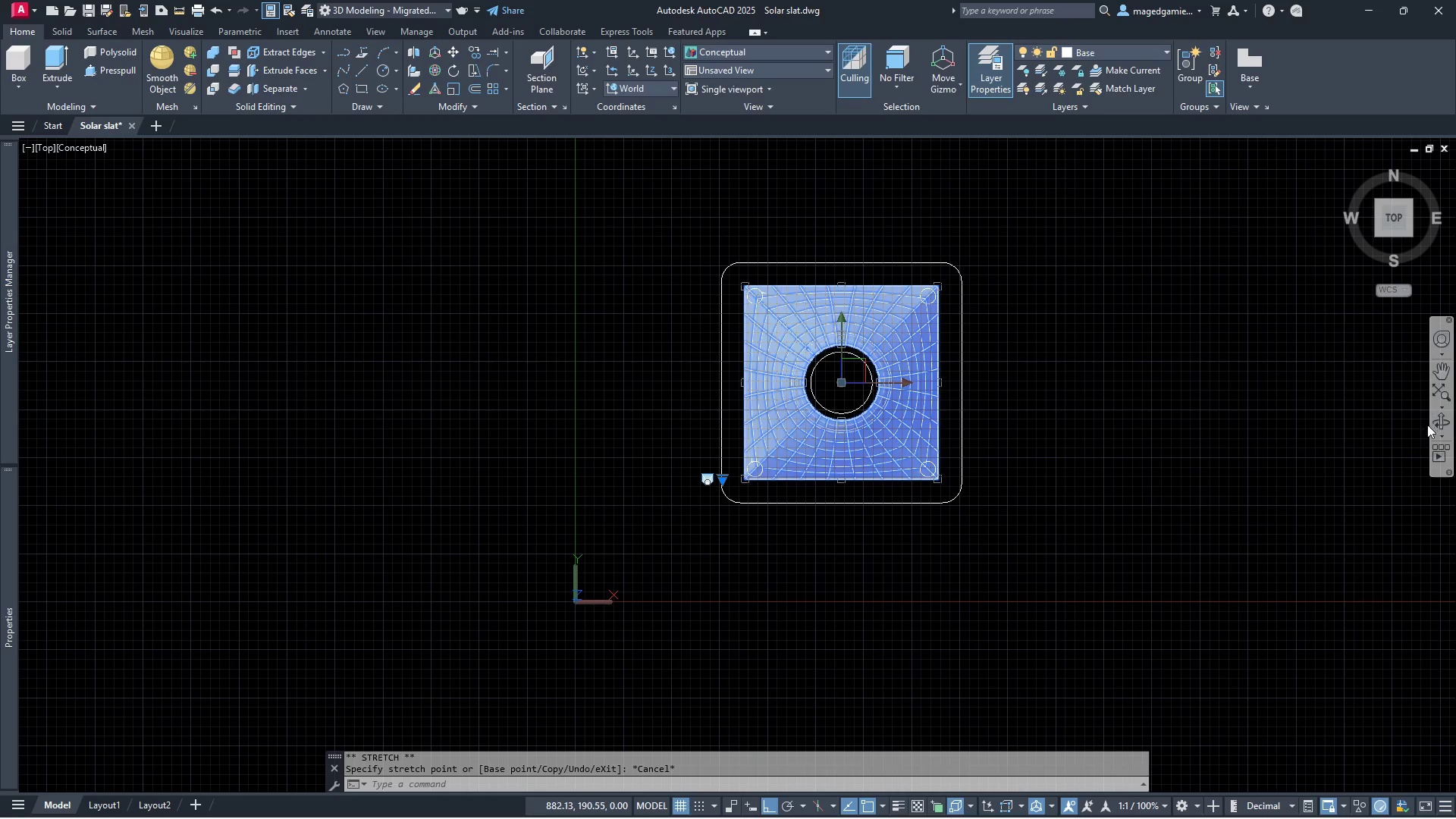 
left_click([1439, 420])
 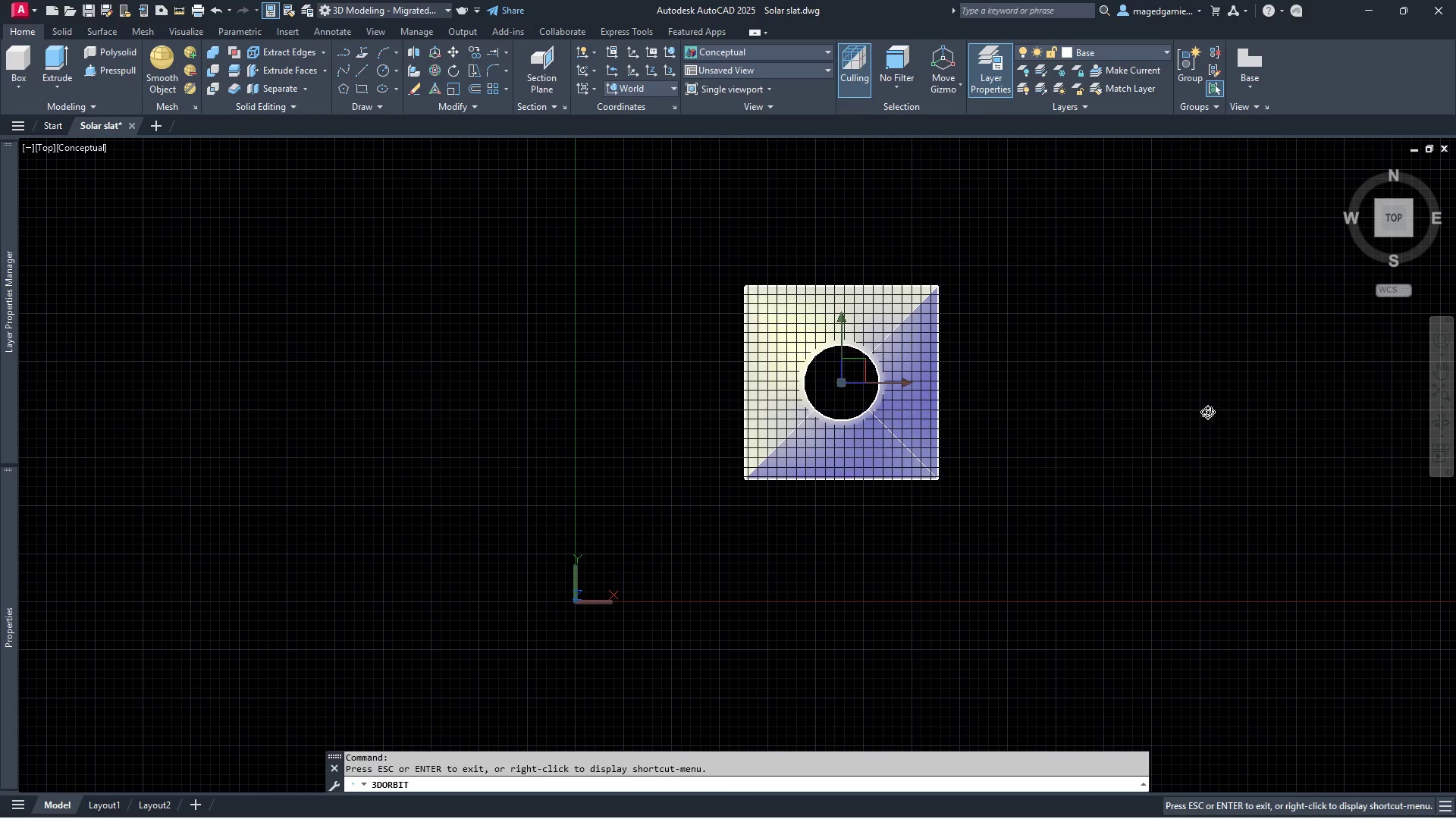 
left_click_drag(start_coordinate=[1207, 412], to_coordinate=[1180, 249])
 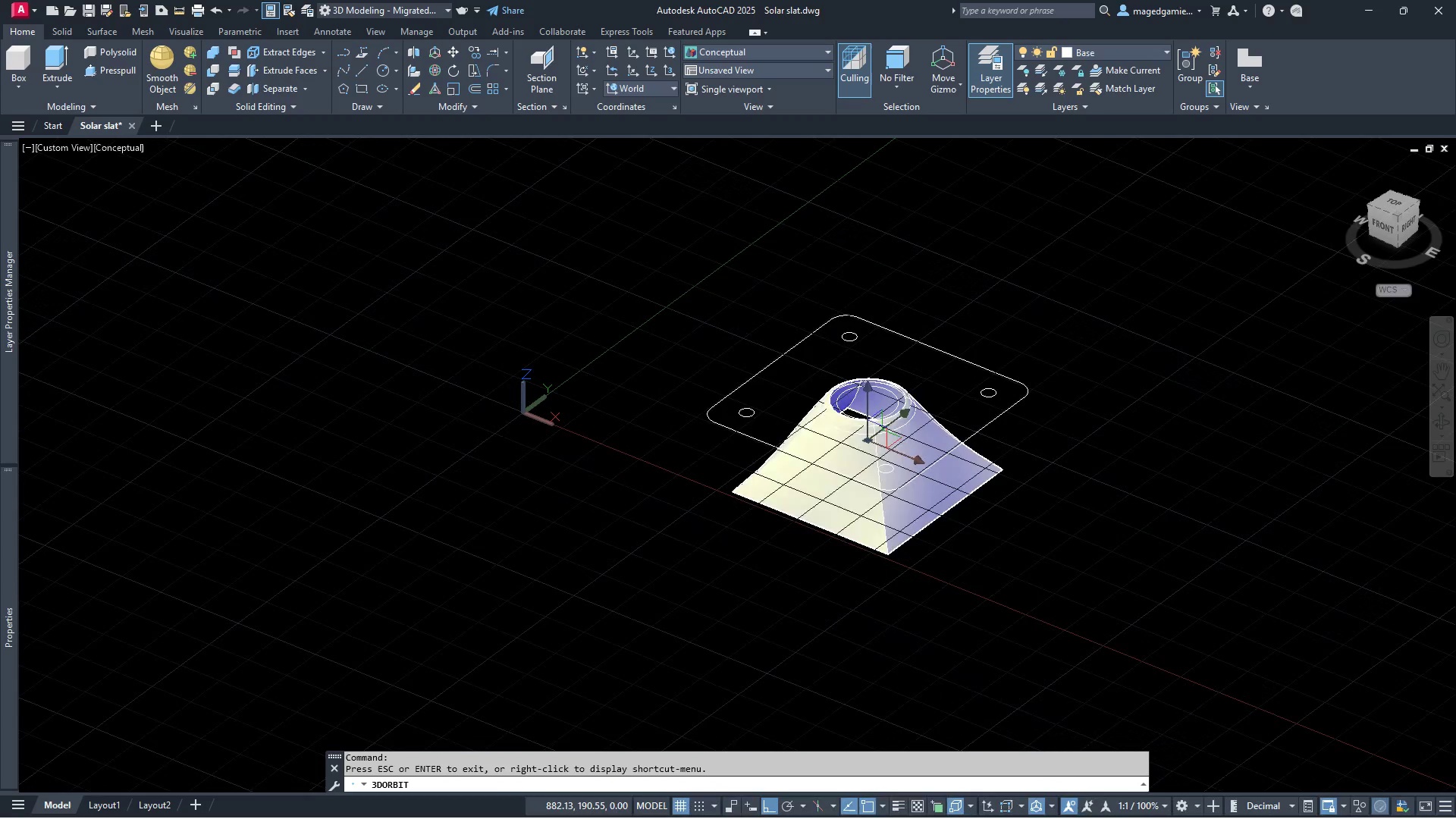 
key(Escape)
 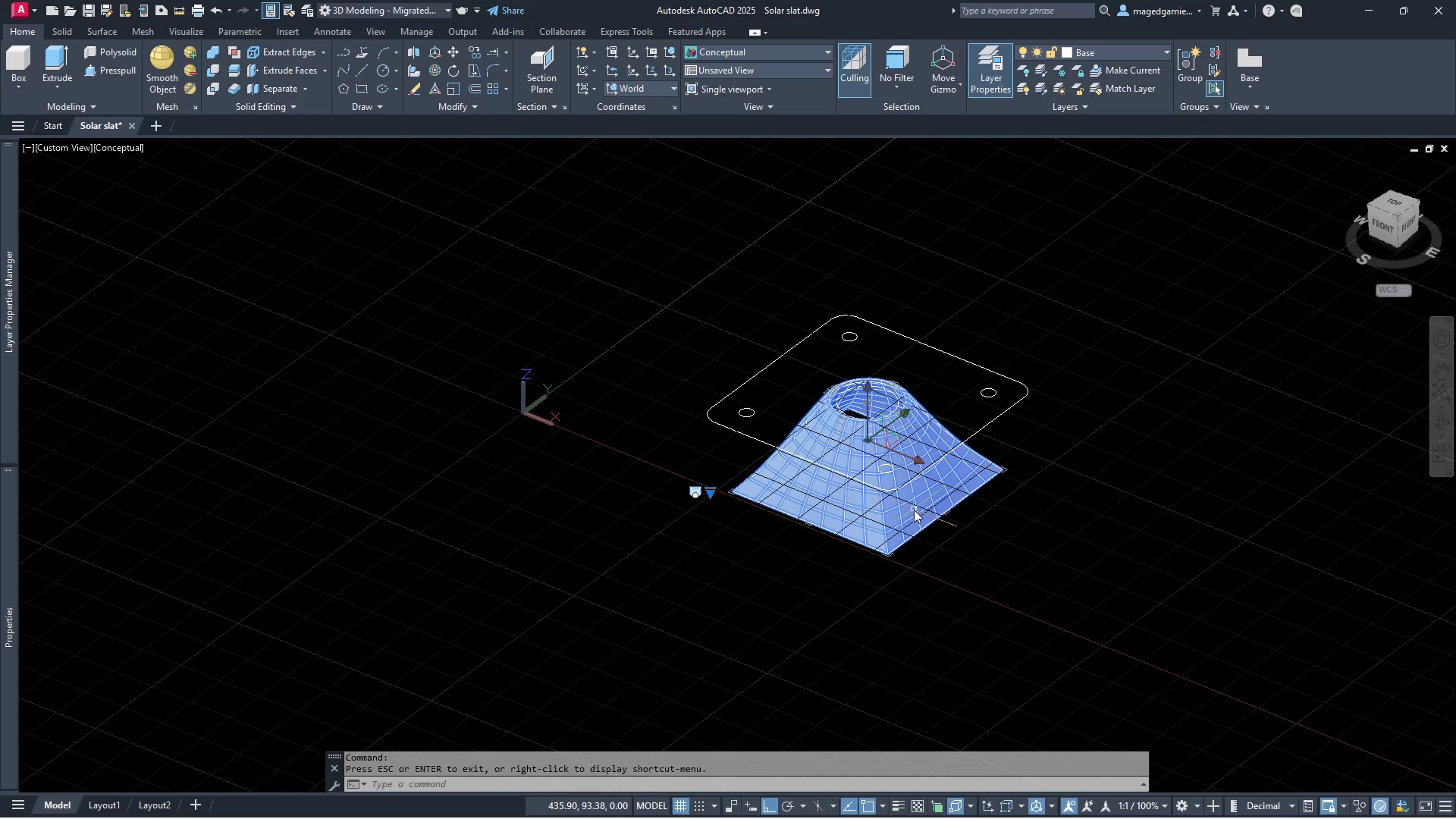 
left_click([914, 510])
 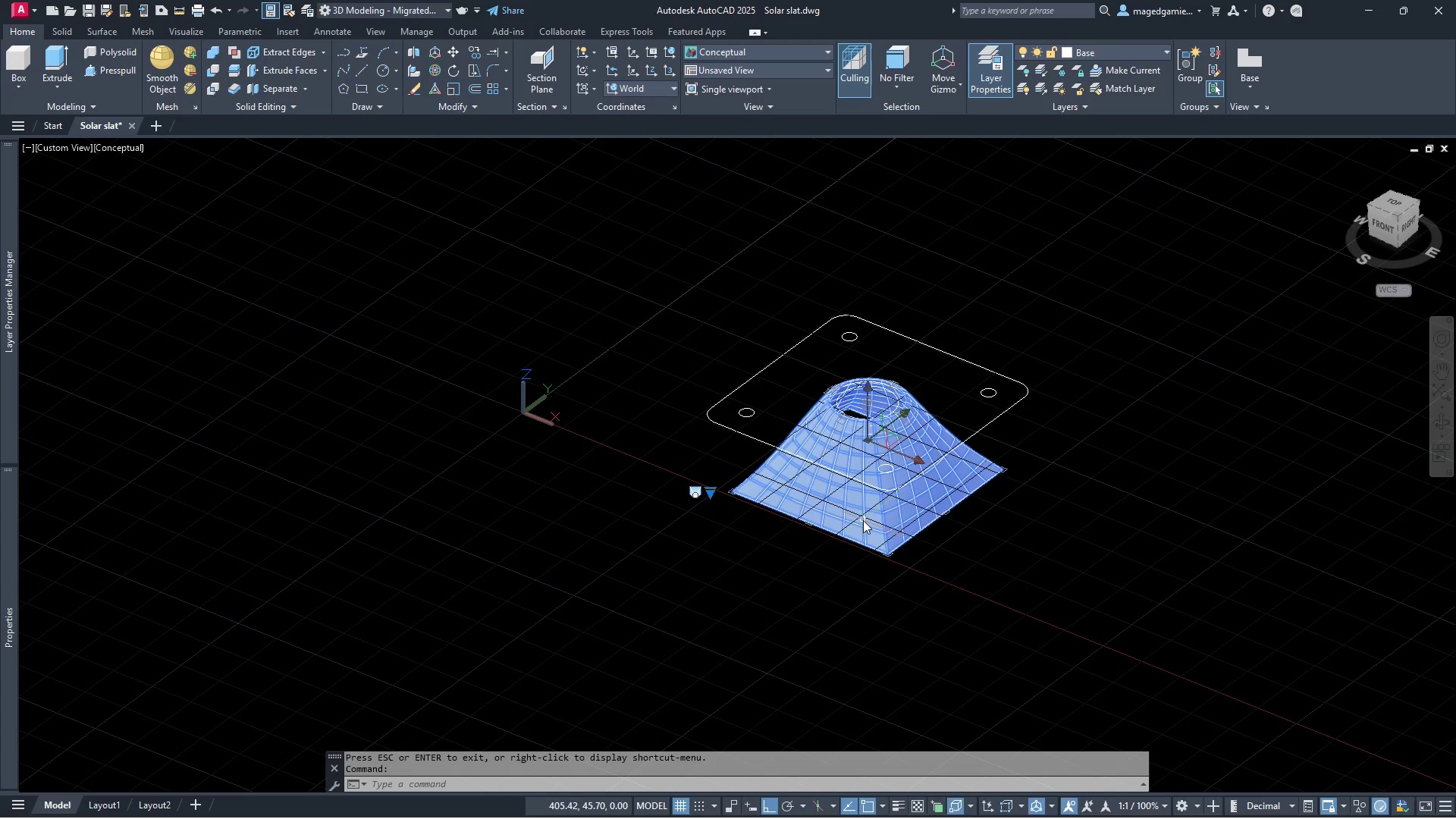 
key(Escape)
 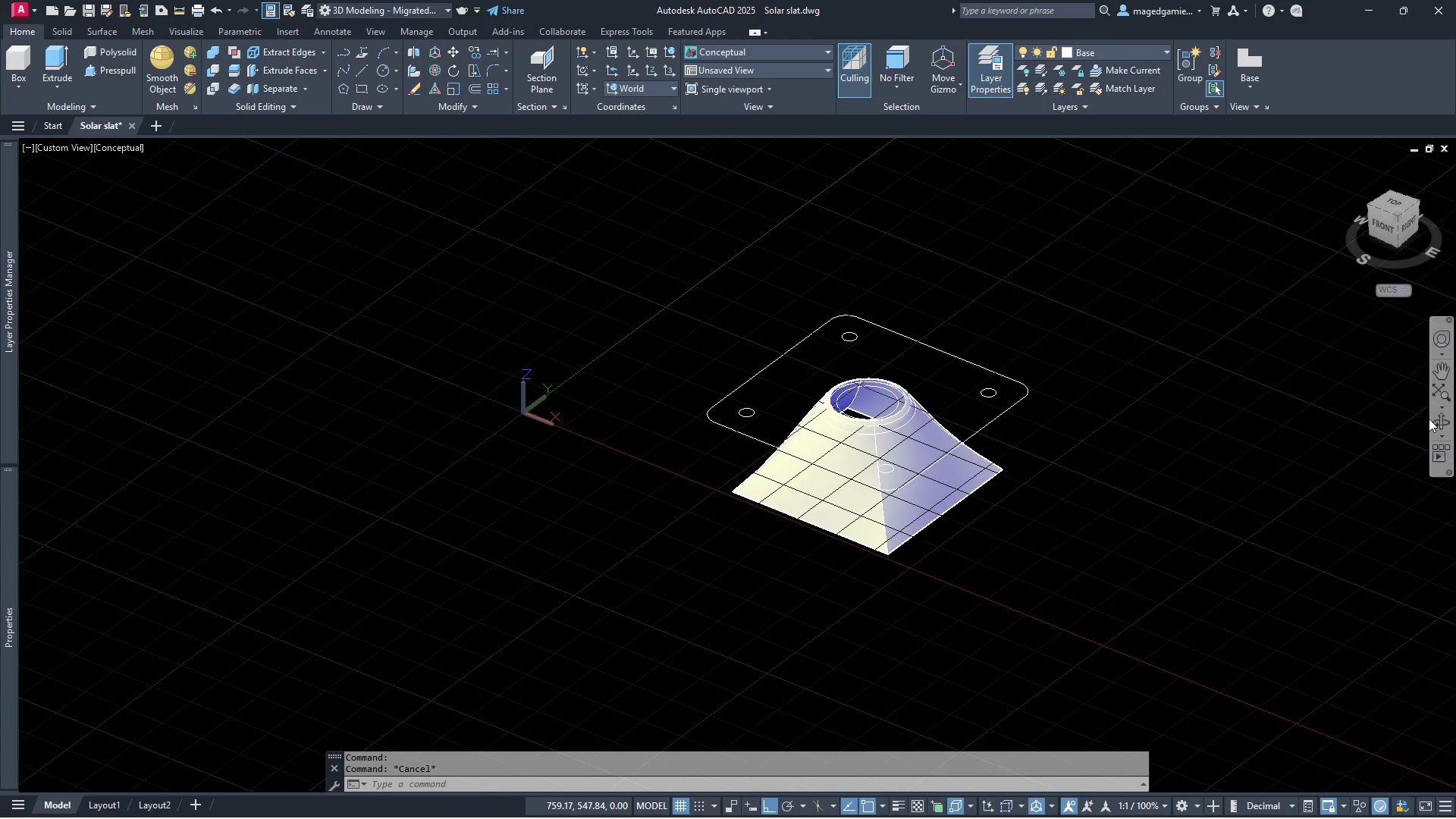 
left_click([1437, 426])
 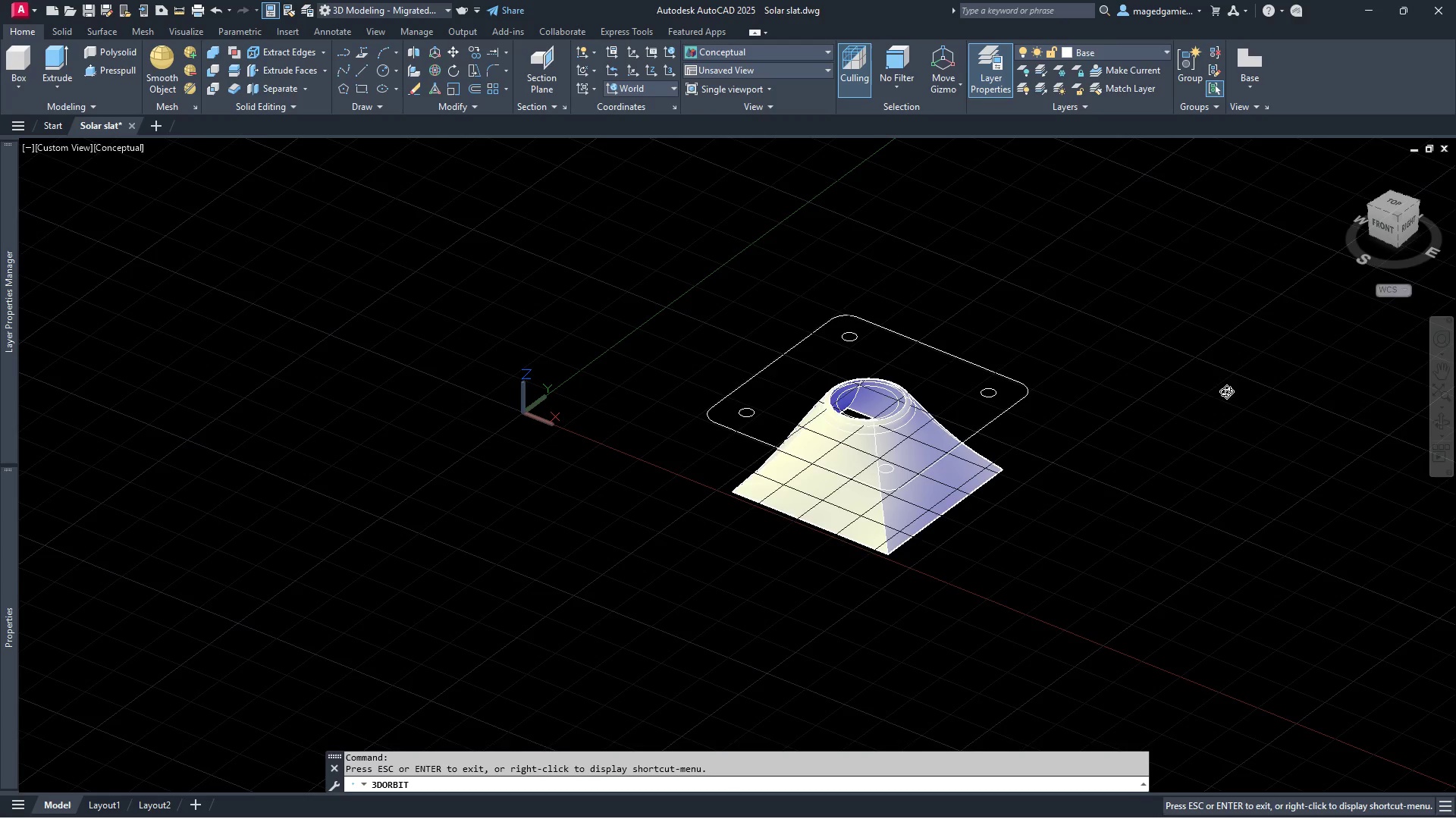 
left_click_drag(start_coordinate=[1218, 384], to_coordinate=[1279, 485])
 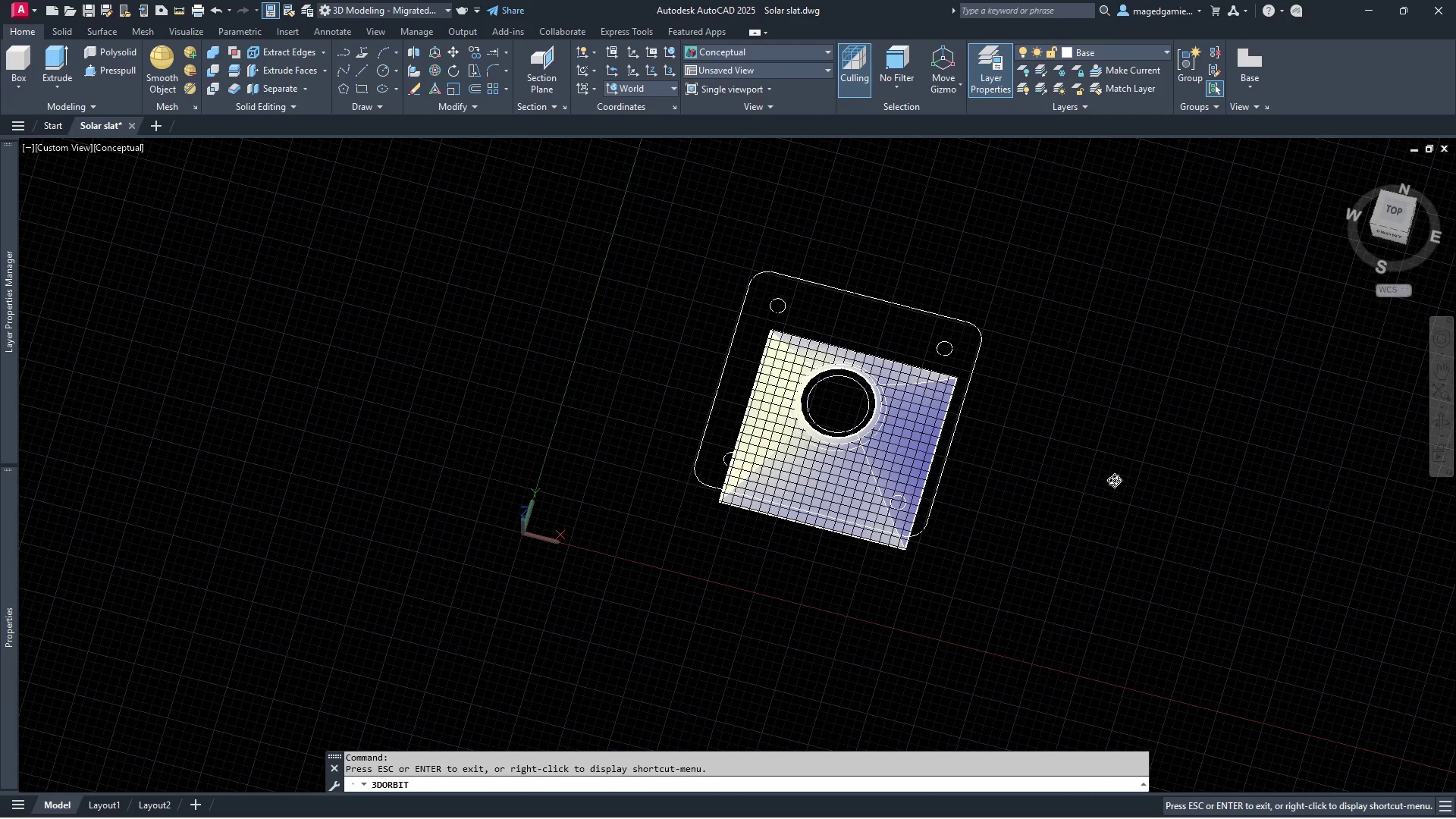 
right_click([1114, 480])
 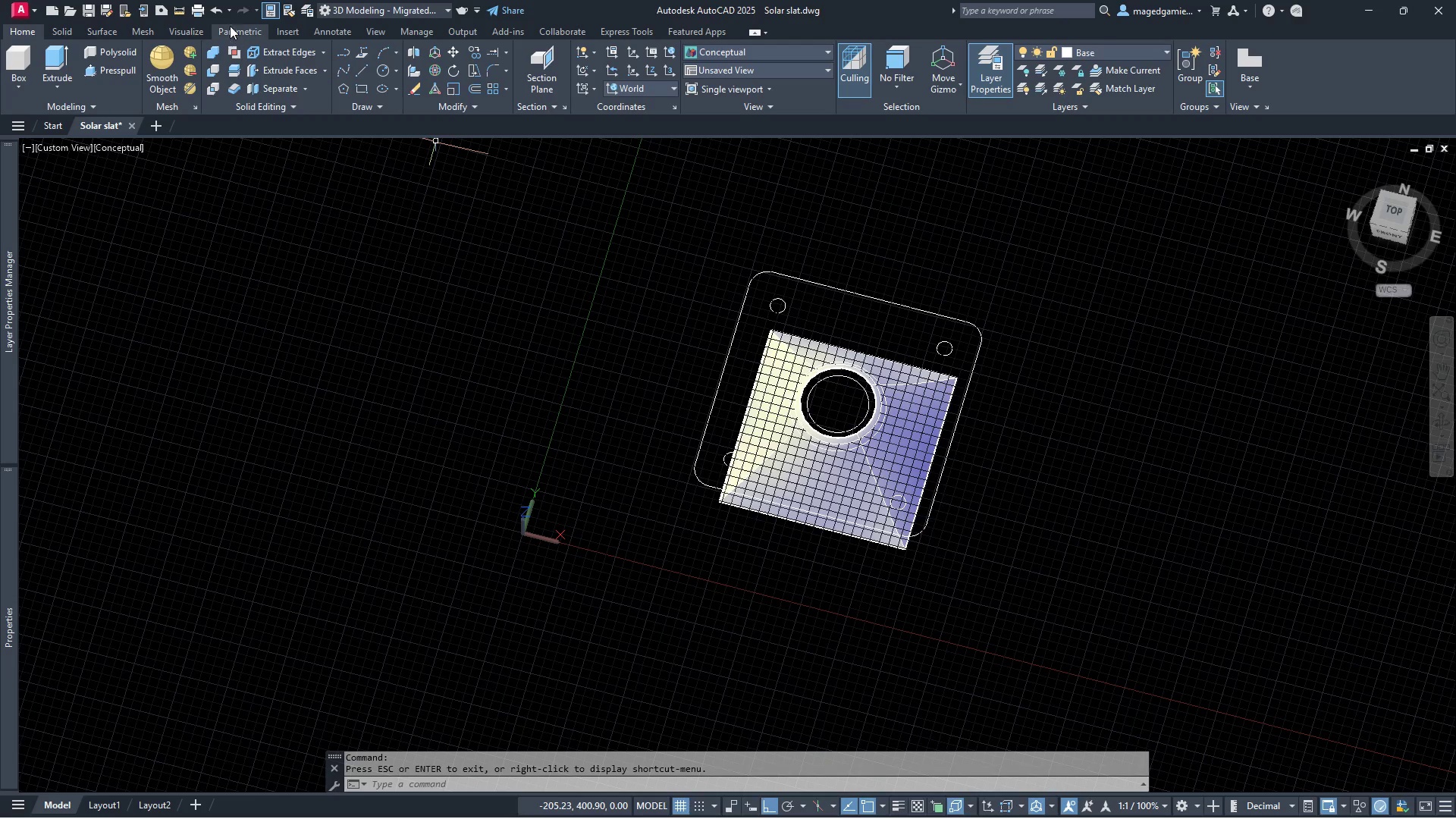 
double_click([216, 12])
 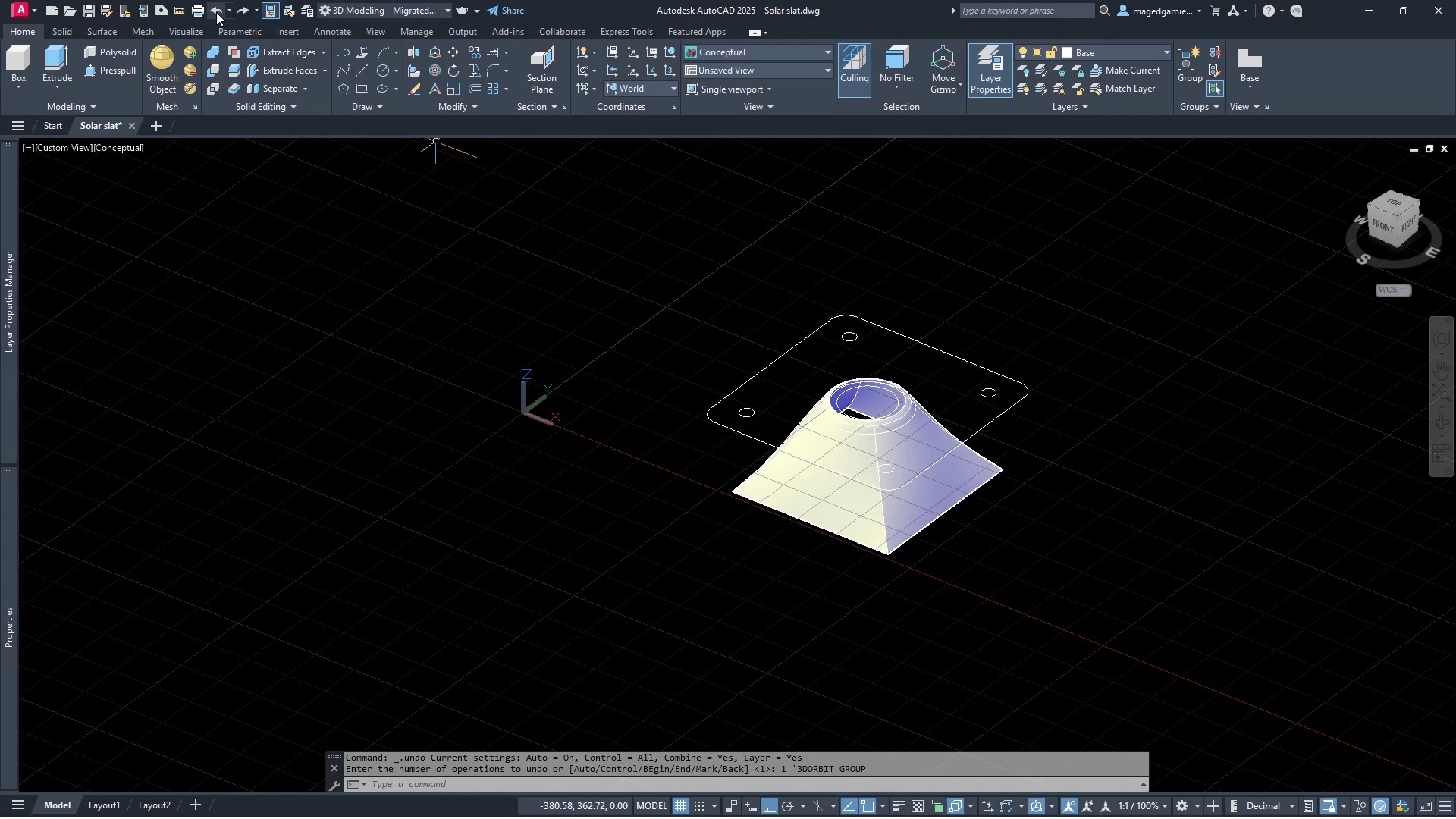 
triple_click([216, 12])
 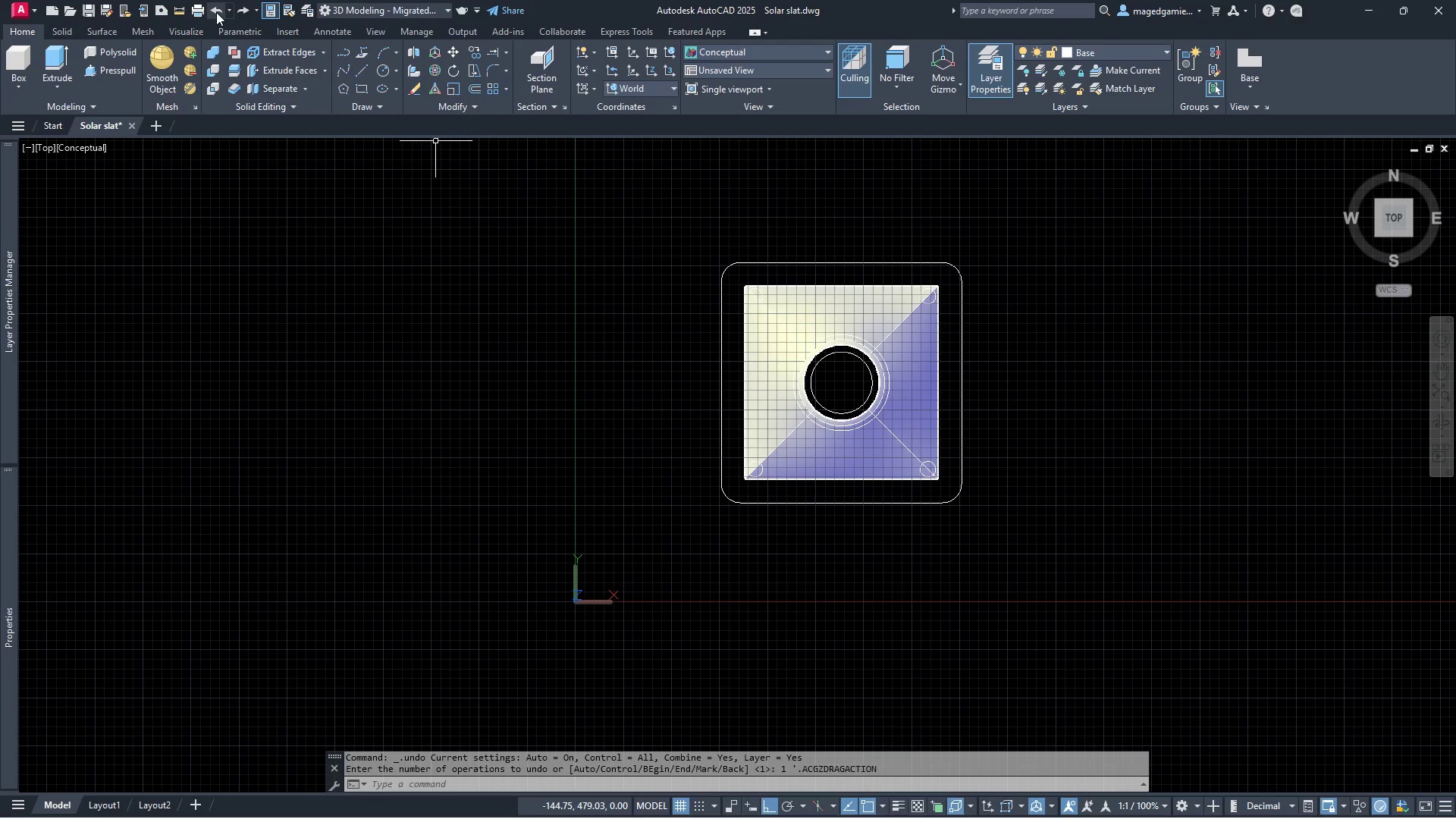 
triple_click([216, 12])
 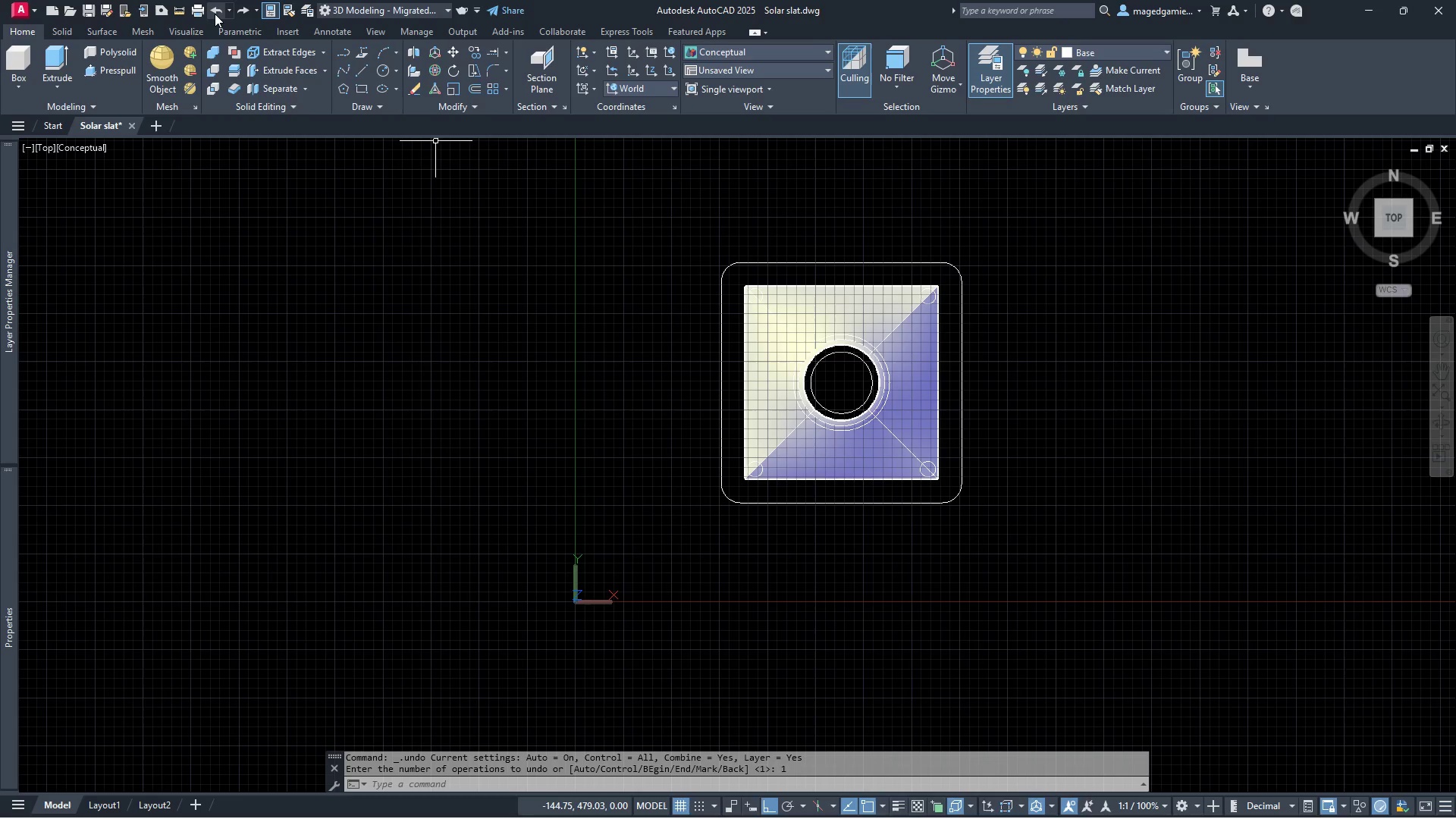 
triple_click([215, 14])
 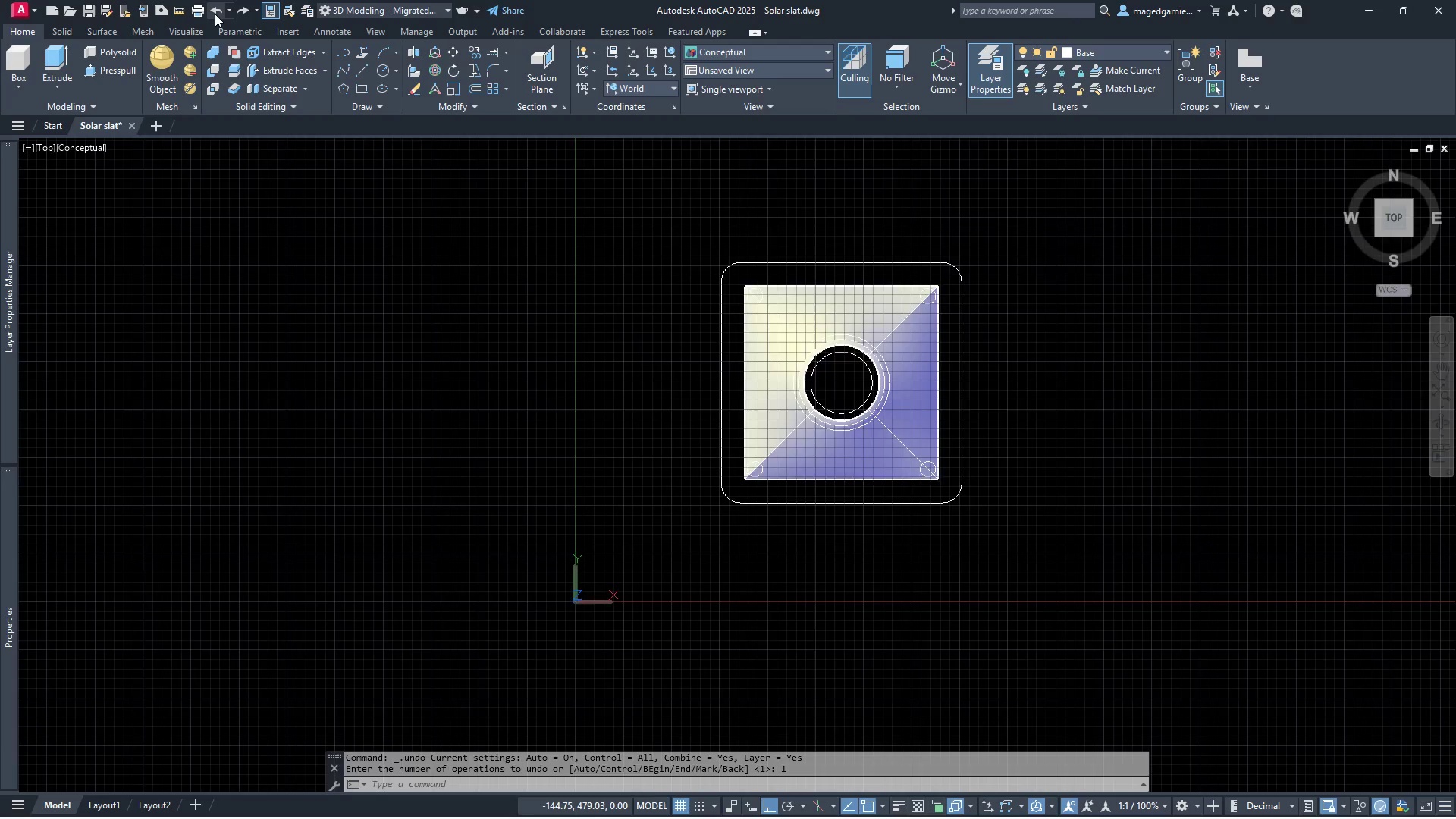 
triple_click([215, 14])
 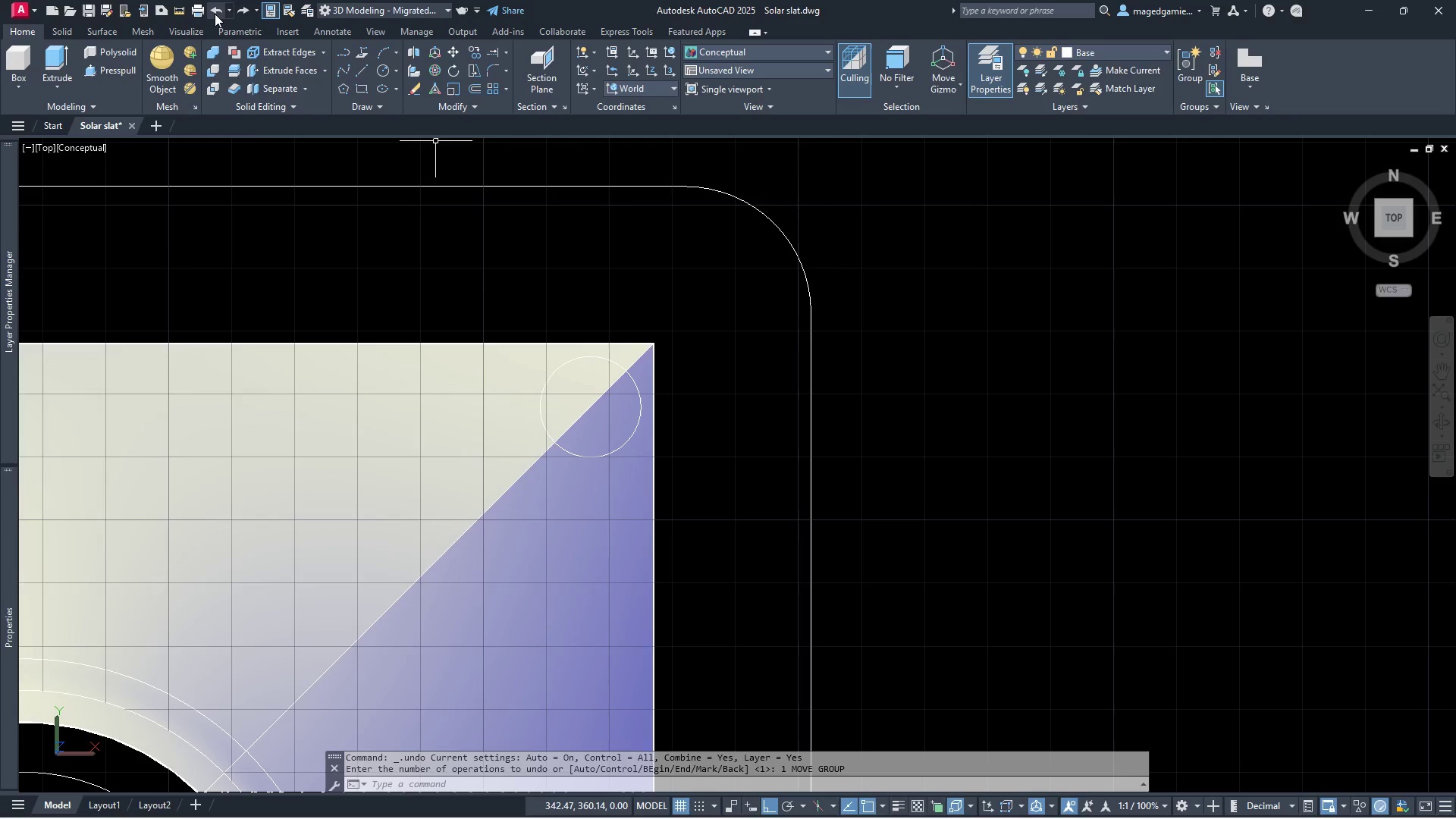 
triple_click([215, 14])
 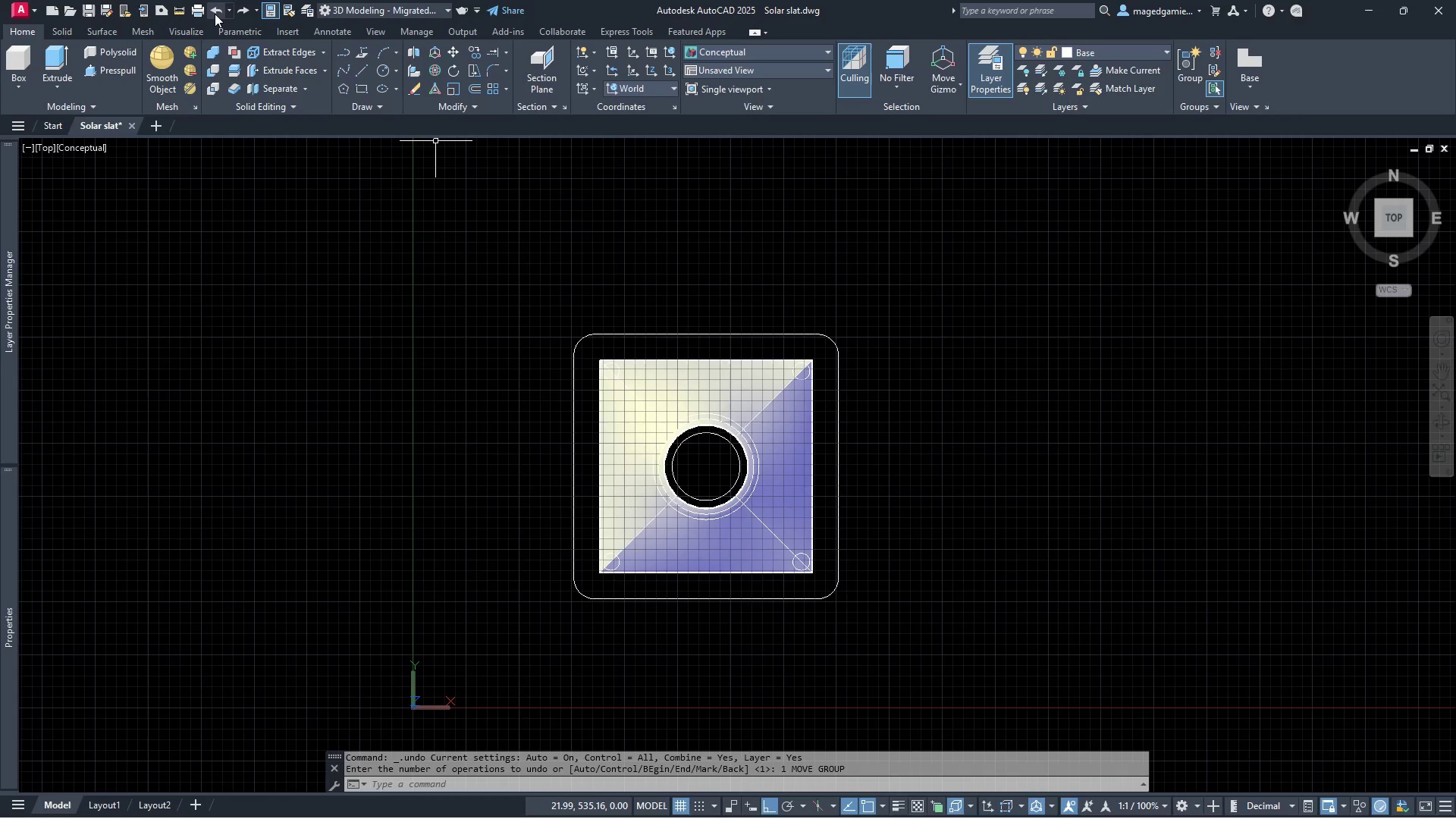 
triple_click([215, 14])
 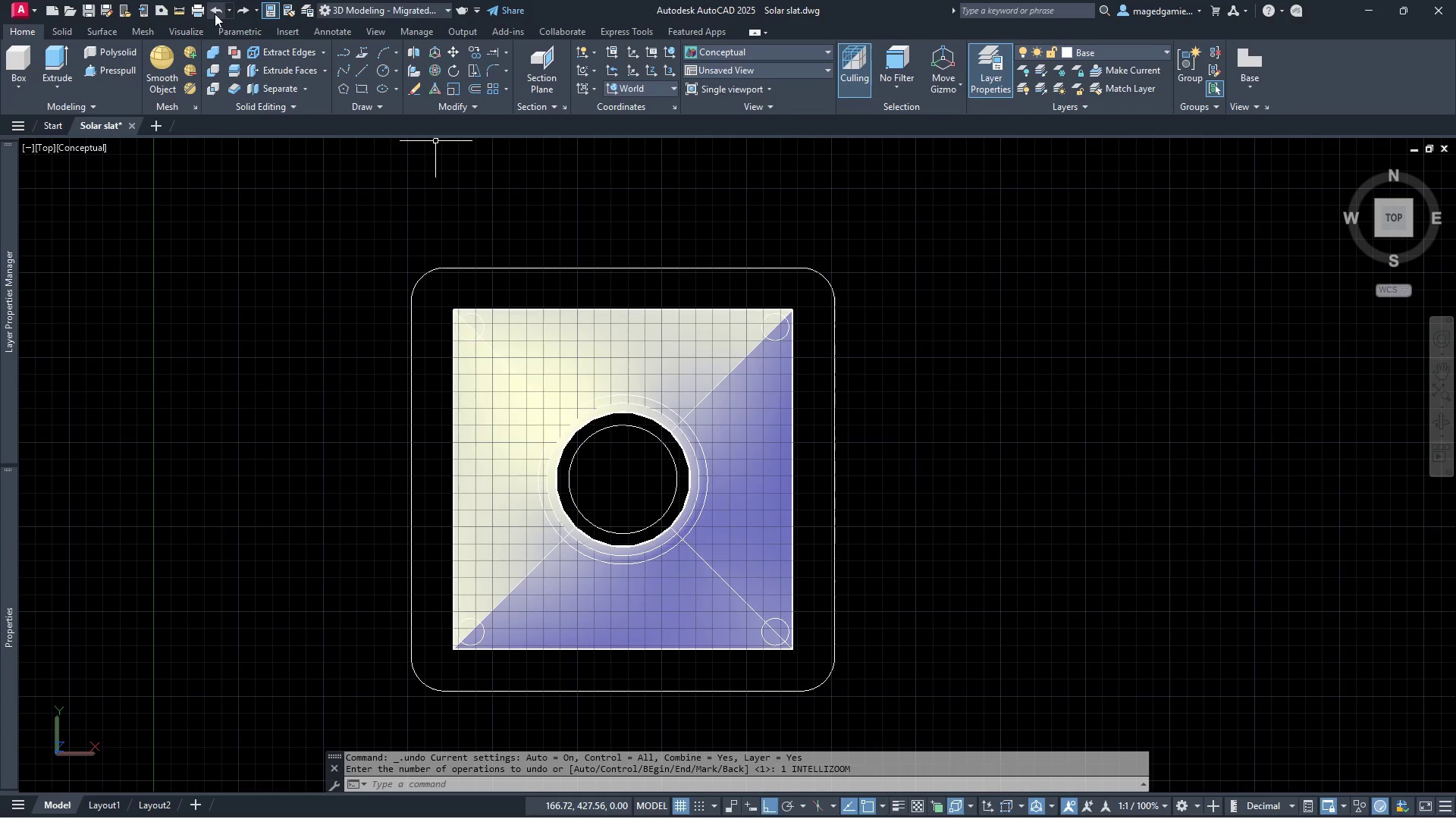 
triple_click([215, 14])
 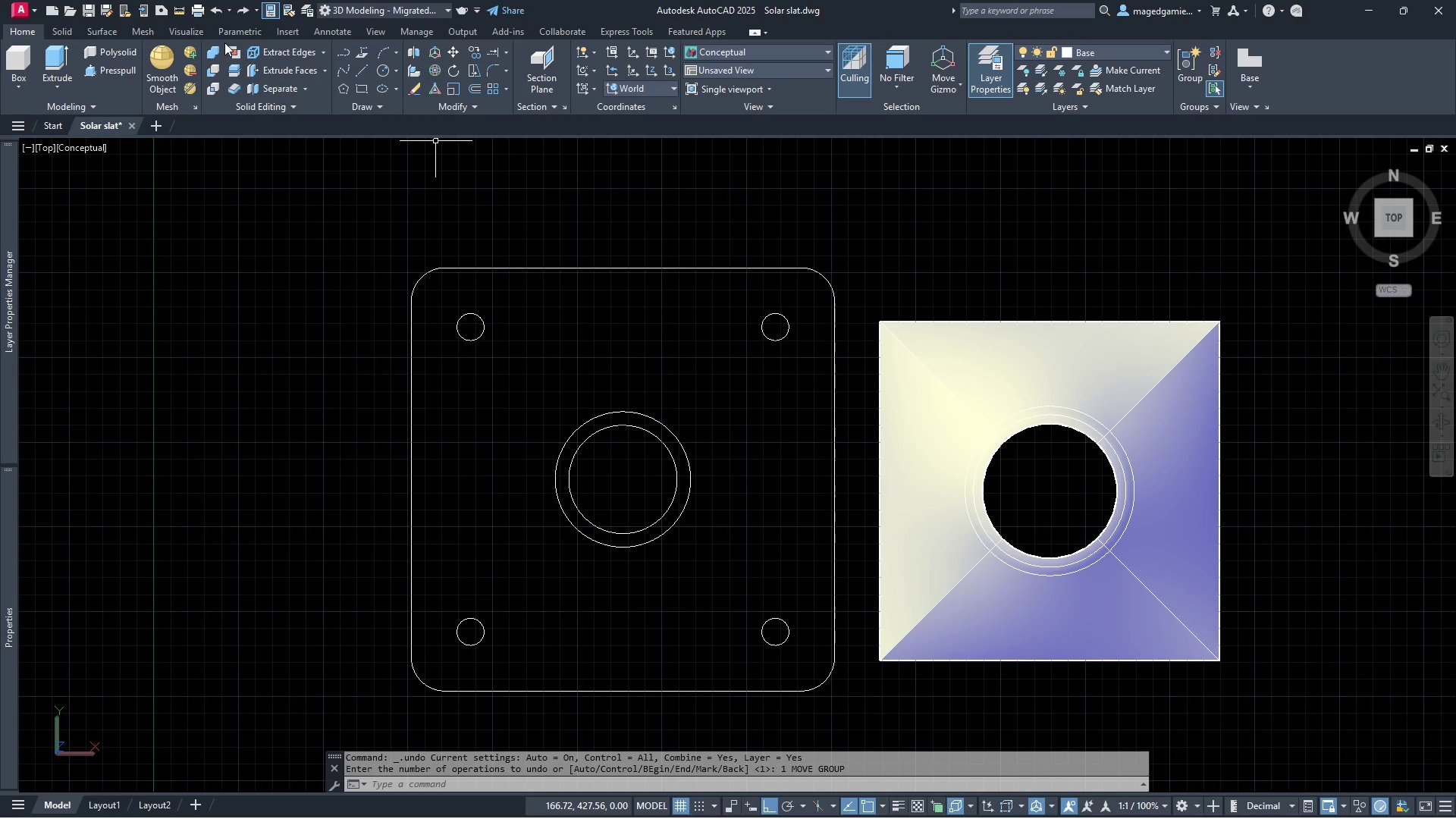 
key(Escape)
 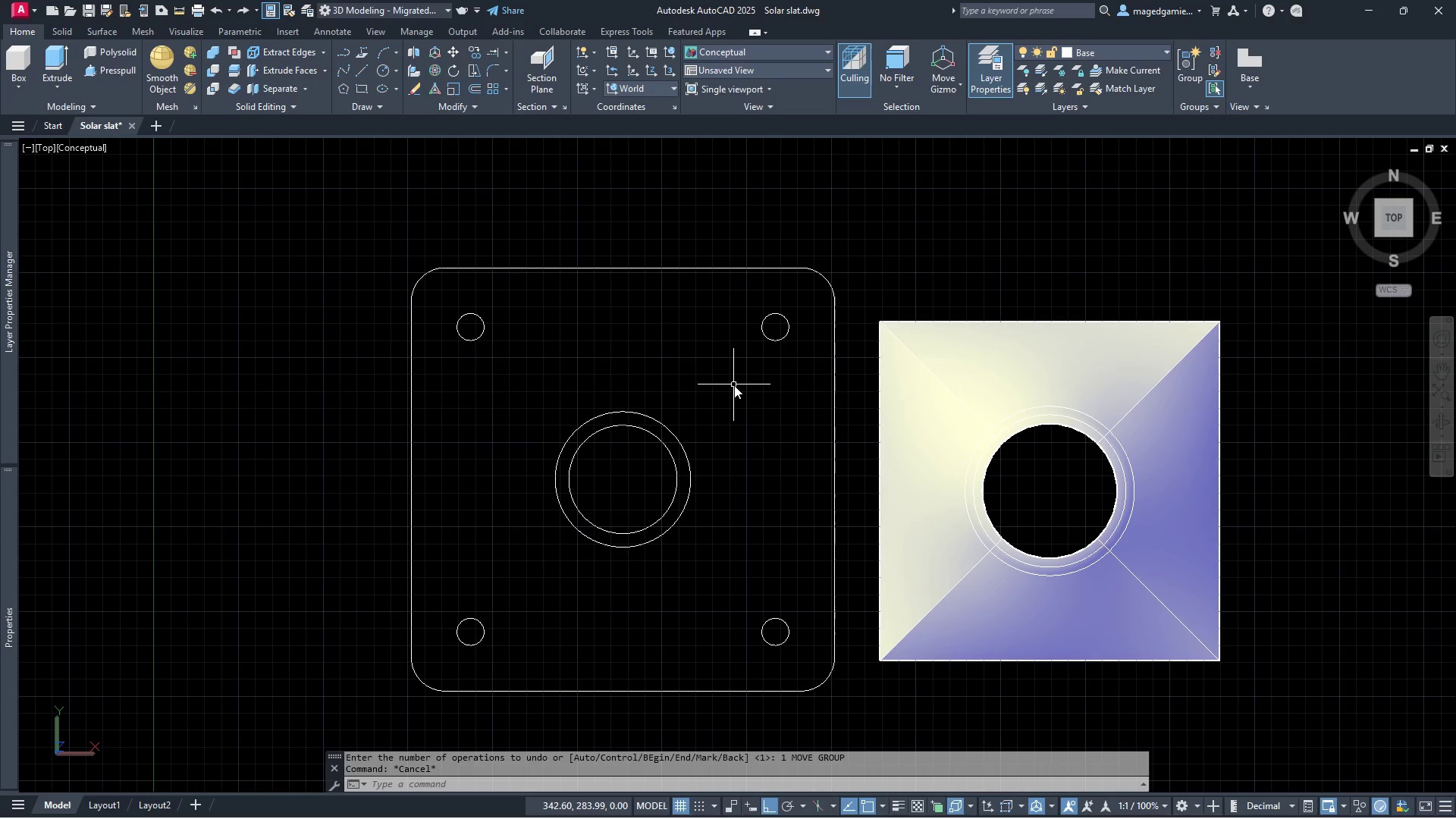 
scroll: coordinate [734, 384], scroll_direction: up, amount: 2.0
 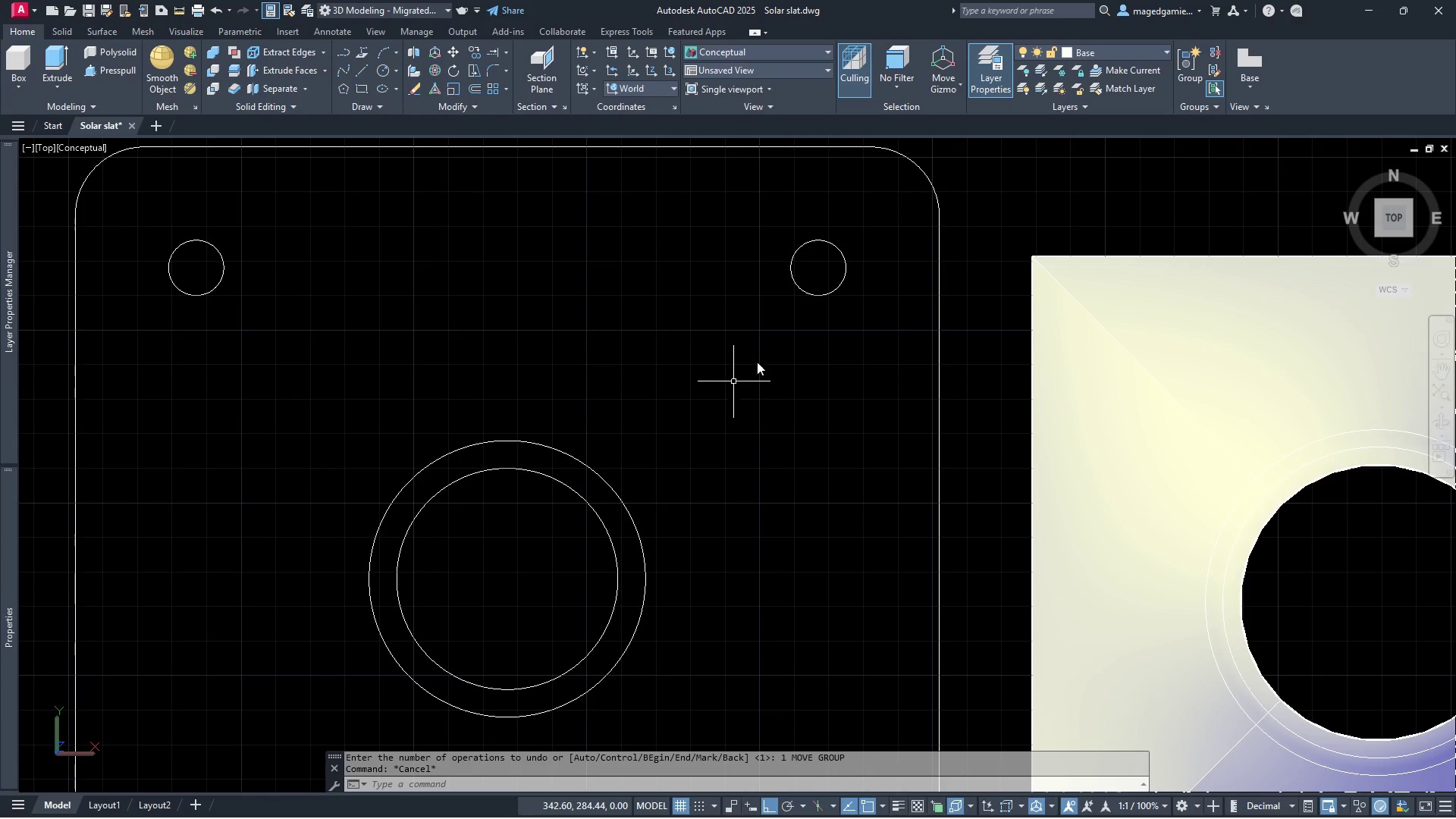 
scroll: coordinate [818, 330], scroll_direction: down, amount: 1.0
 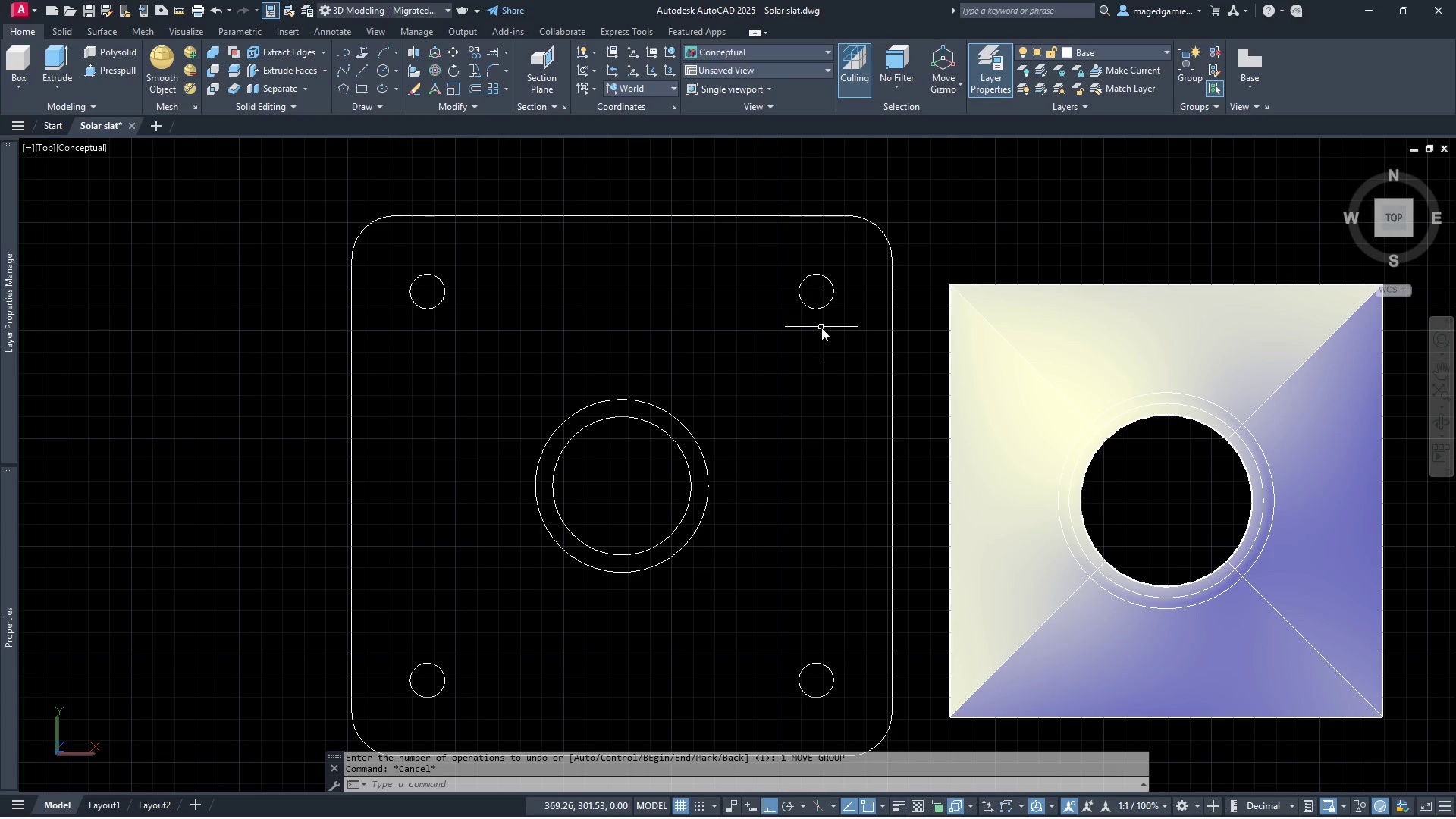 
left_click([843, 331])
 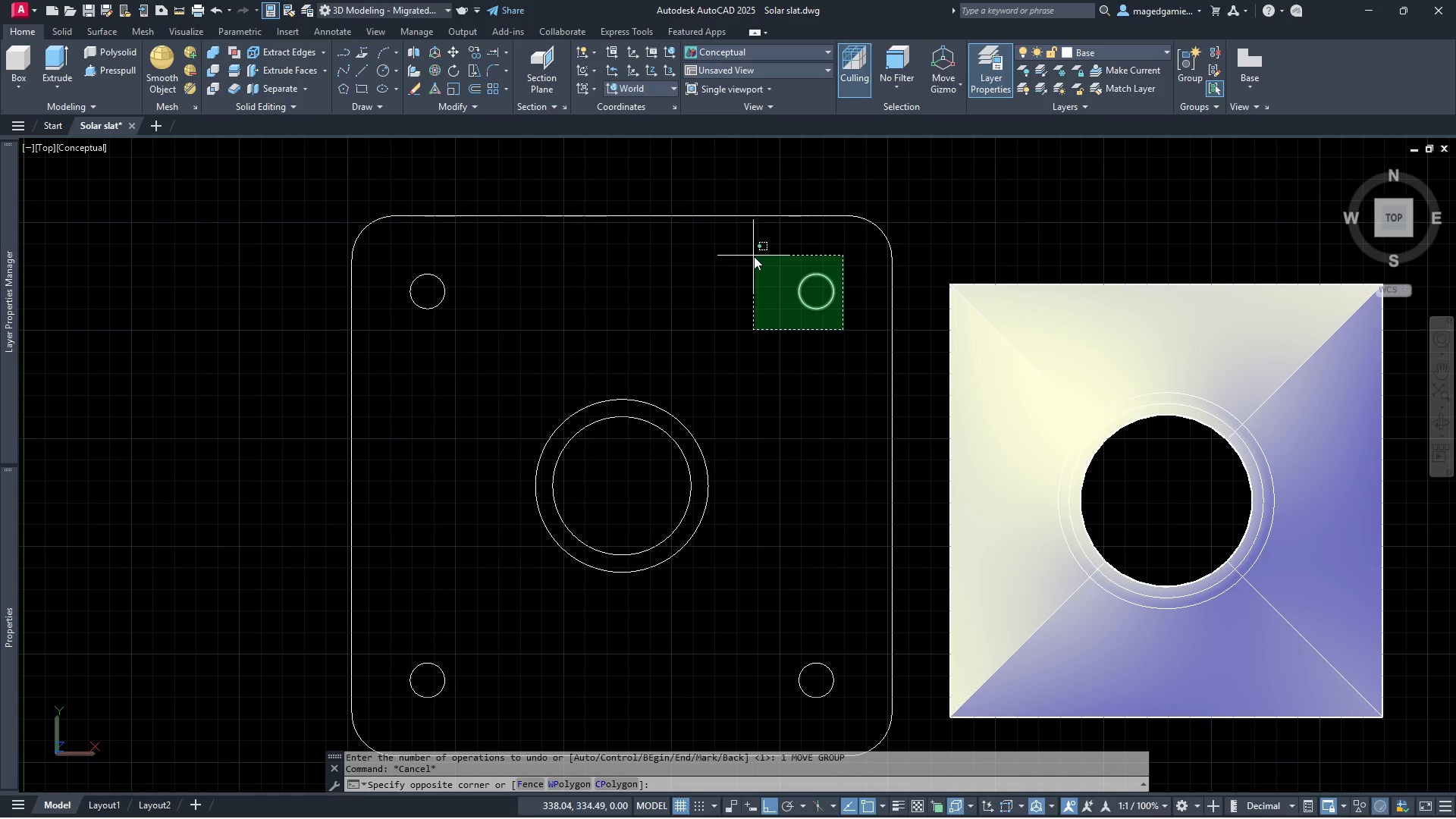 
left_click([754, 256])
 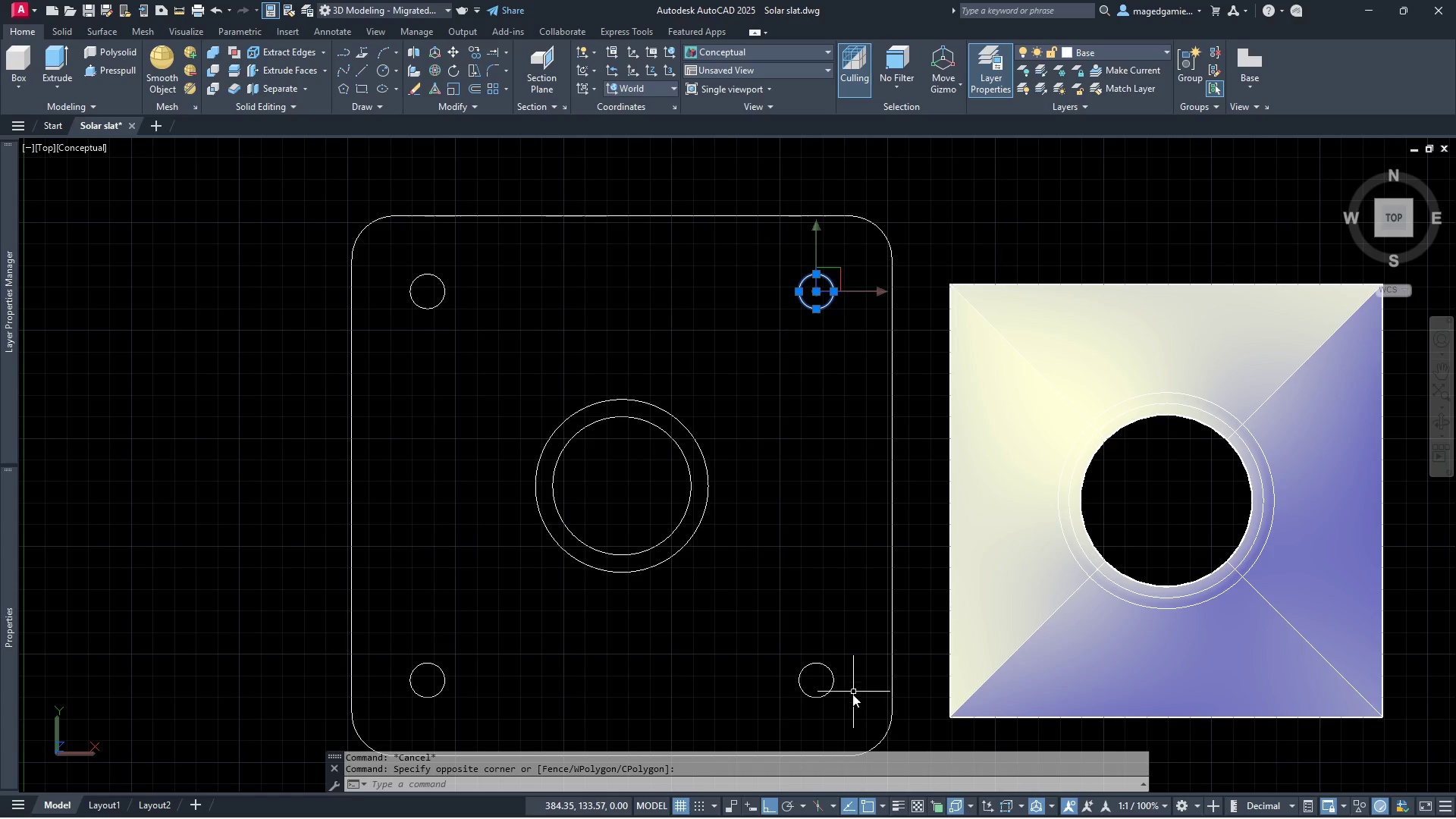 
left_click([851, 703])
 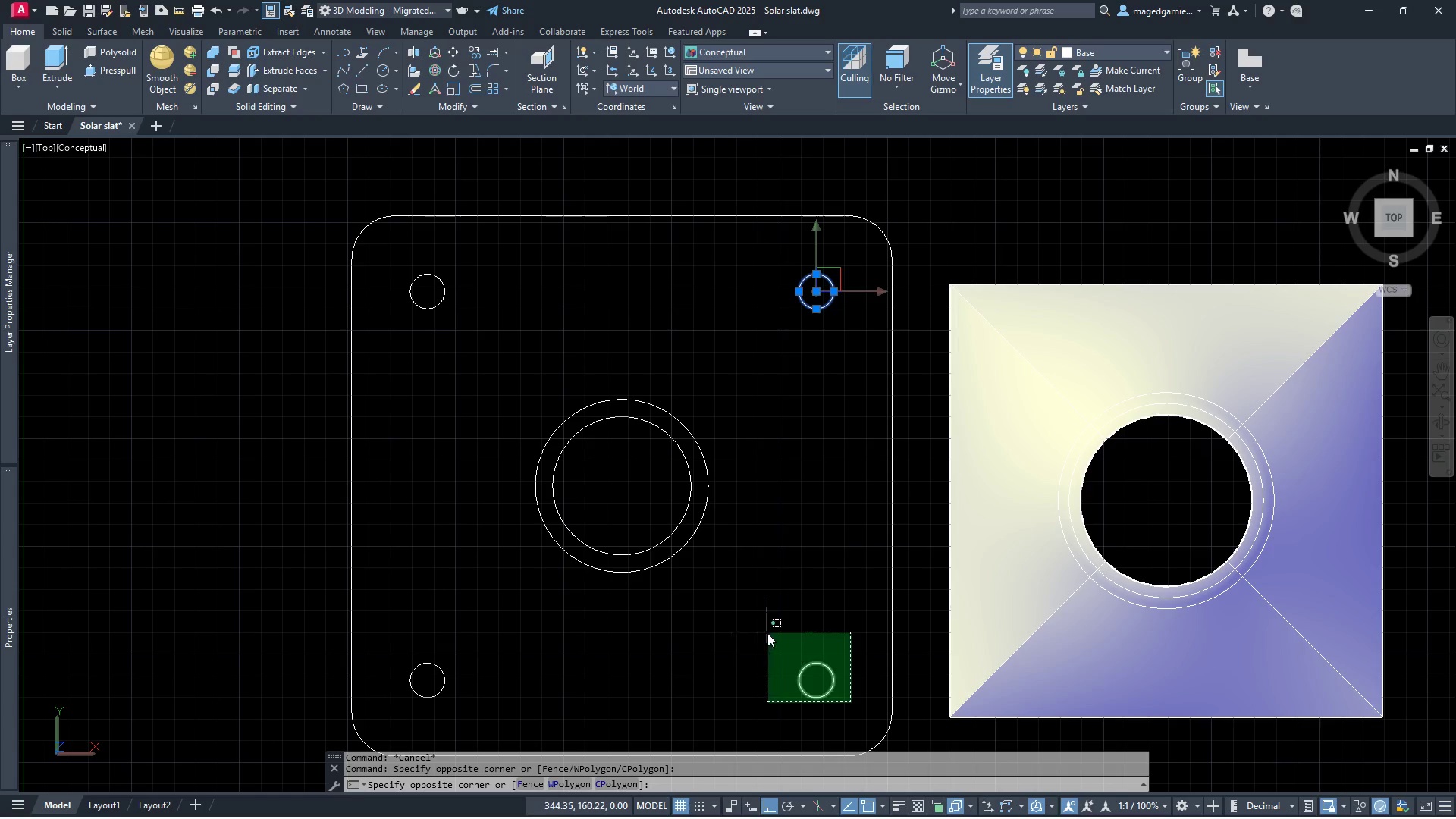 
left_click([767, 633])
 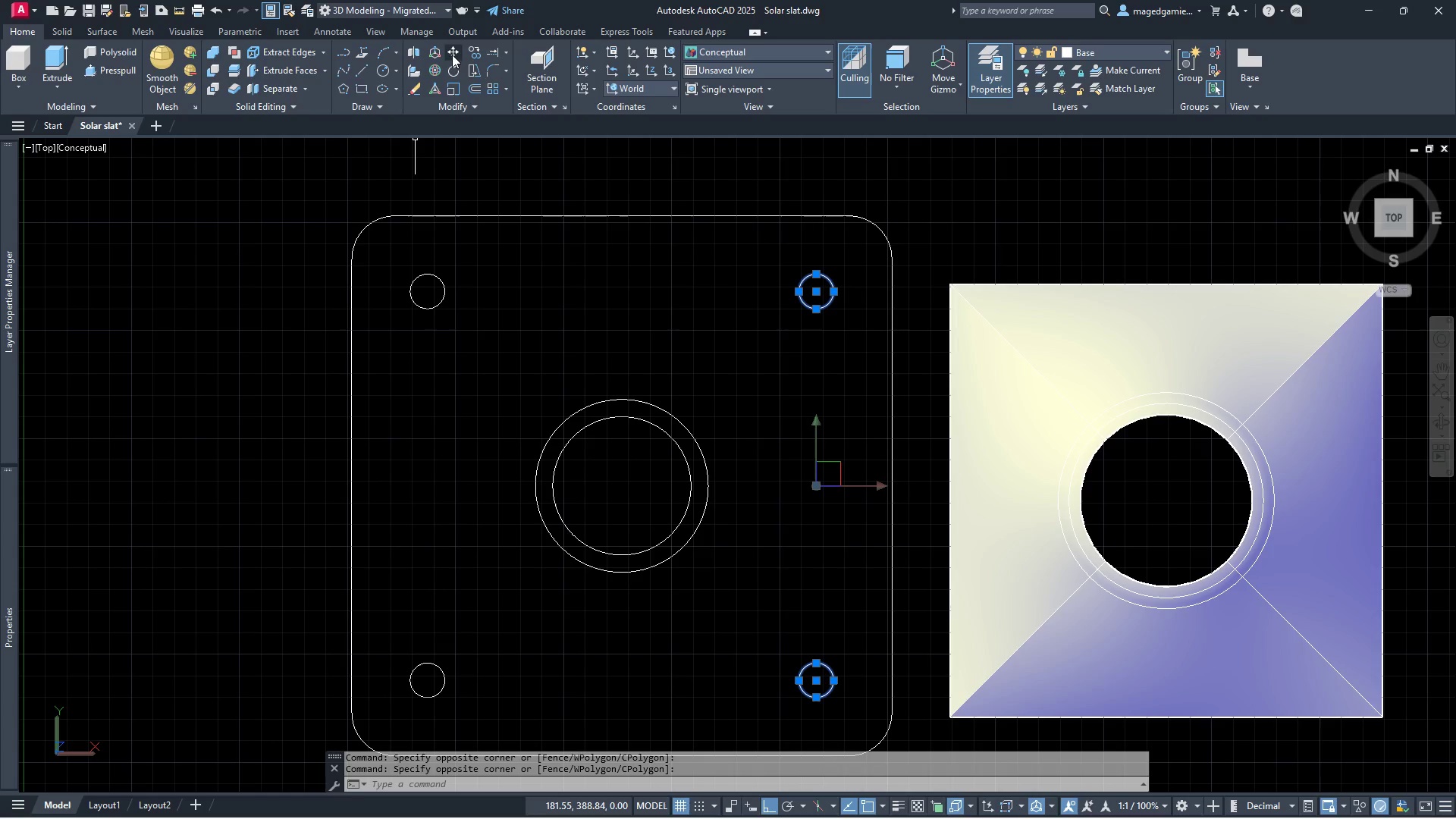 
left_click([452, 53])
 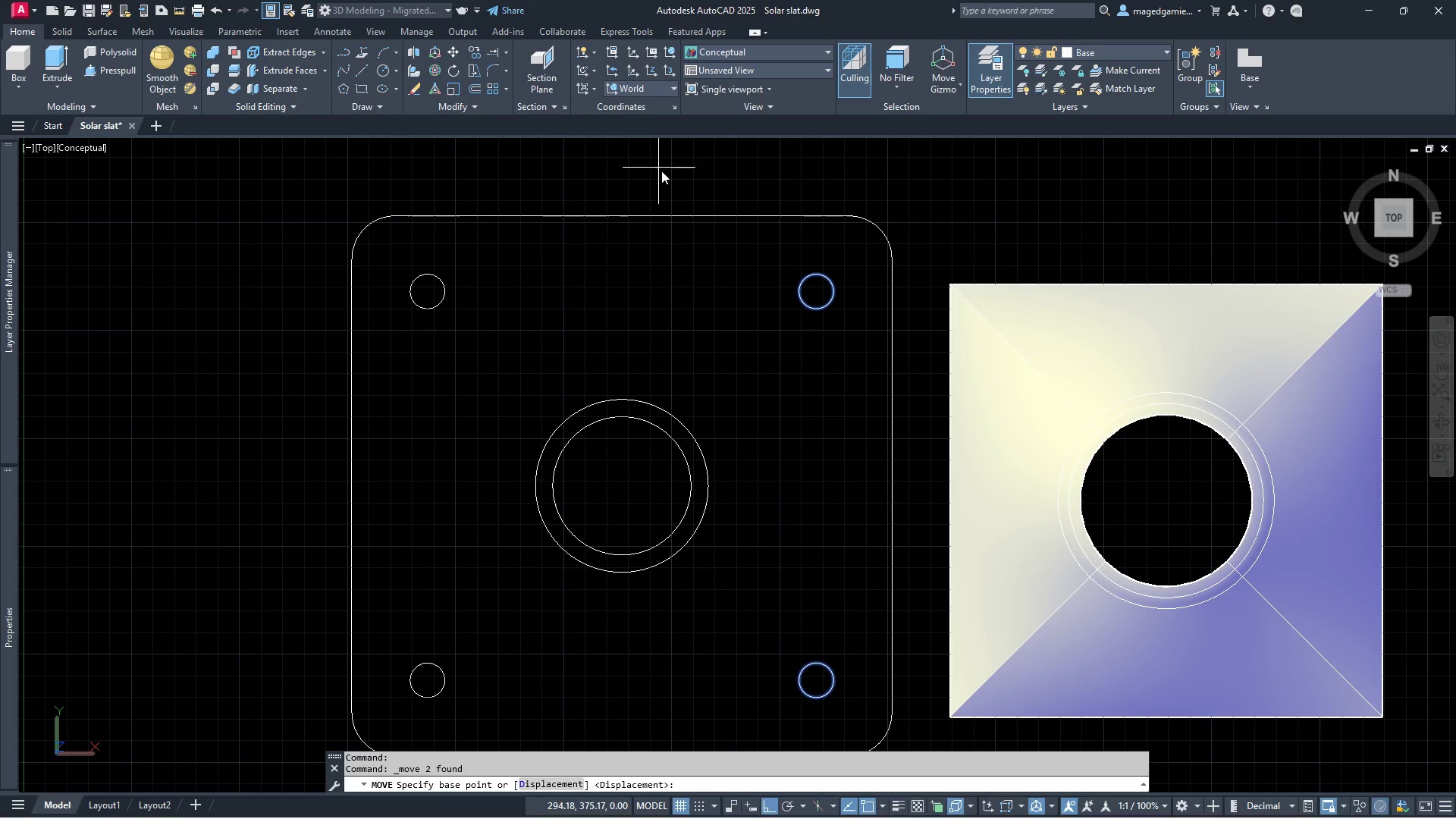 
left_click([663, 171])
 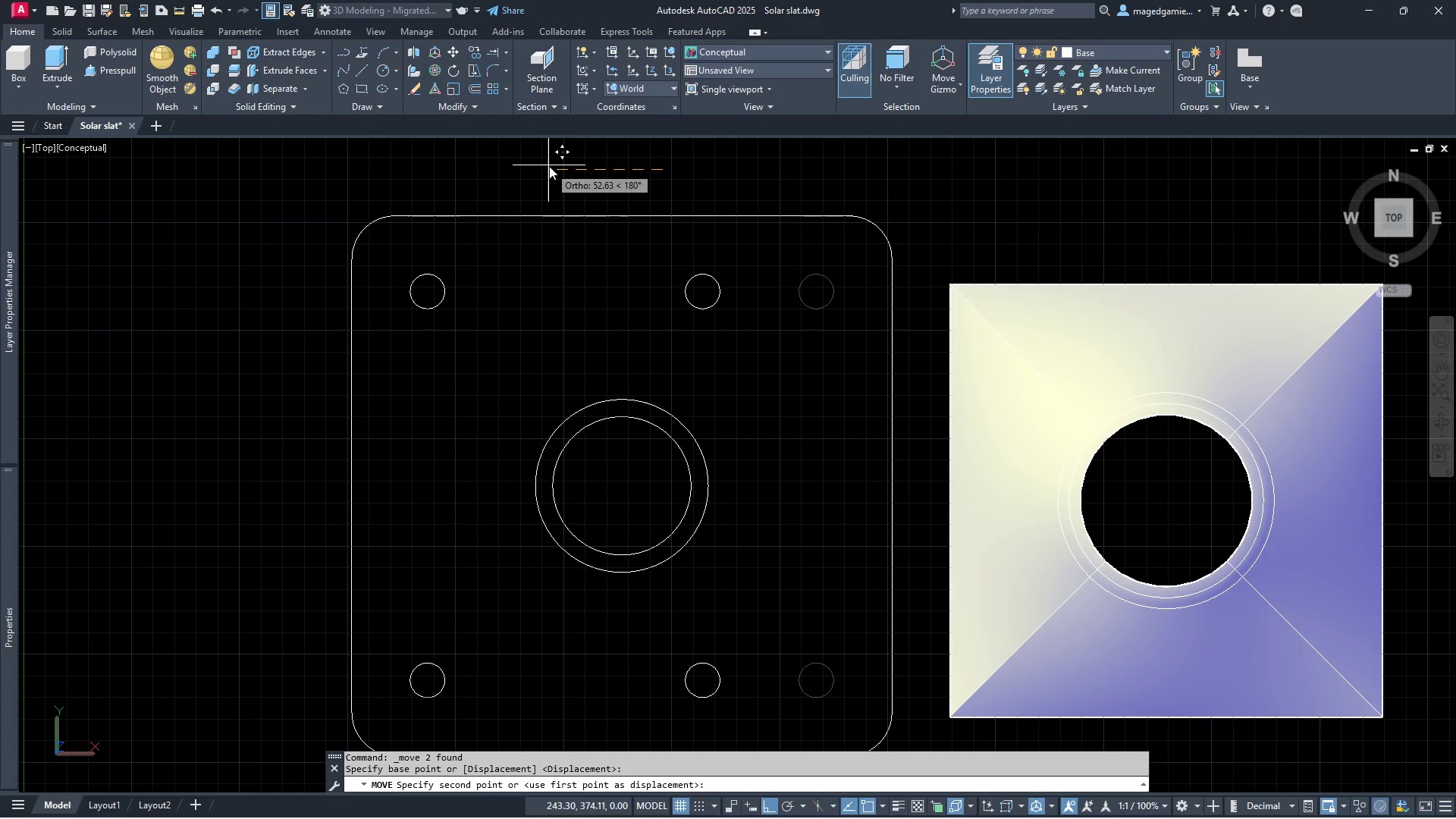 
type(10)
 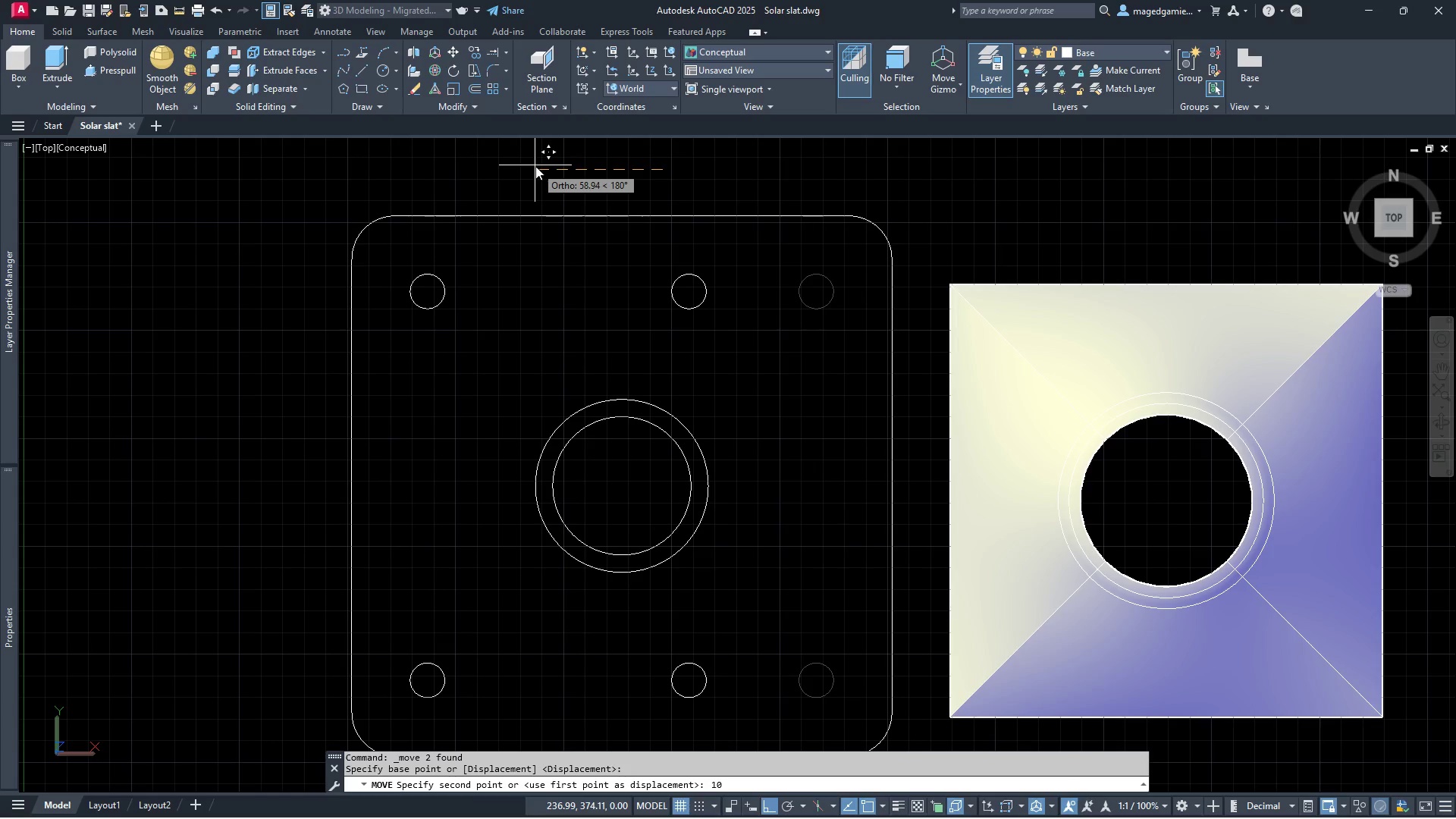 
key(Enter)
 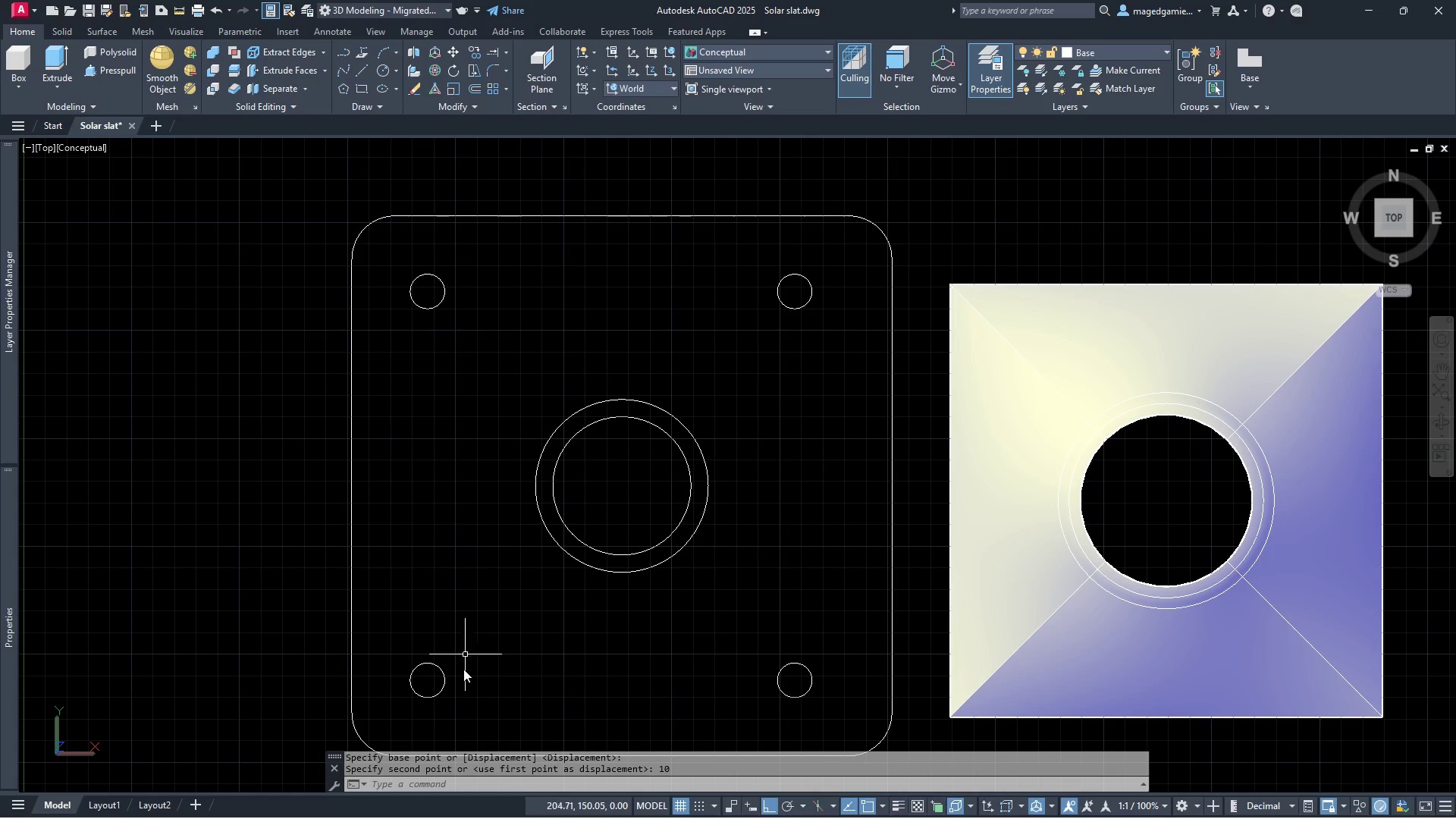 
left_click_drag(start_coordinate=[468, 713], to_coordinate=[462, 693])
 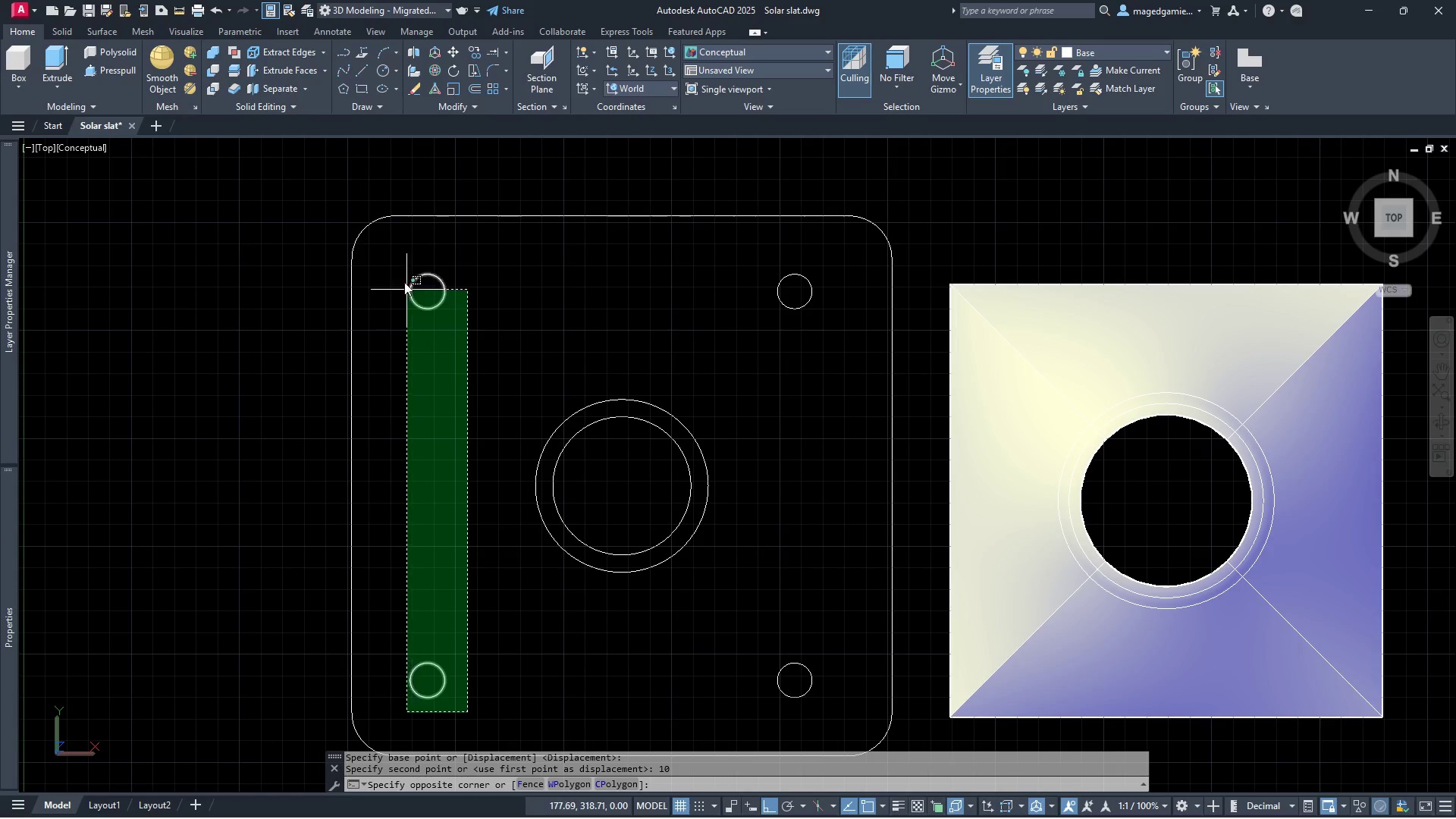 
left_click([392, 262])
 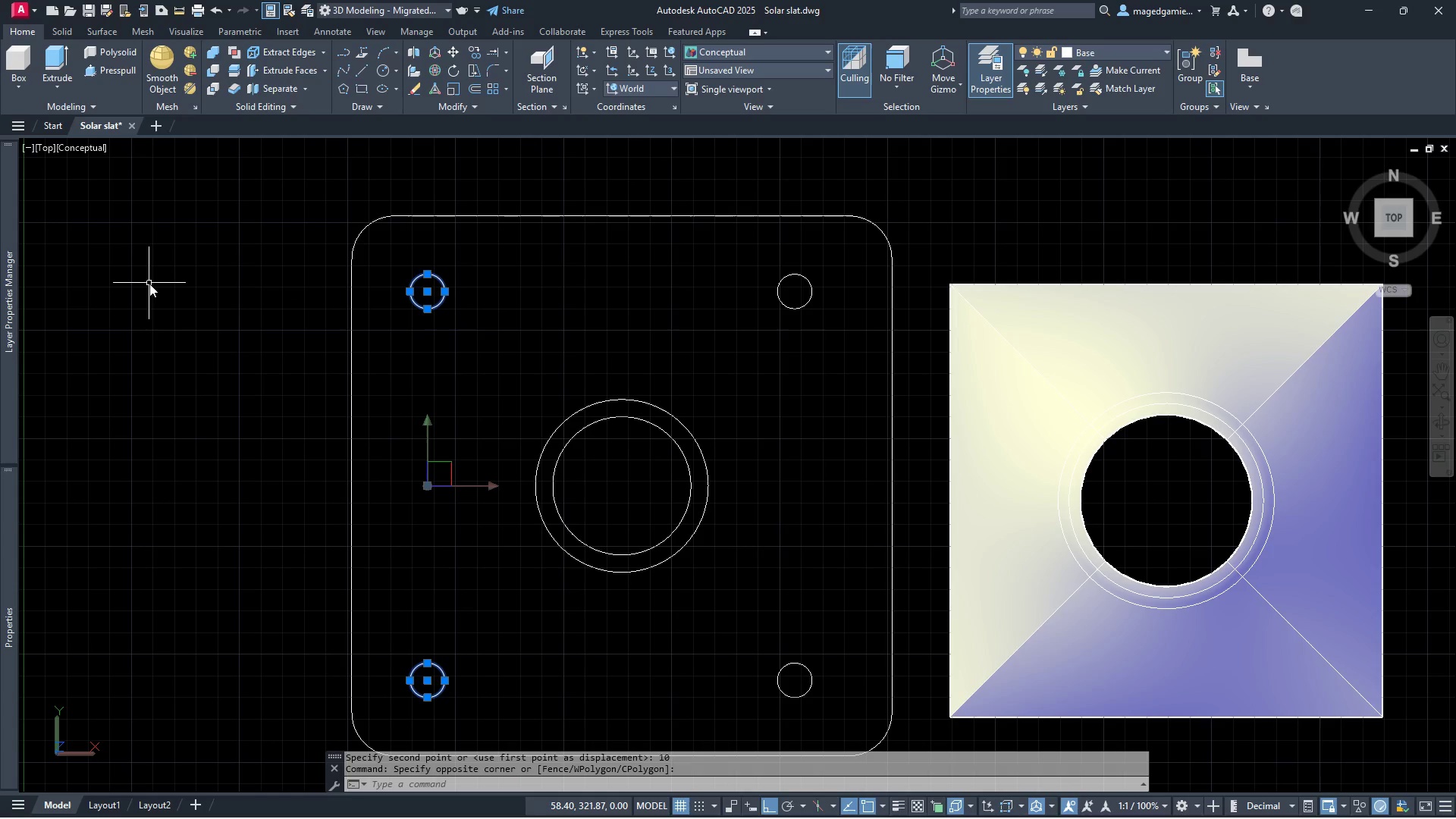 
right_click([149, 284])
 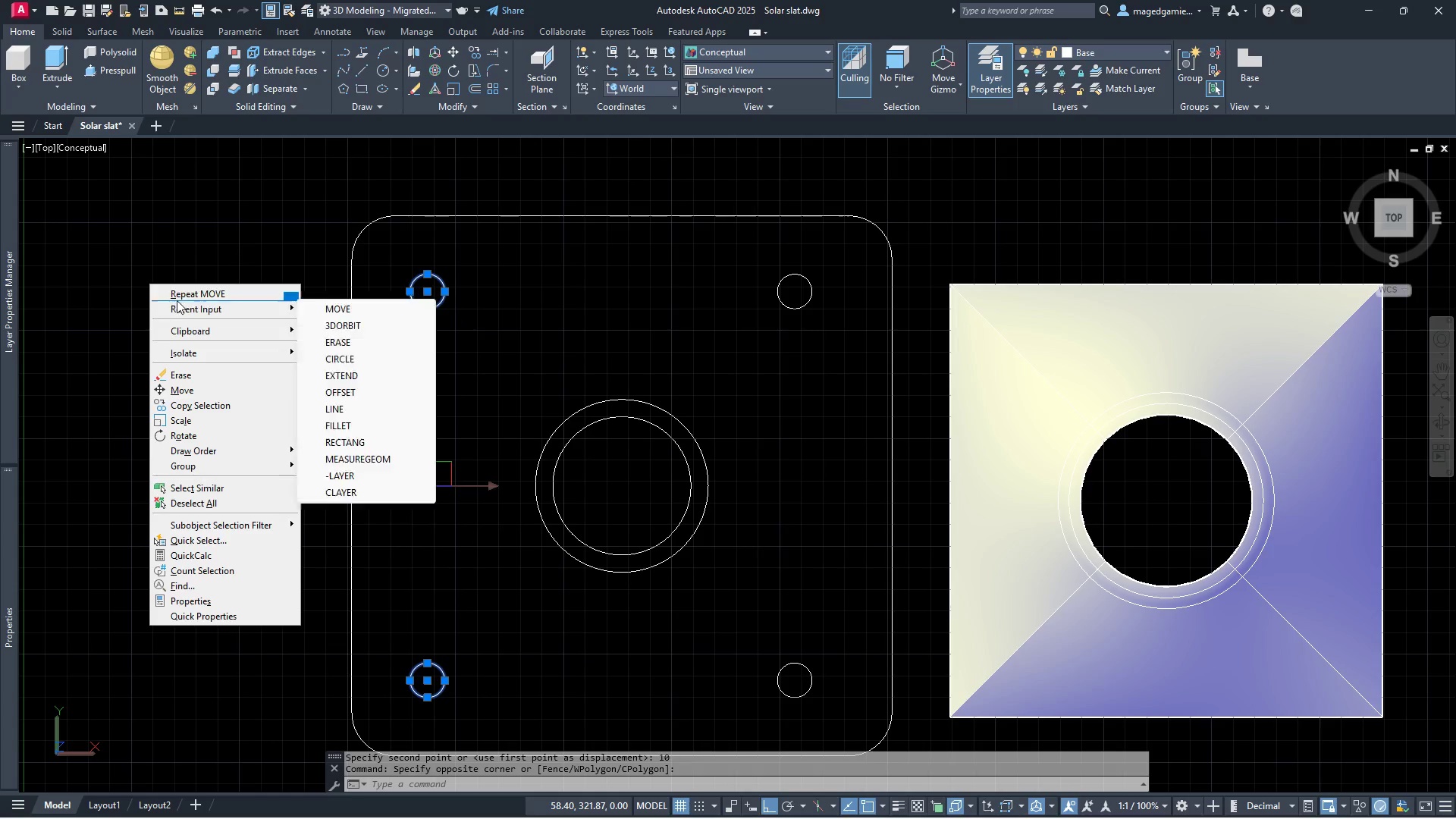 
left_click([178, 297])
 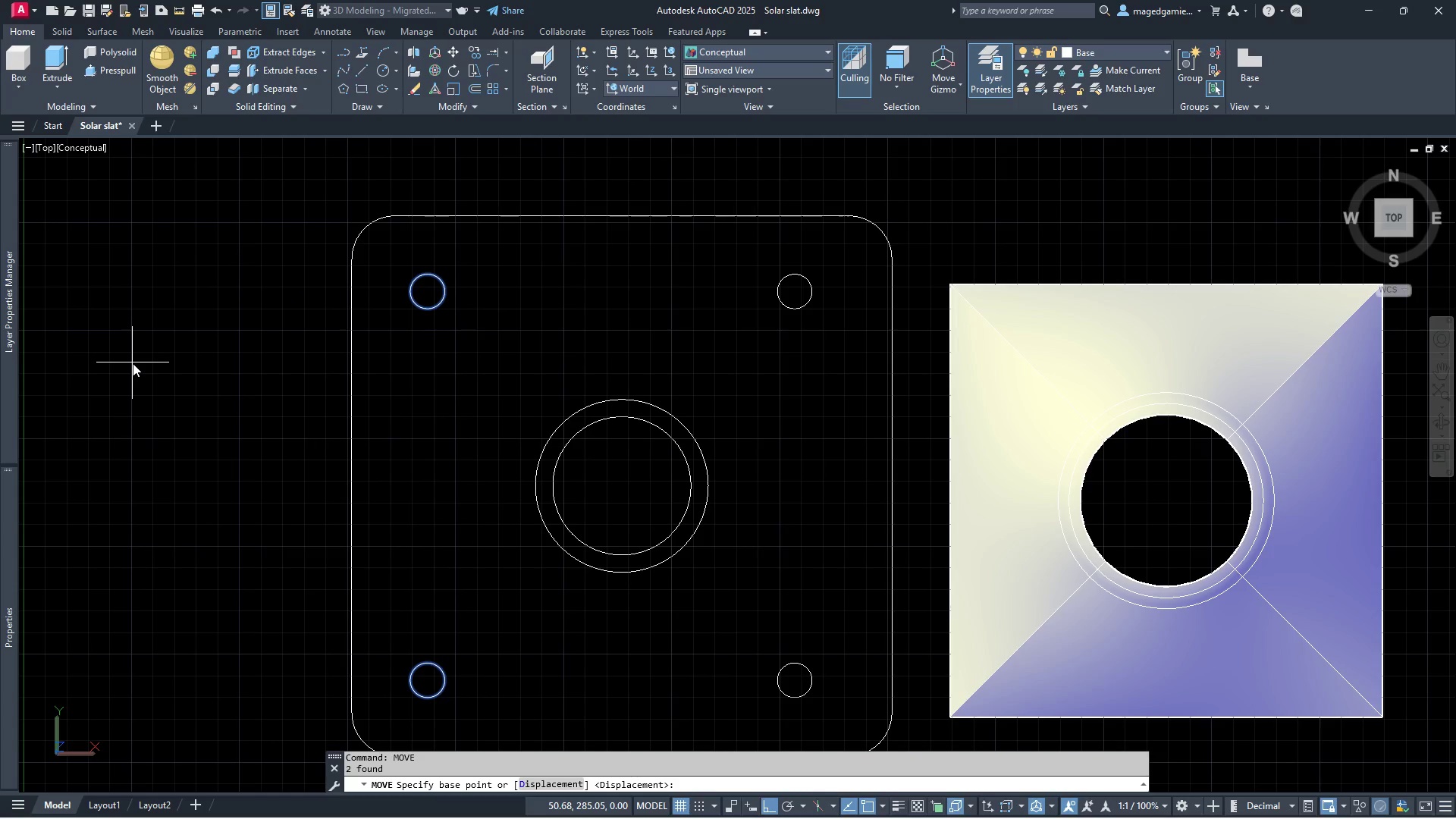 
left_click([137, 369])
 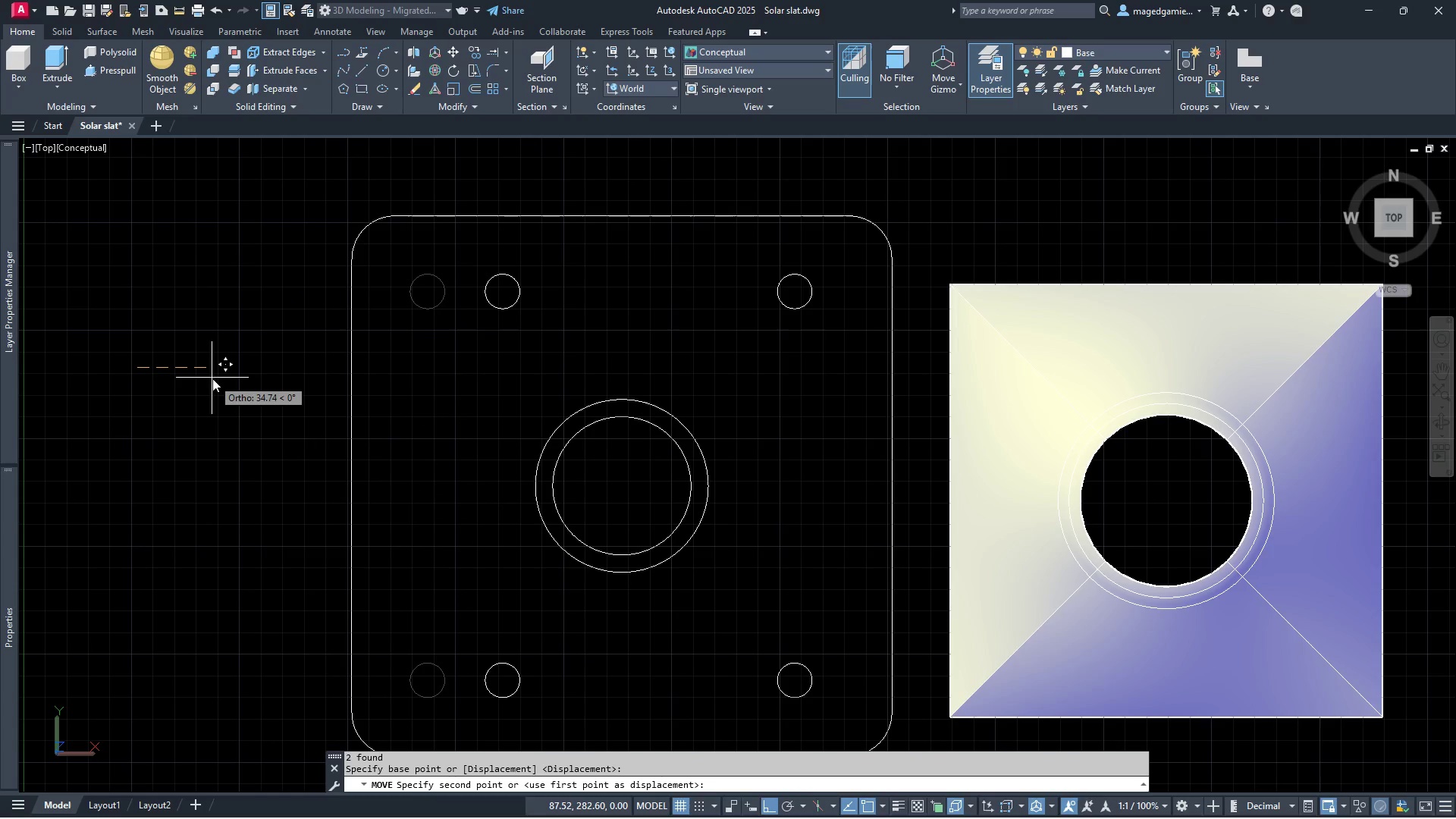 
type(10)
 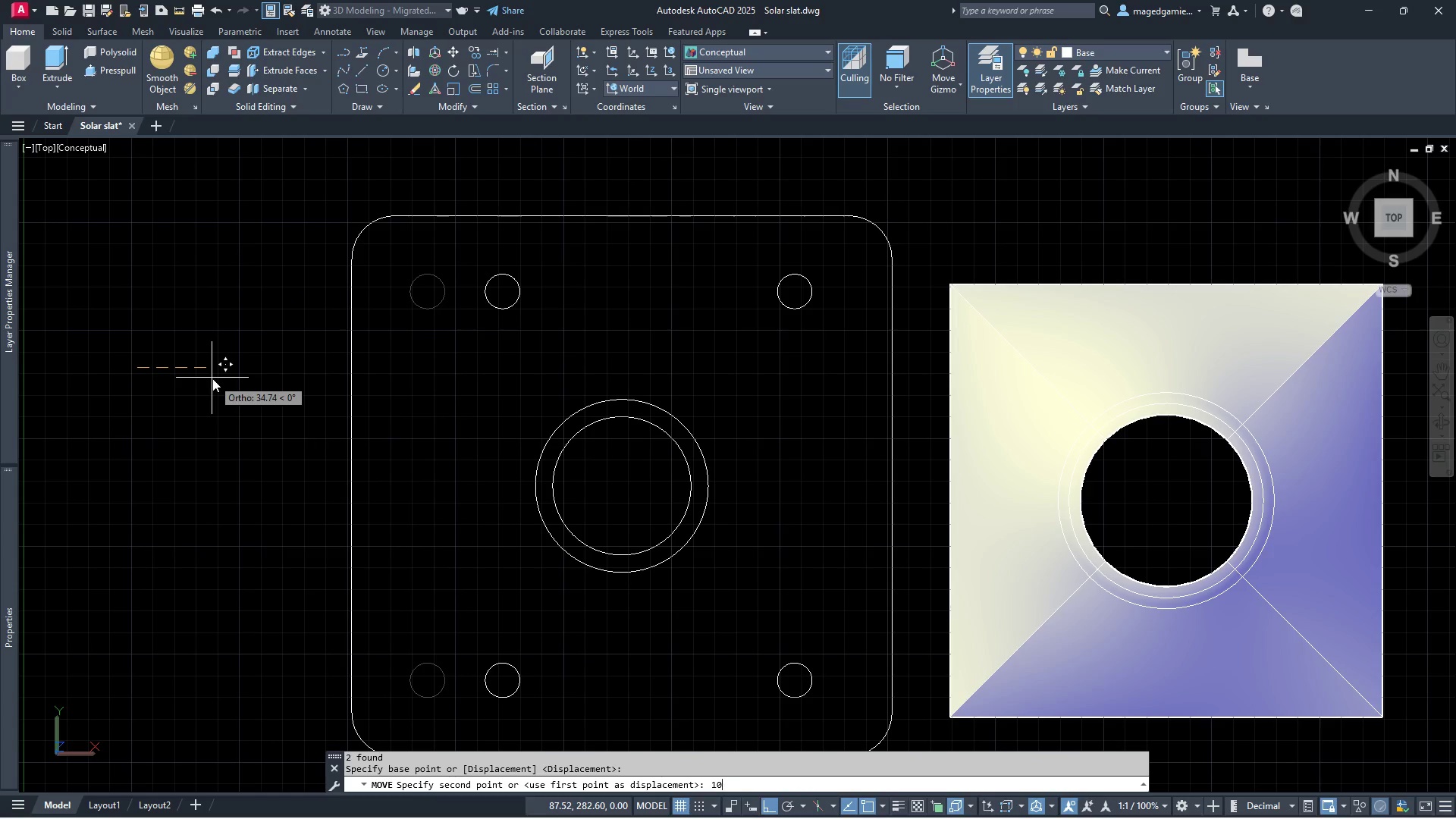 
key(Enter)
 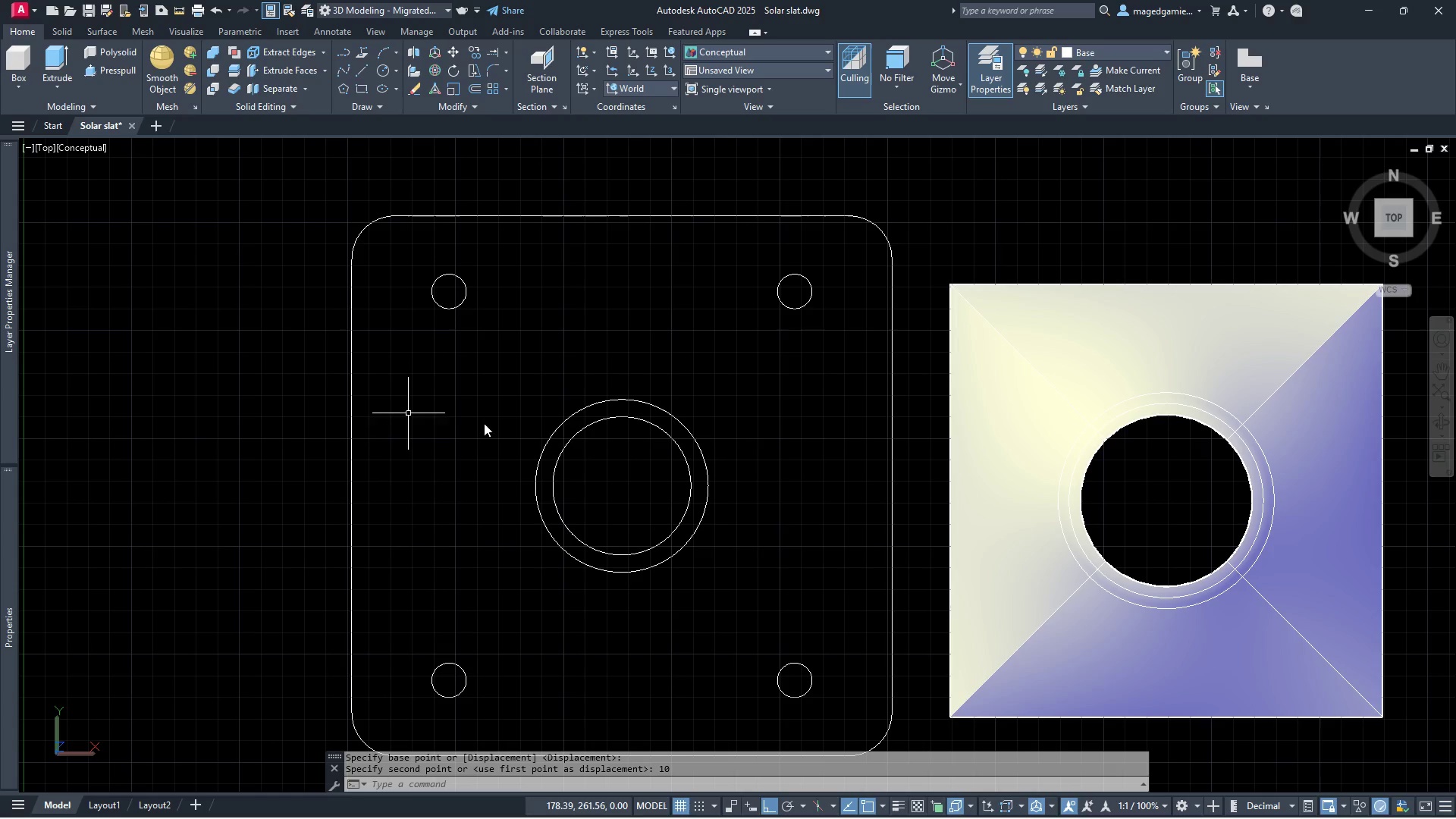 
scroll: coordinate [693, 364], scroll_direction: down, amount: 2.0
 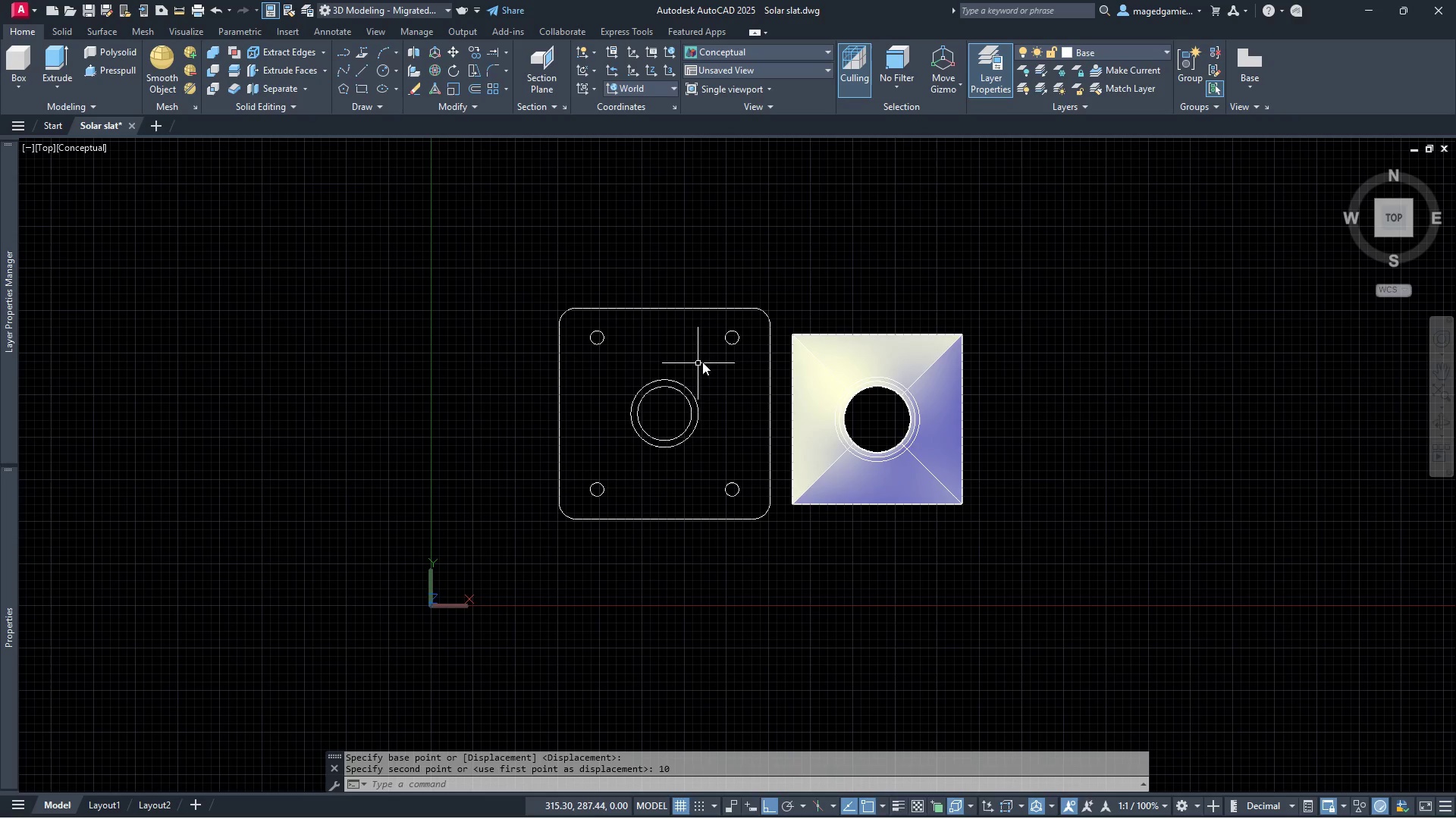 
scroll: coordinate [705, 362], scroll_direction: up, amount: 1.0
 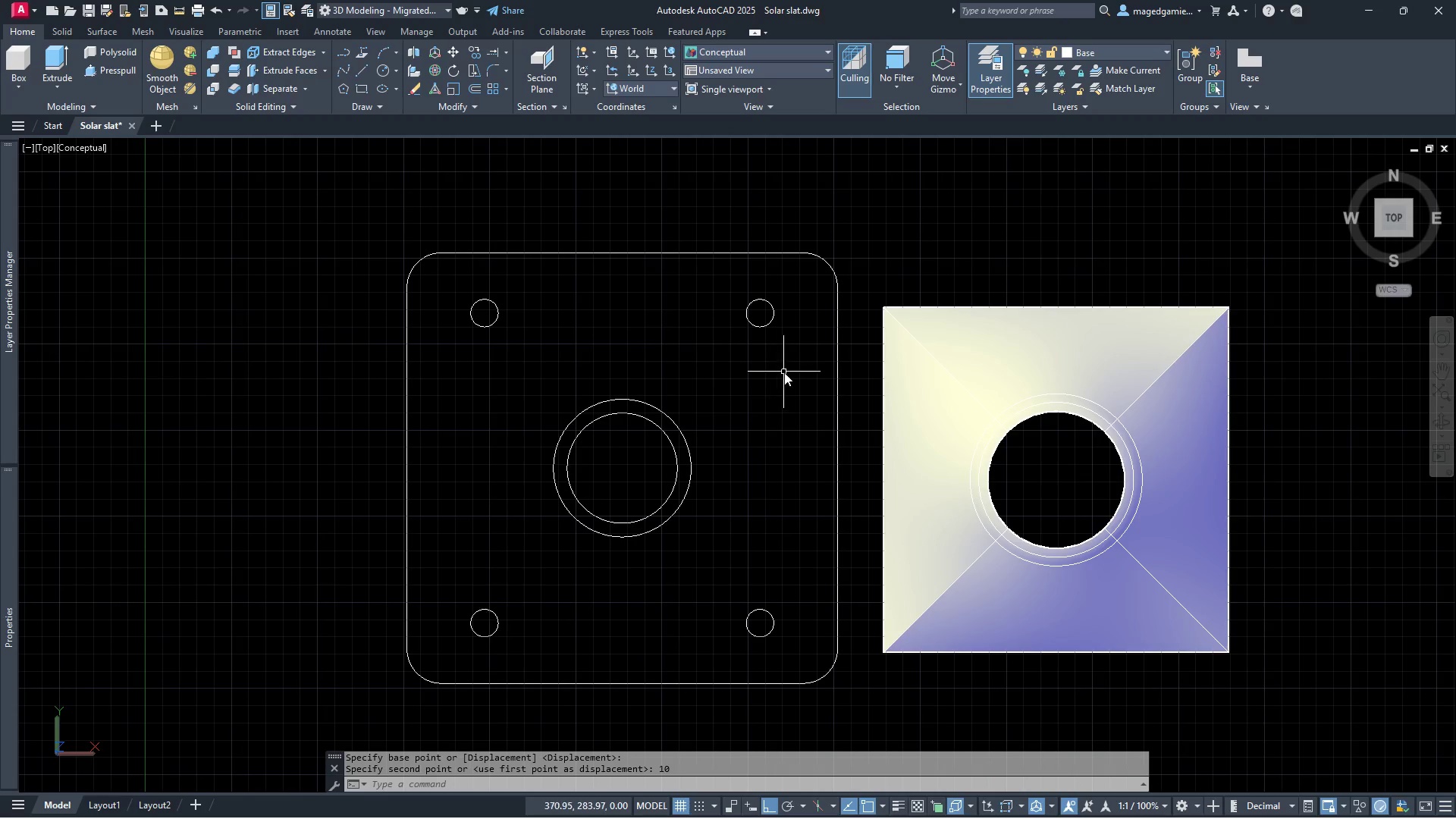 
left_click([799, 360])
 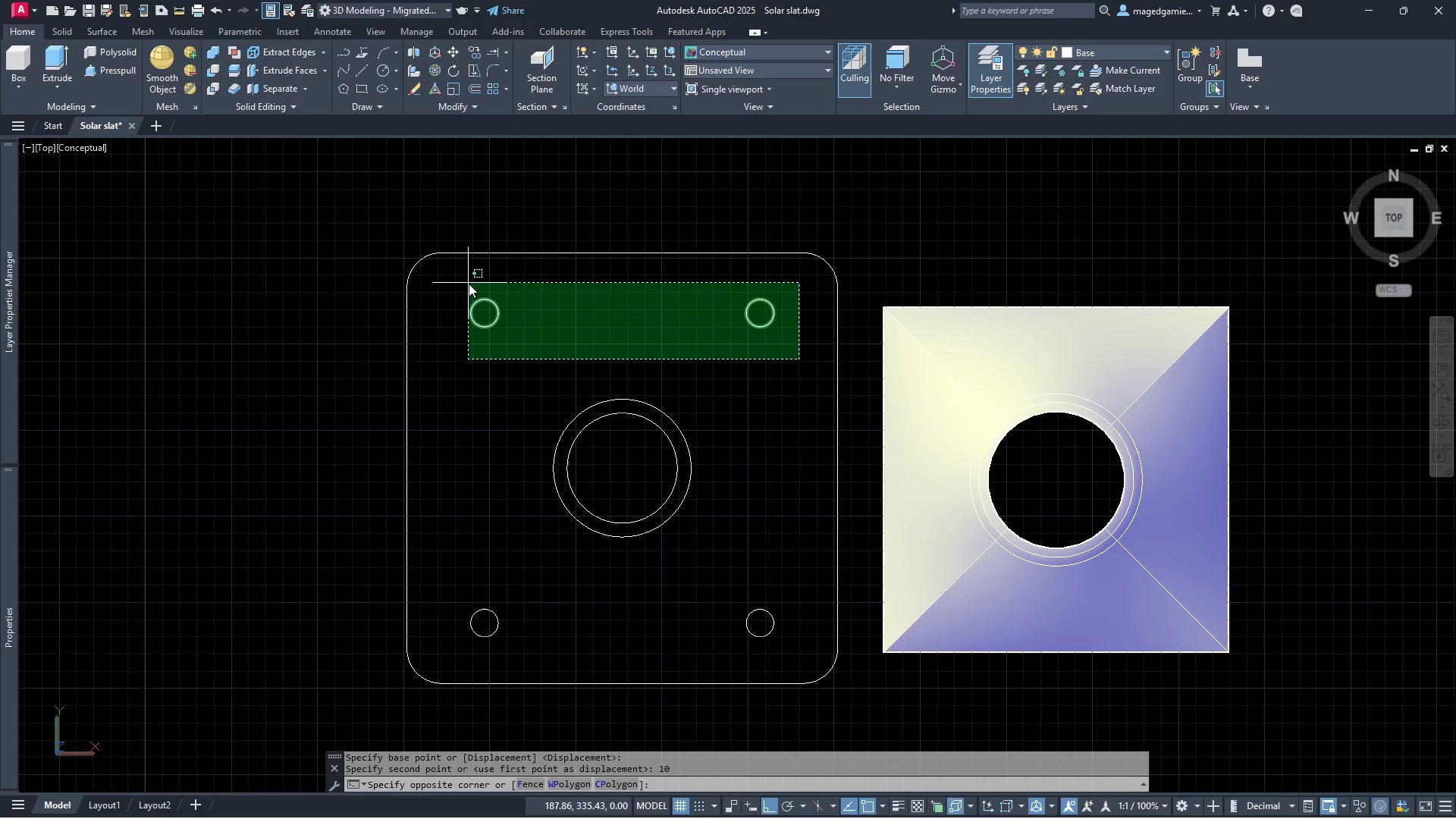 
left_click([469, 284])
 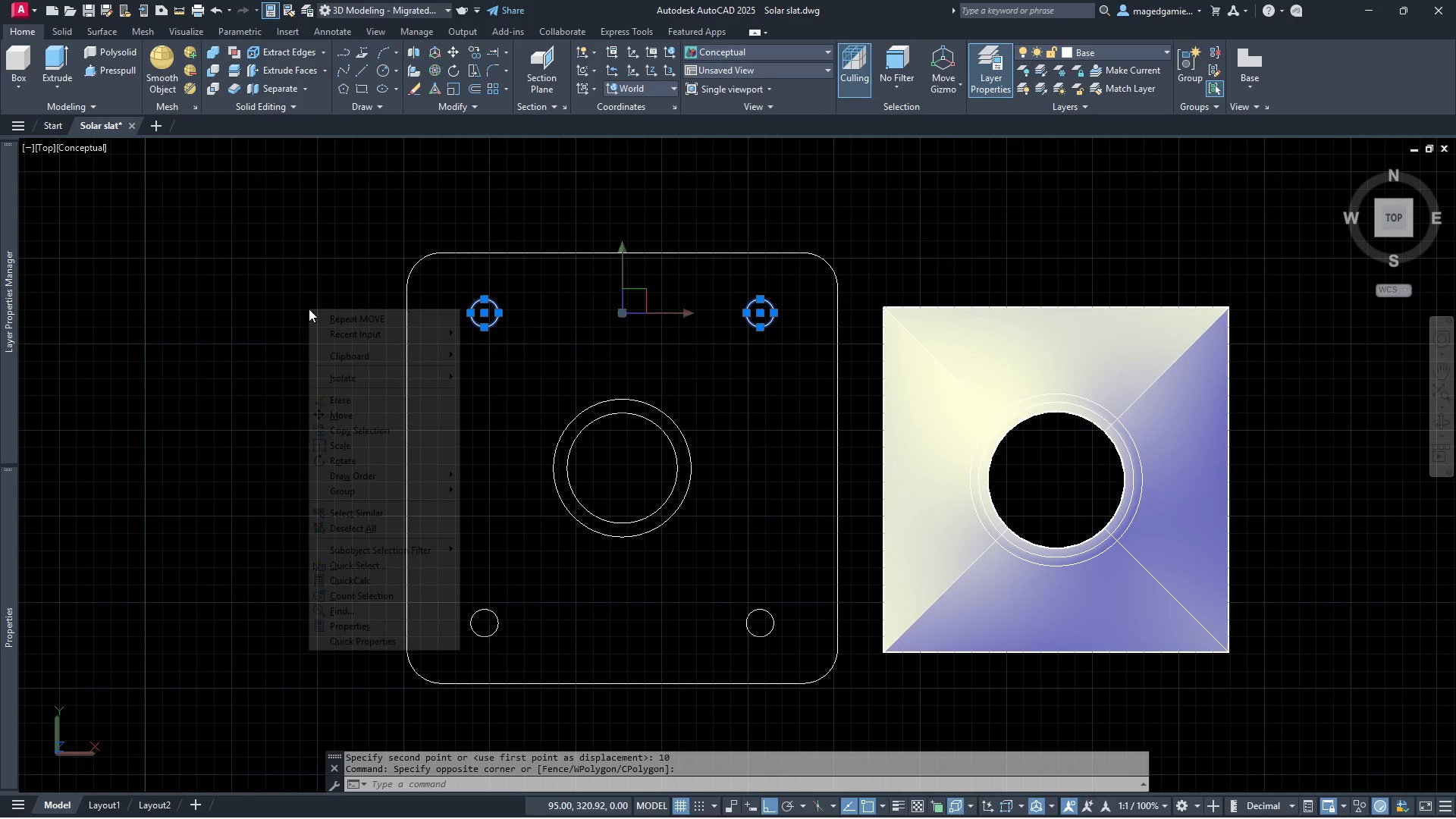 
left_click([325, 317])
 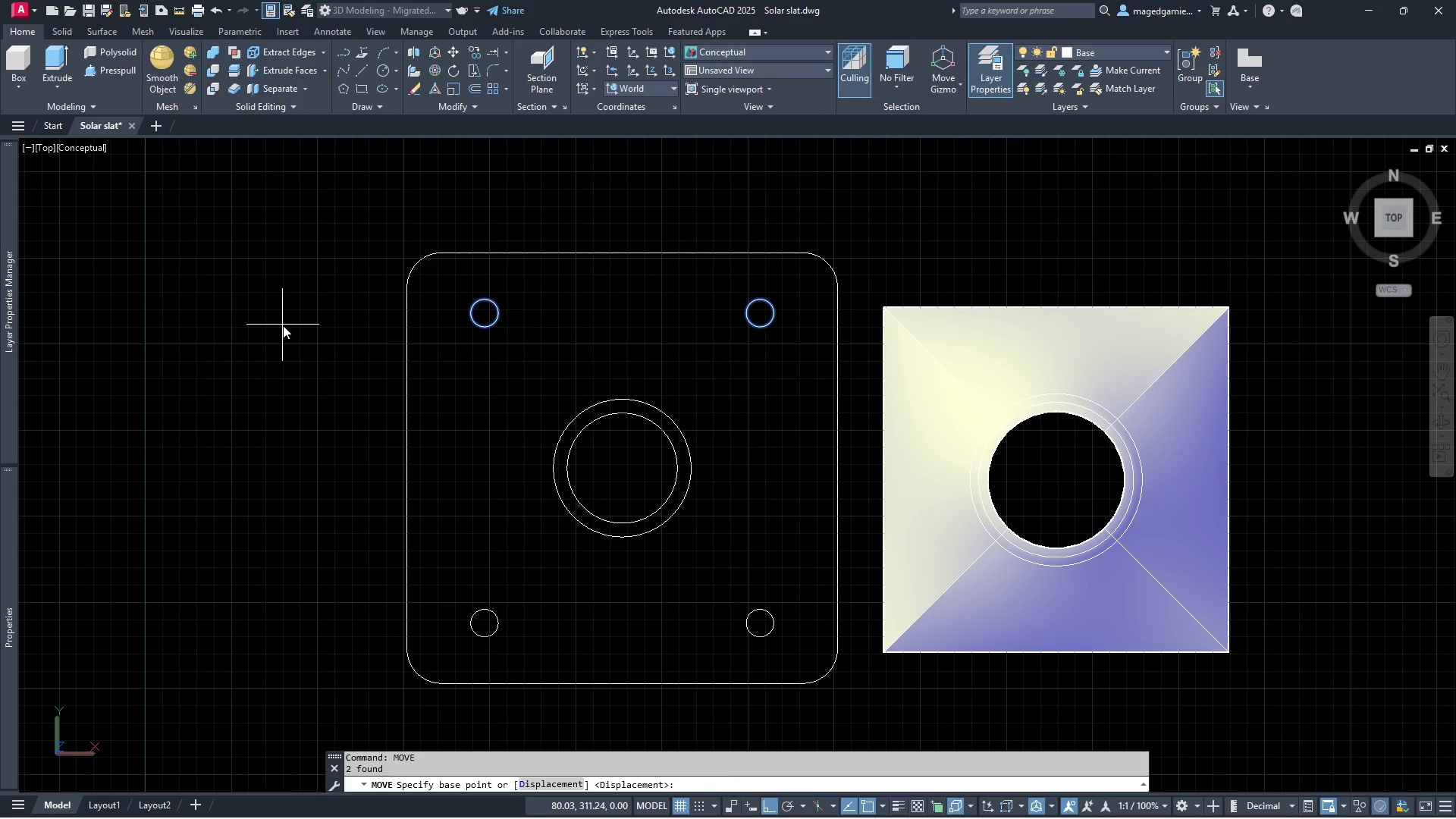 
left_click([283, 325])
 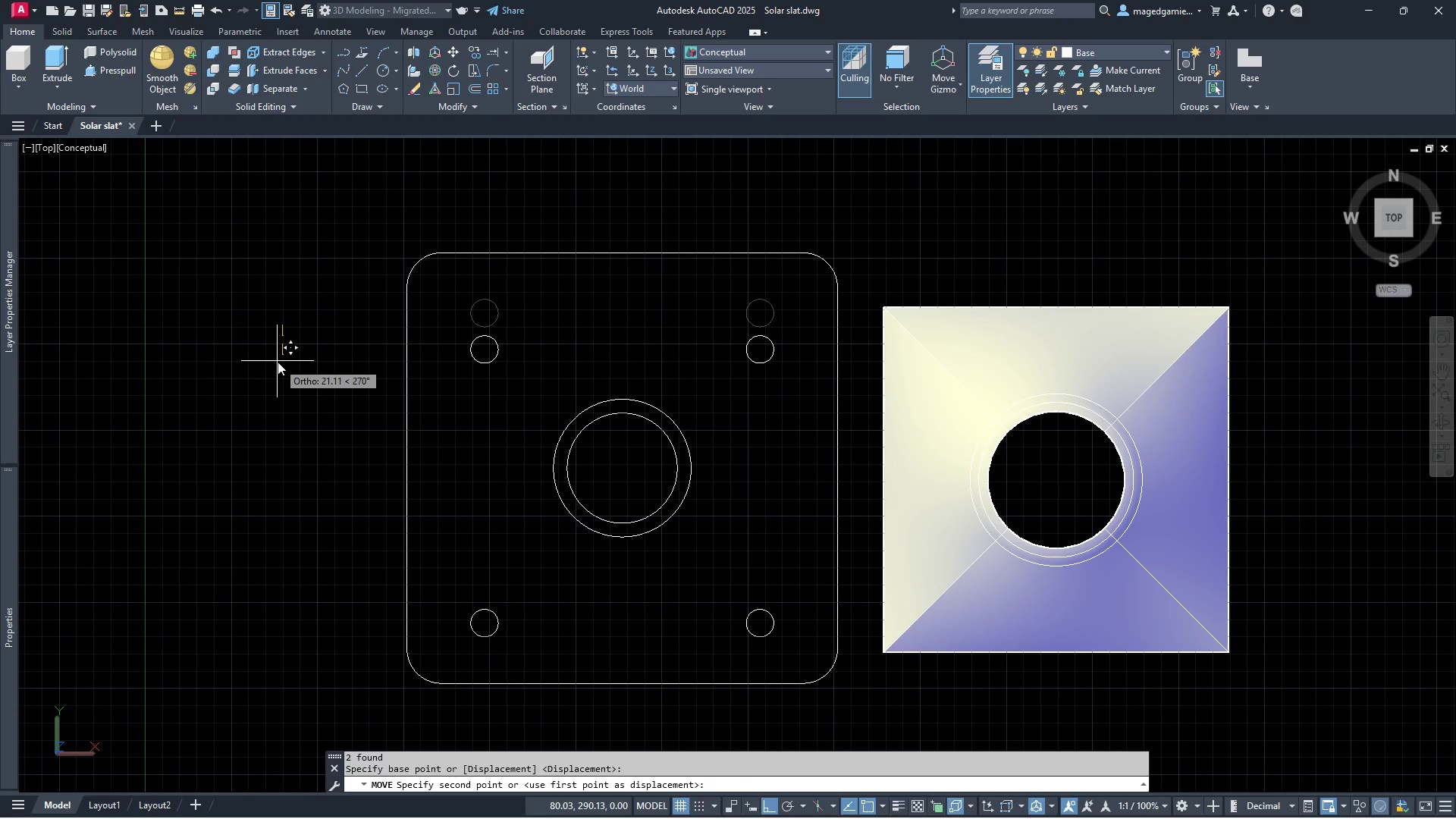 
type(10)
 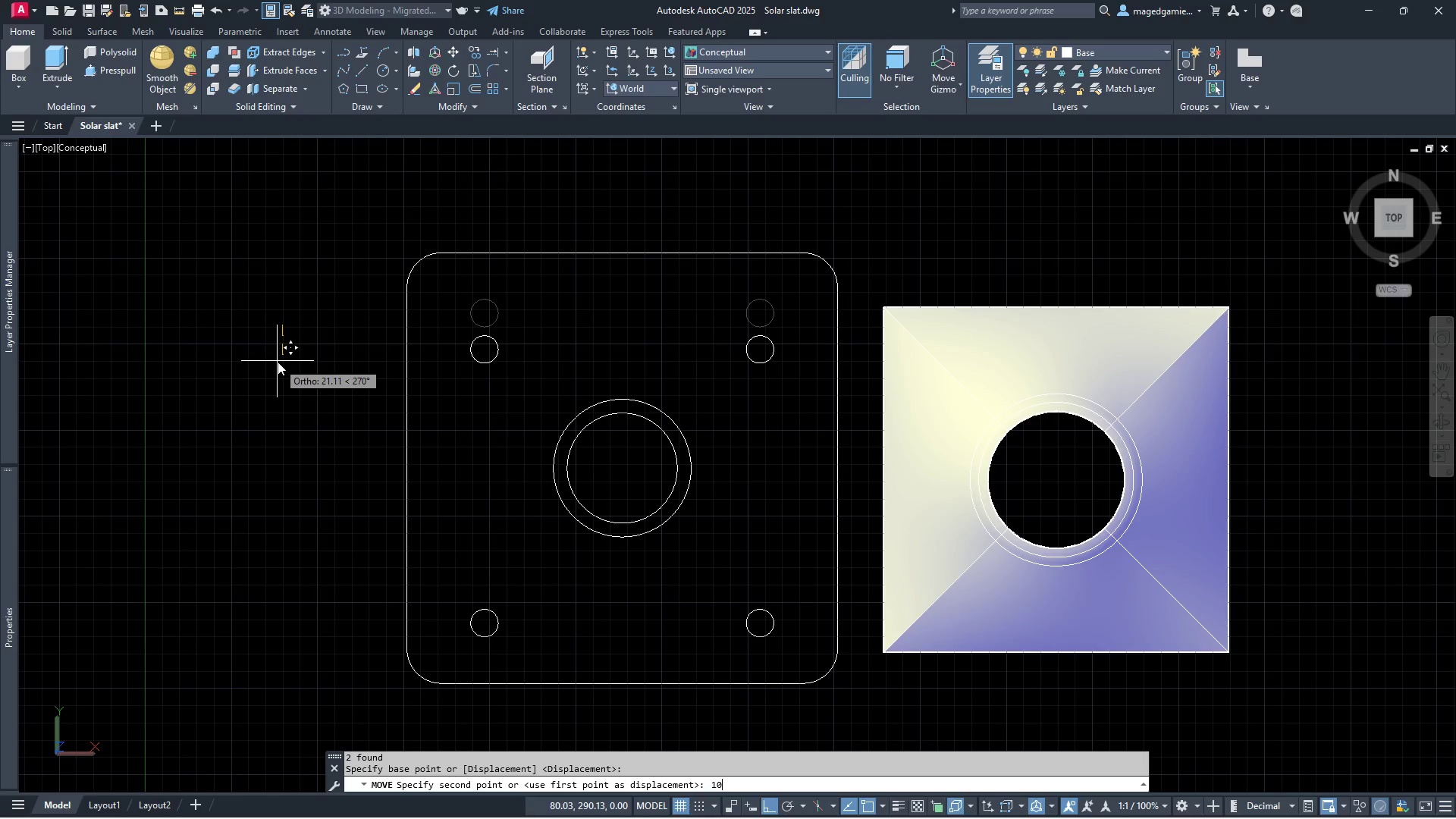 
key(Enter)
 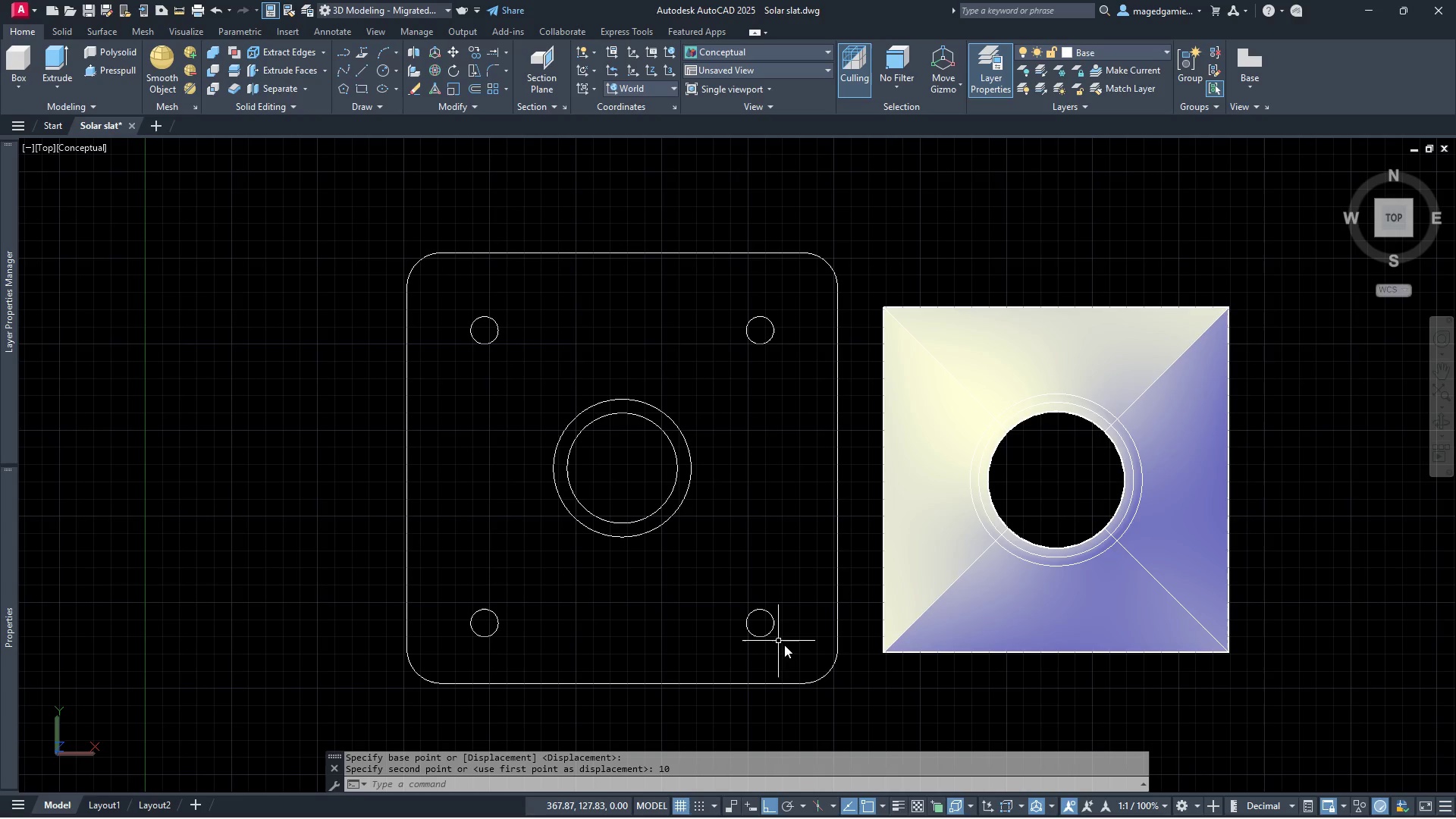 
left_click_drag(start_coordinate=[791, 651], to_coordinate=[784, 651])
 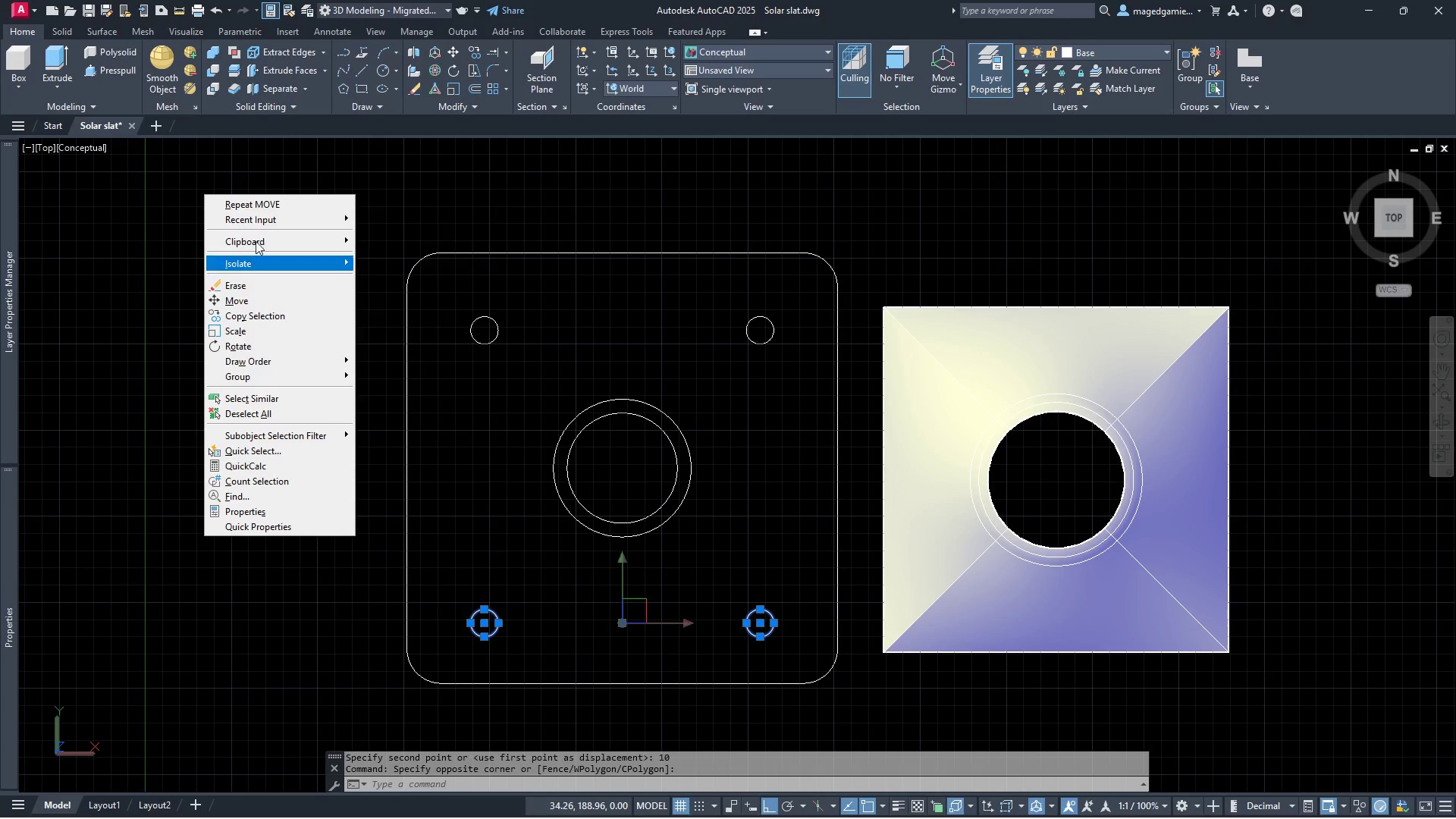 
left_click([254, 205])
 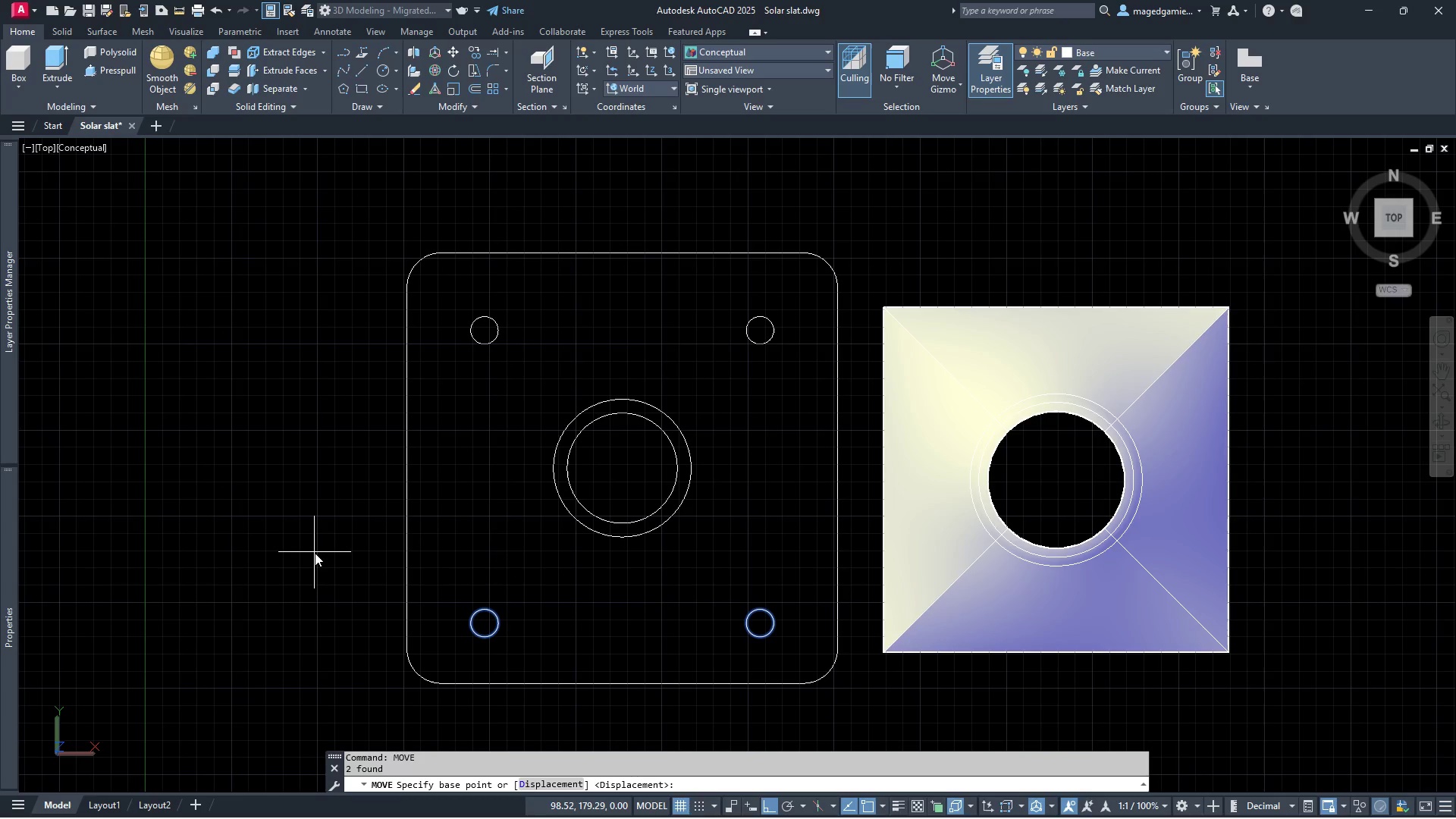 
left_click([315, 553])
 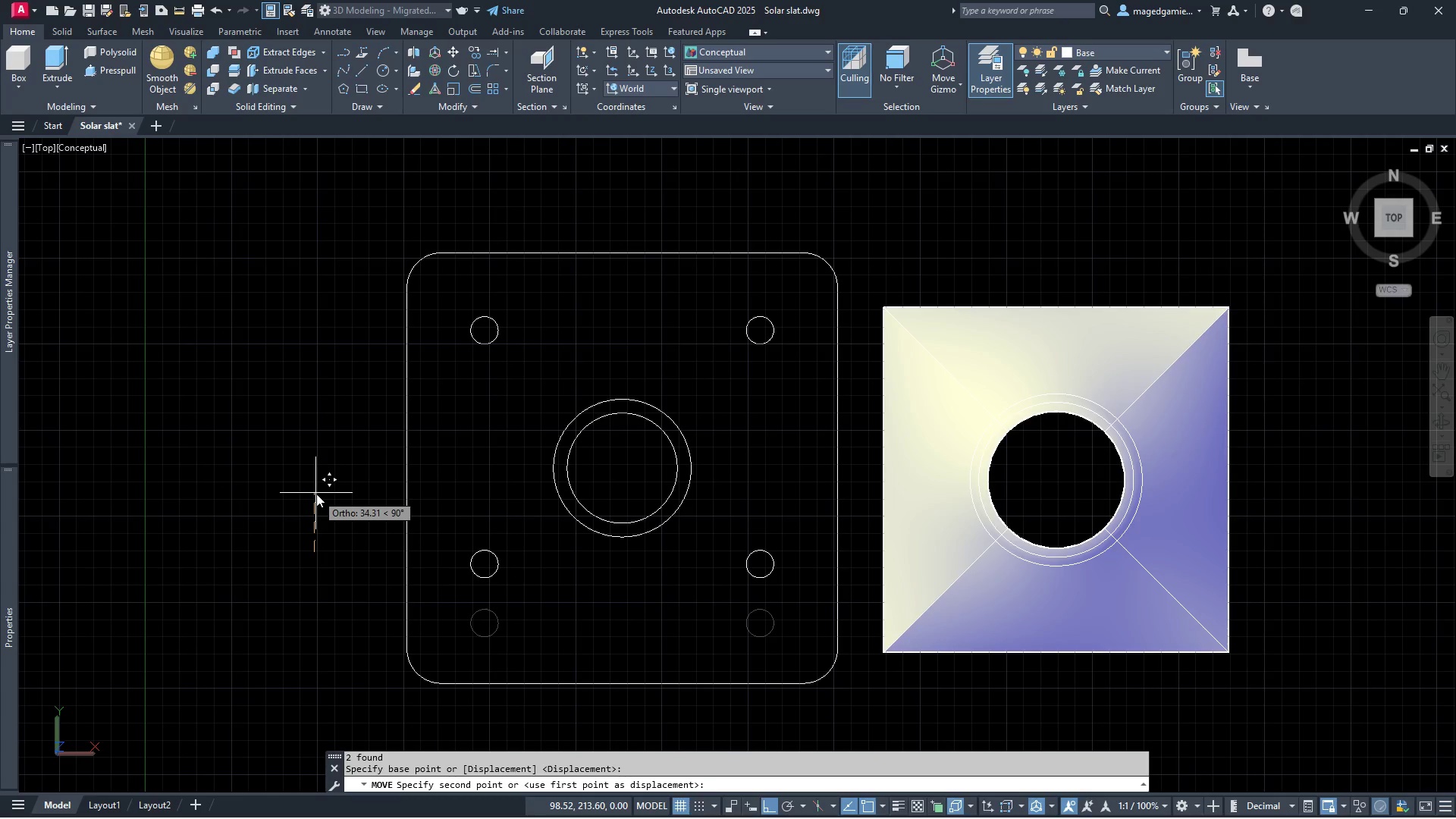 
type(10)
 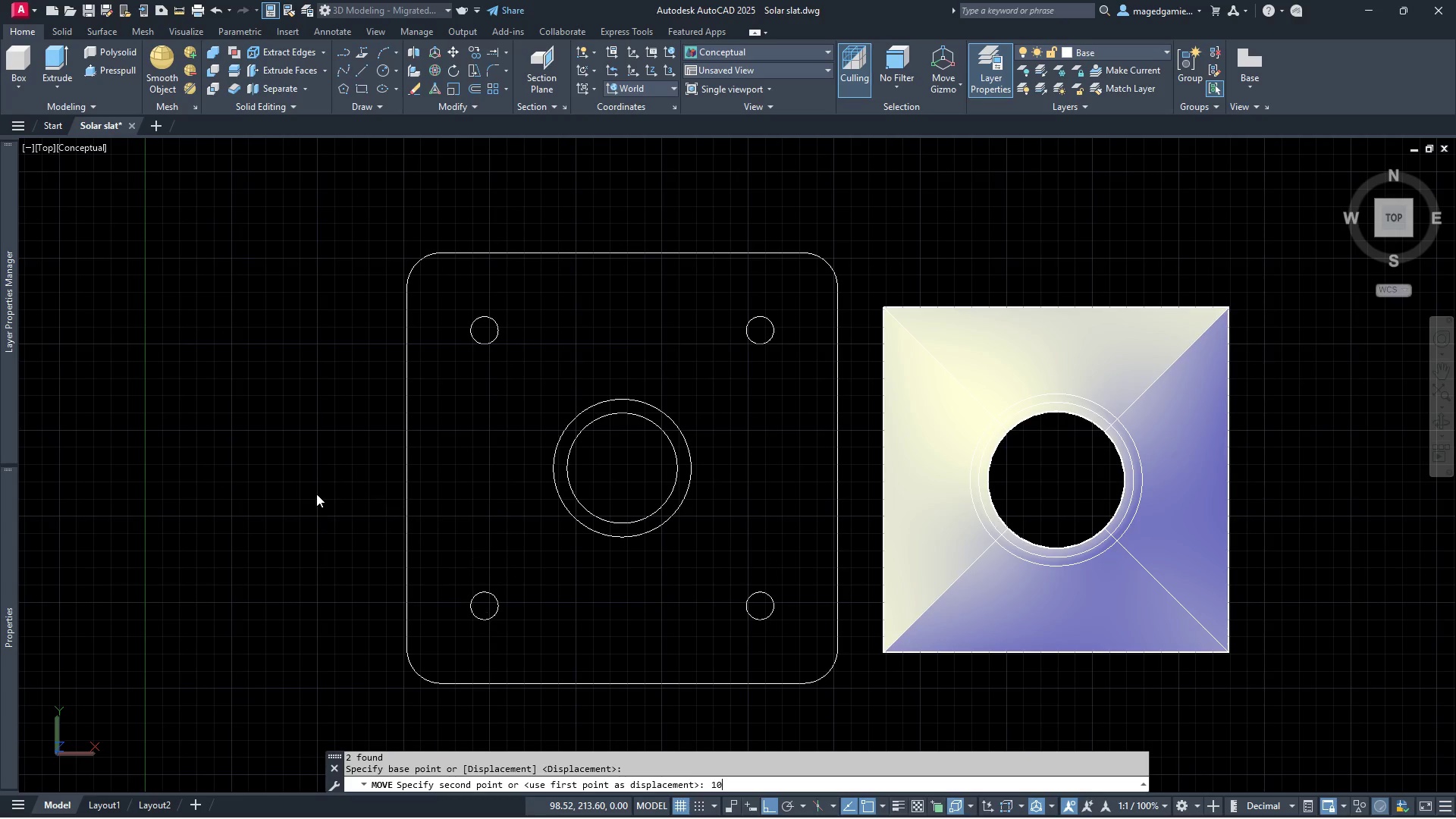 
key(Enter)
 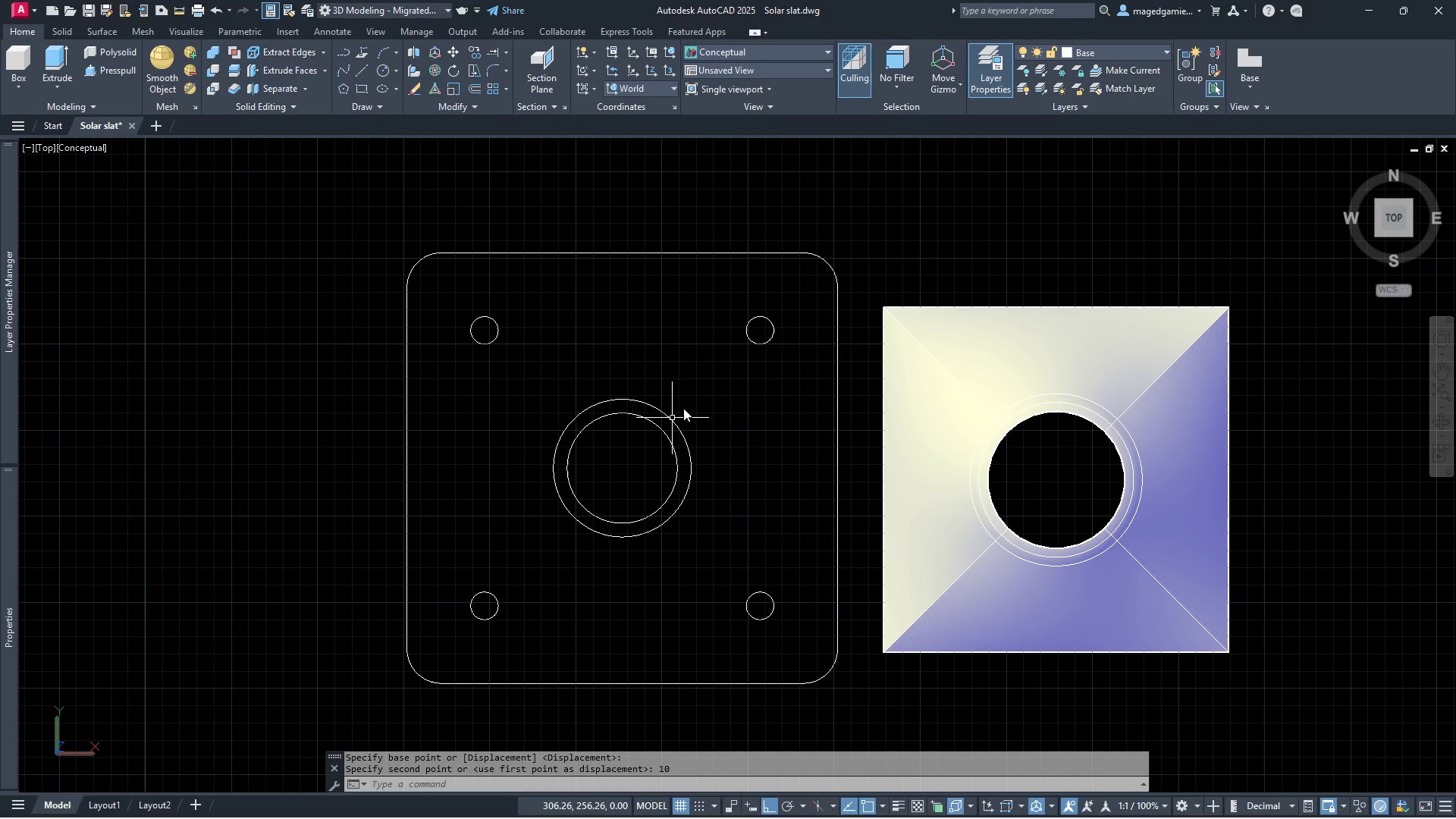 
key(Escape)
 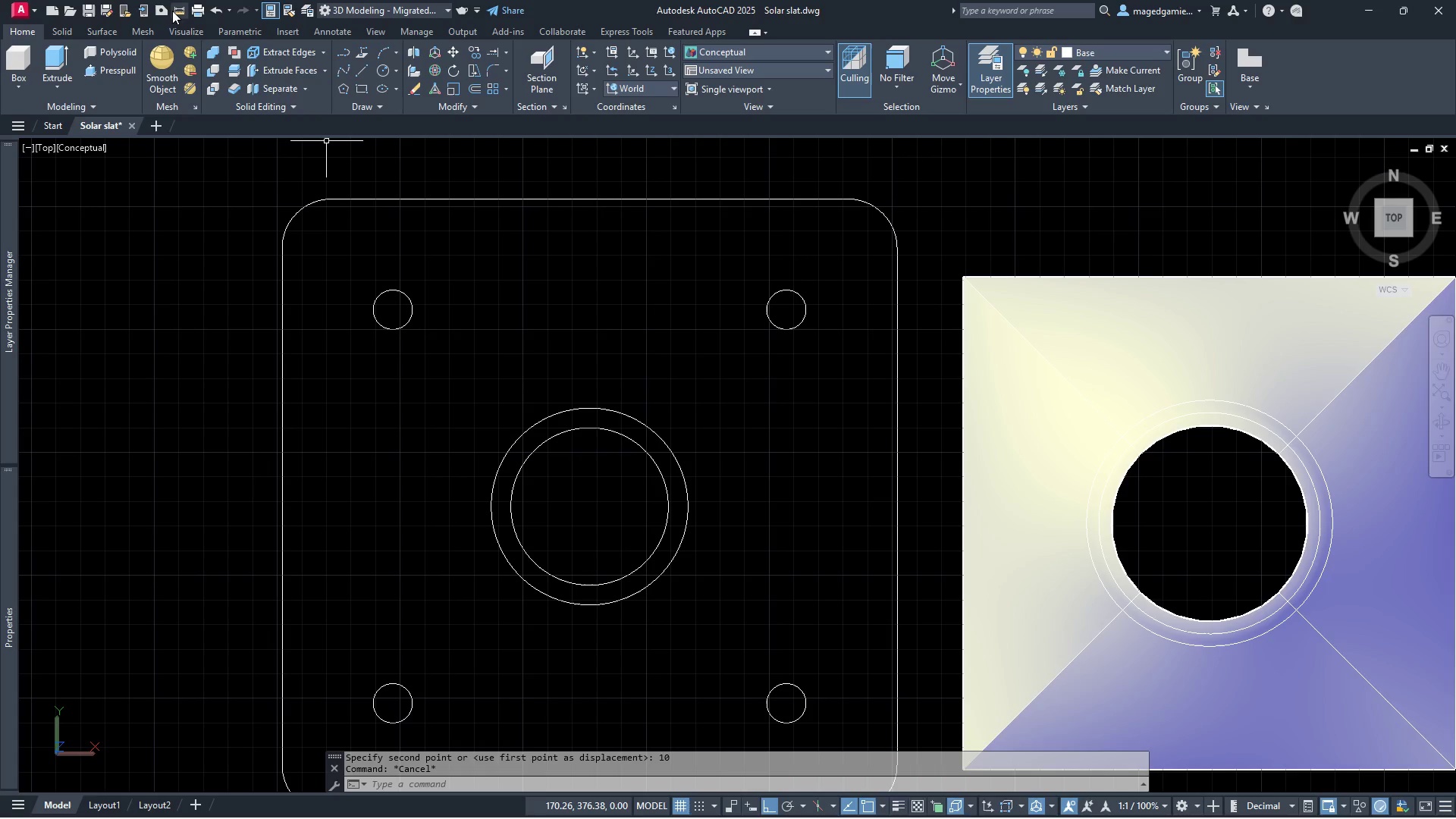 
scroll: coordinate [698, 379], scroll_direction: up, amount: 1.0
 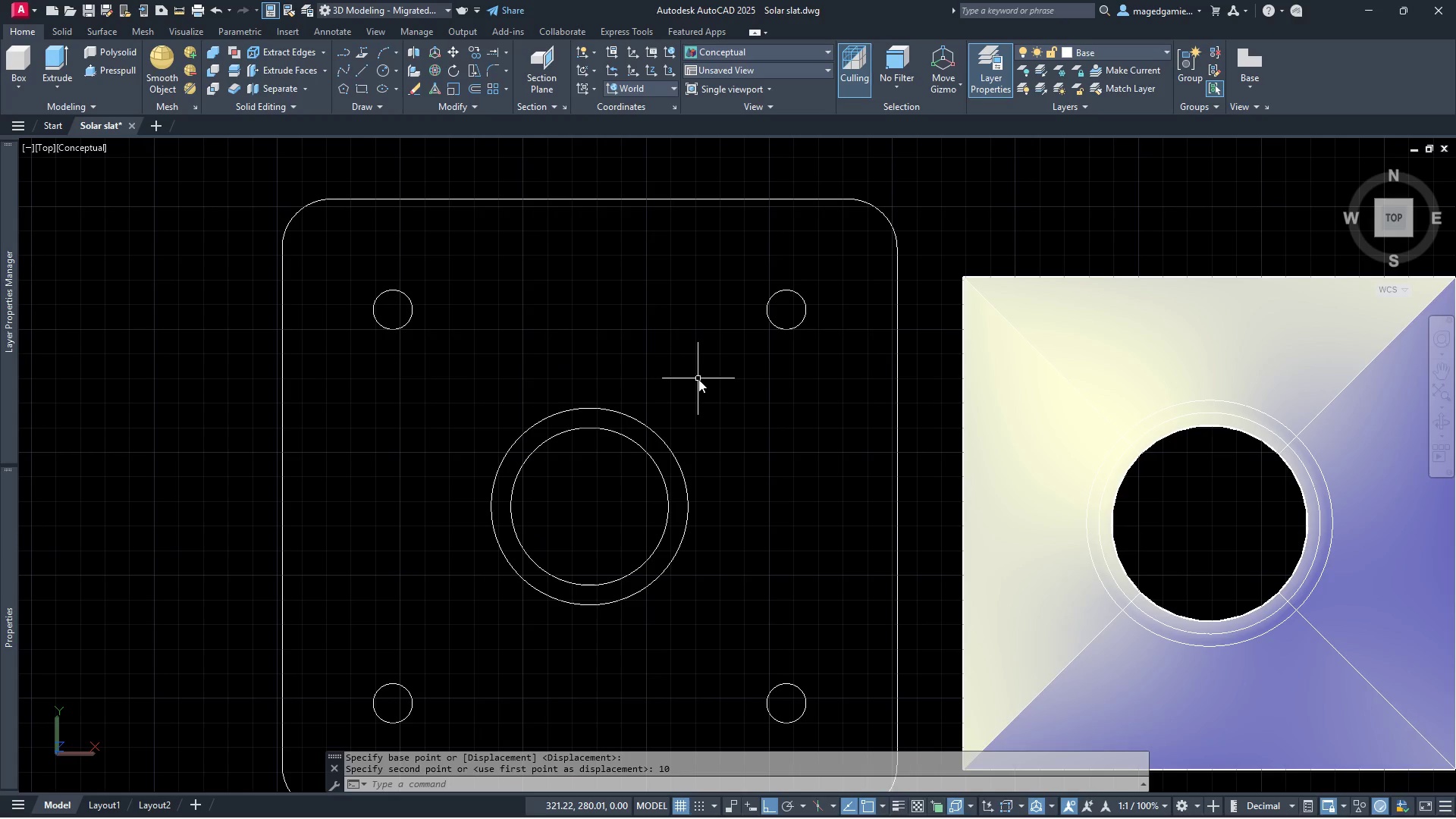 
left_click([178, 14])
 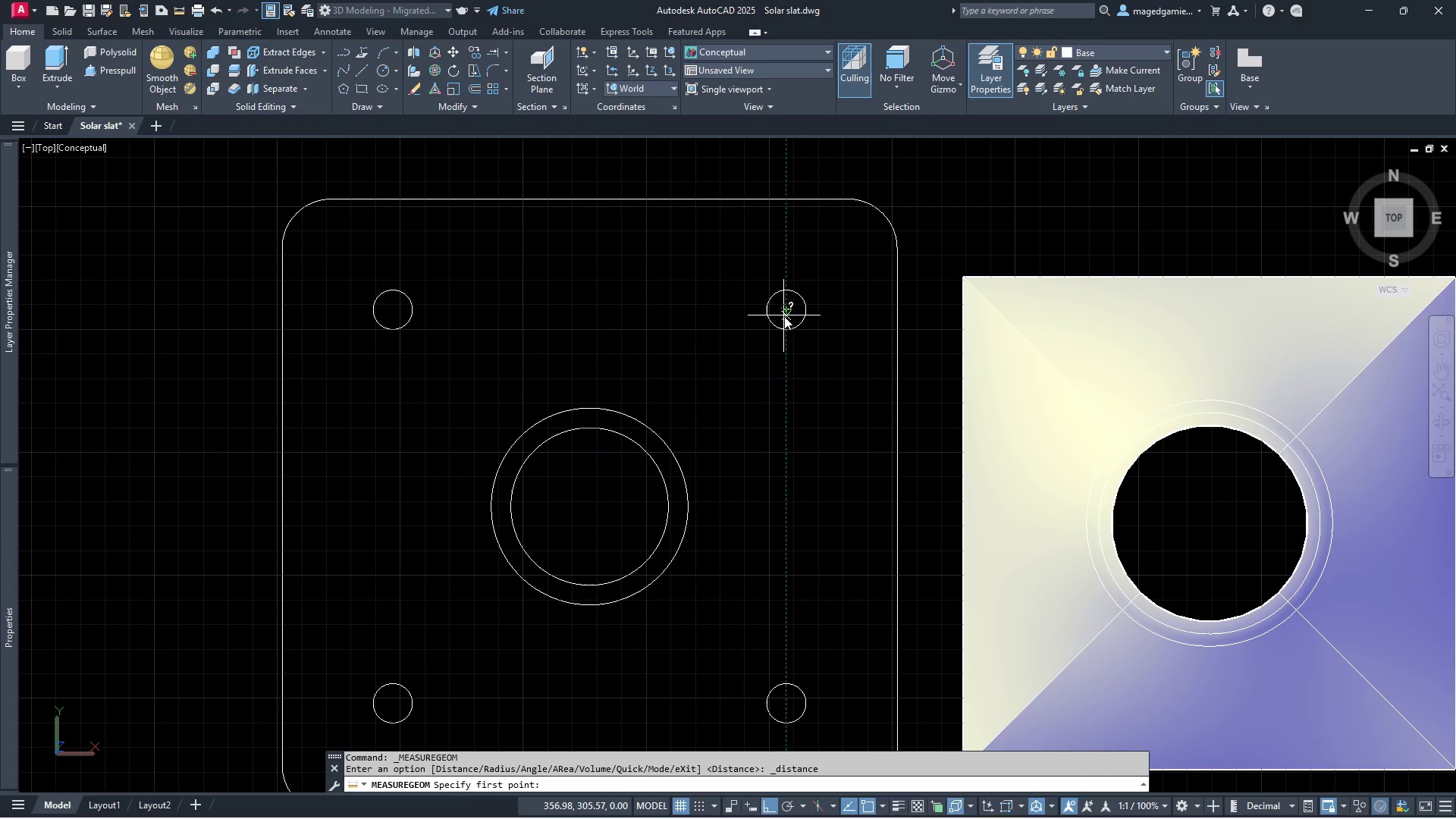 
left_click([784, 316])
 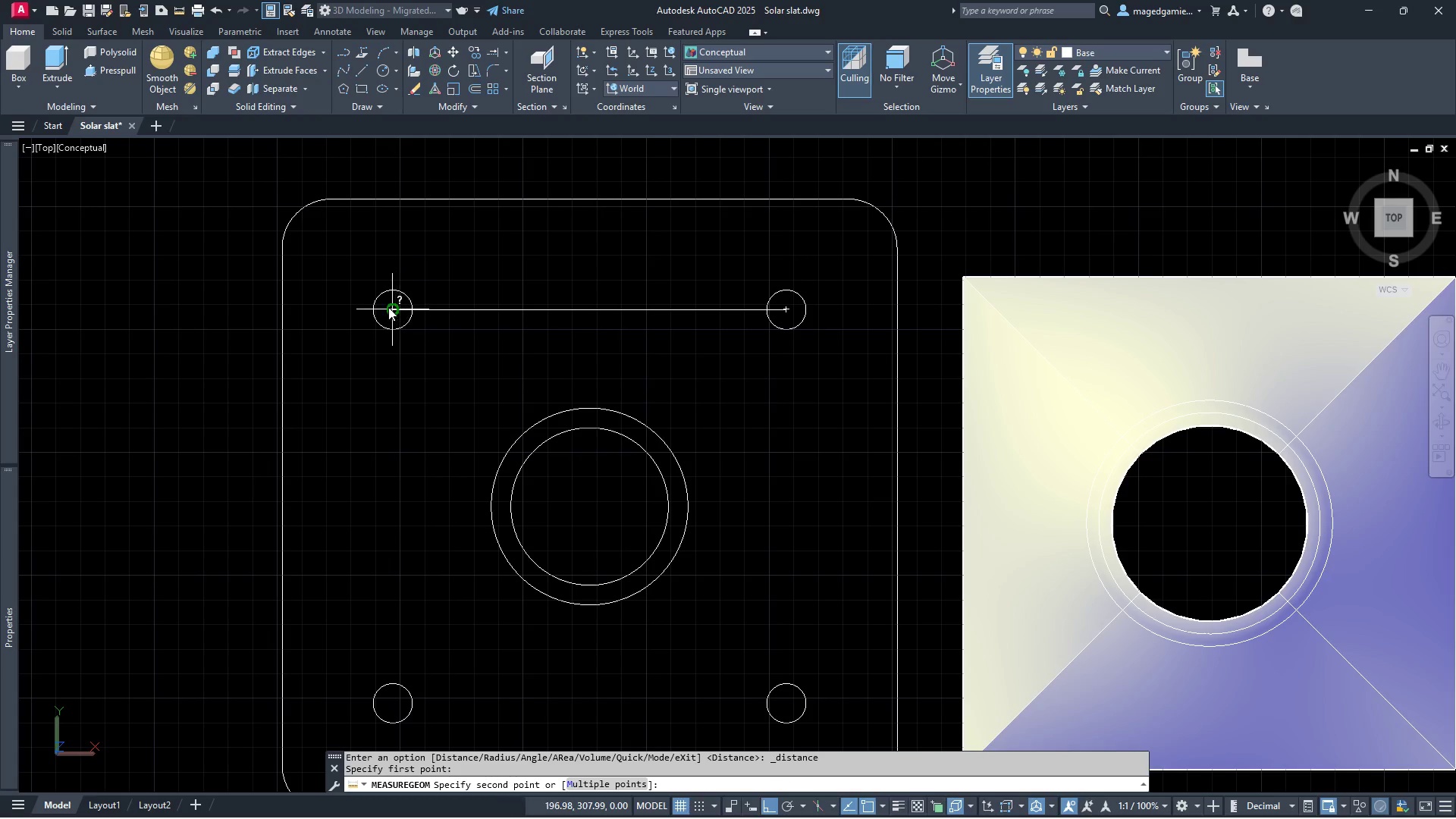 
left_click([388, 307])
 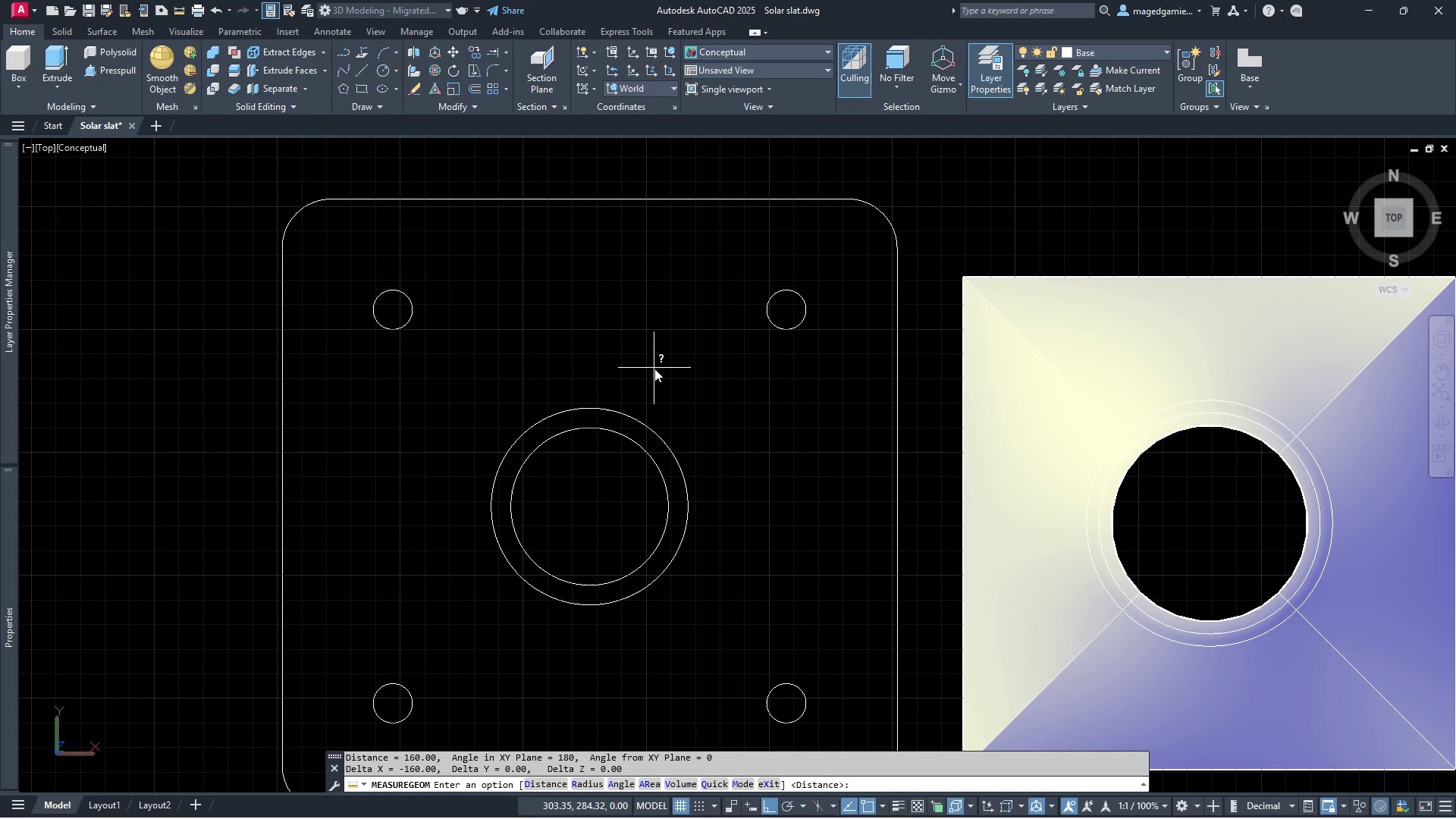 
key(Escape)
 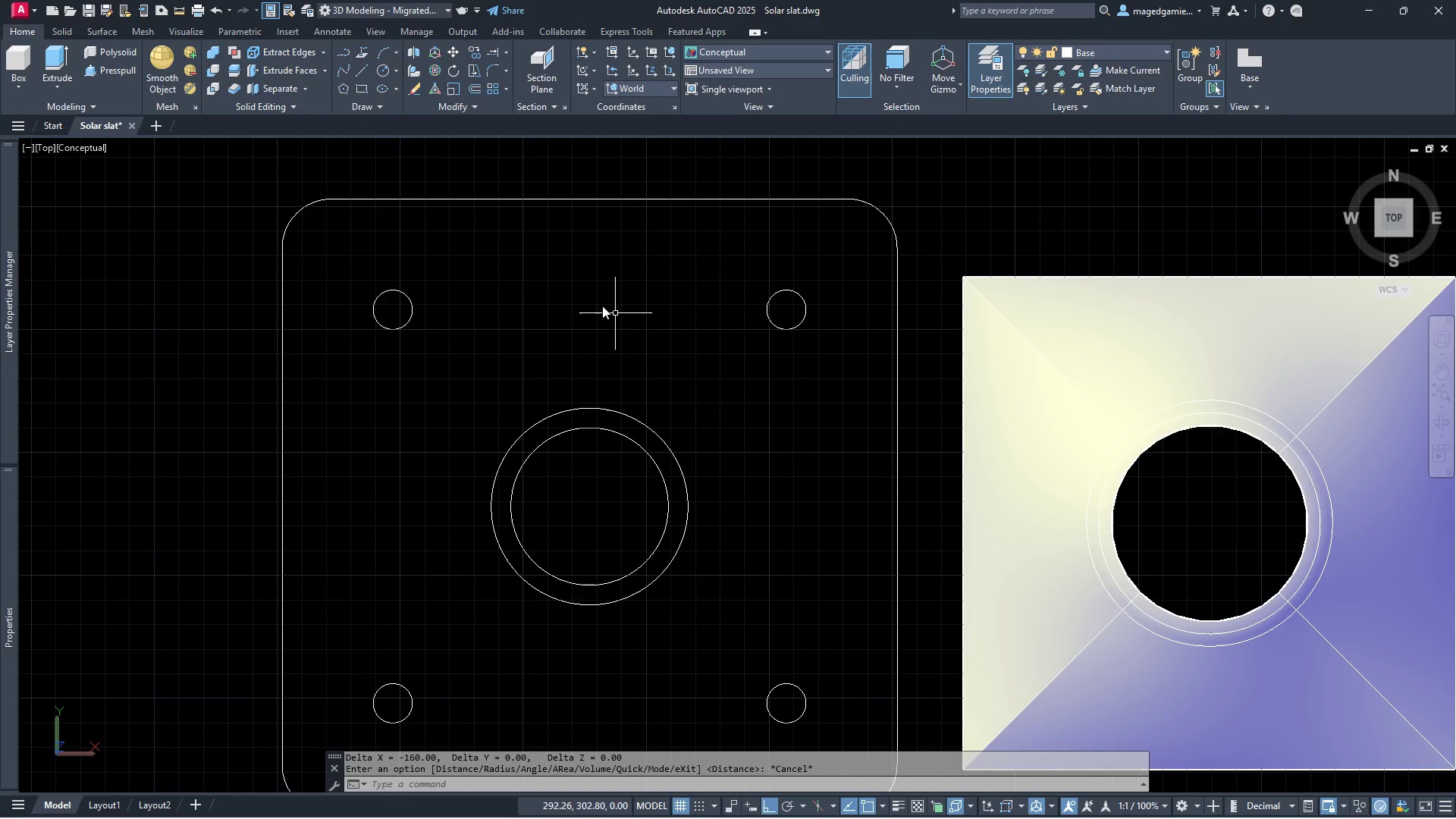 
scroll: coordinate [571, 290], scroll_direction: down, amount: 1.0
 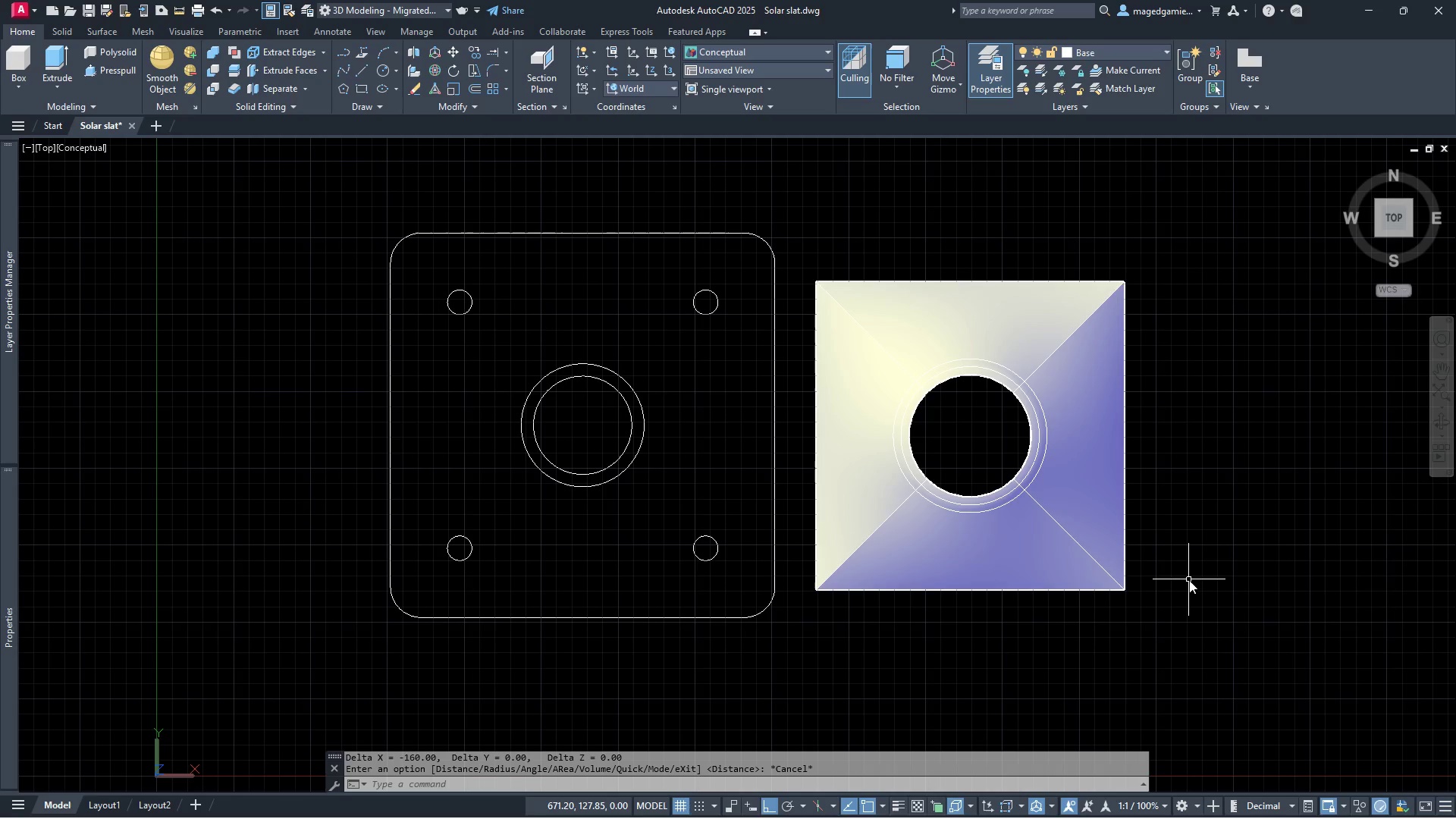 
left_click([1442, 422])
 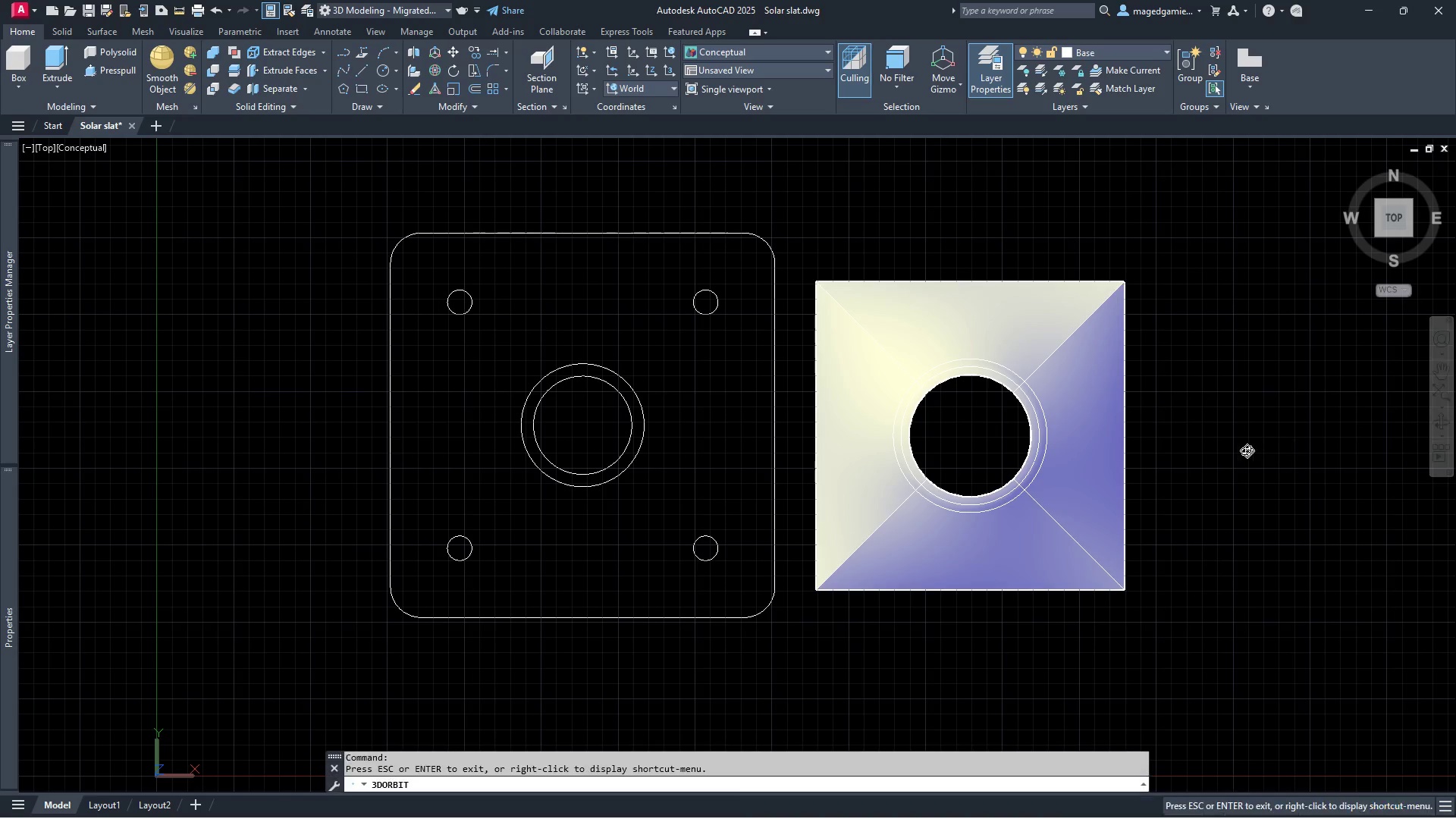 
left_click_drag(start_coordinate=[1245, 447], to_coordinate=[1260, 246])
 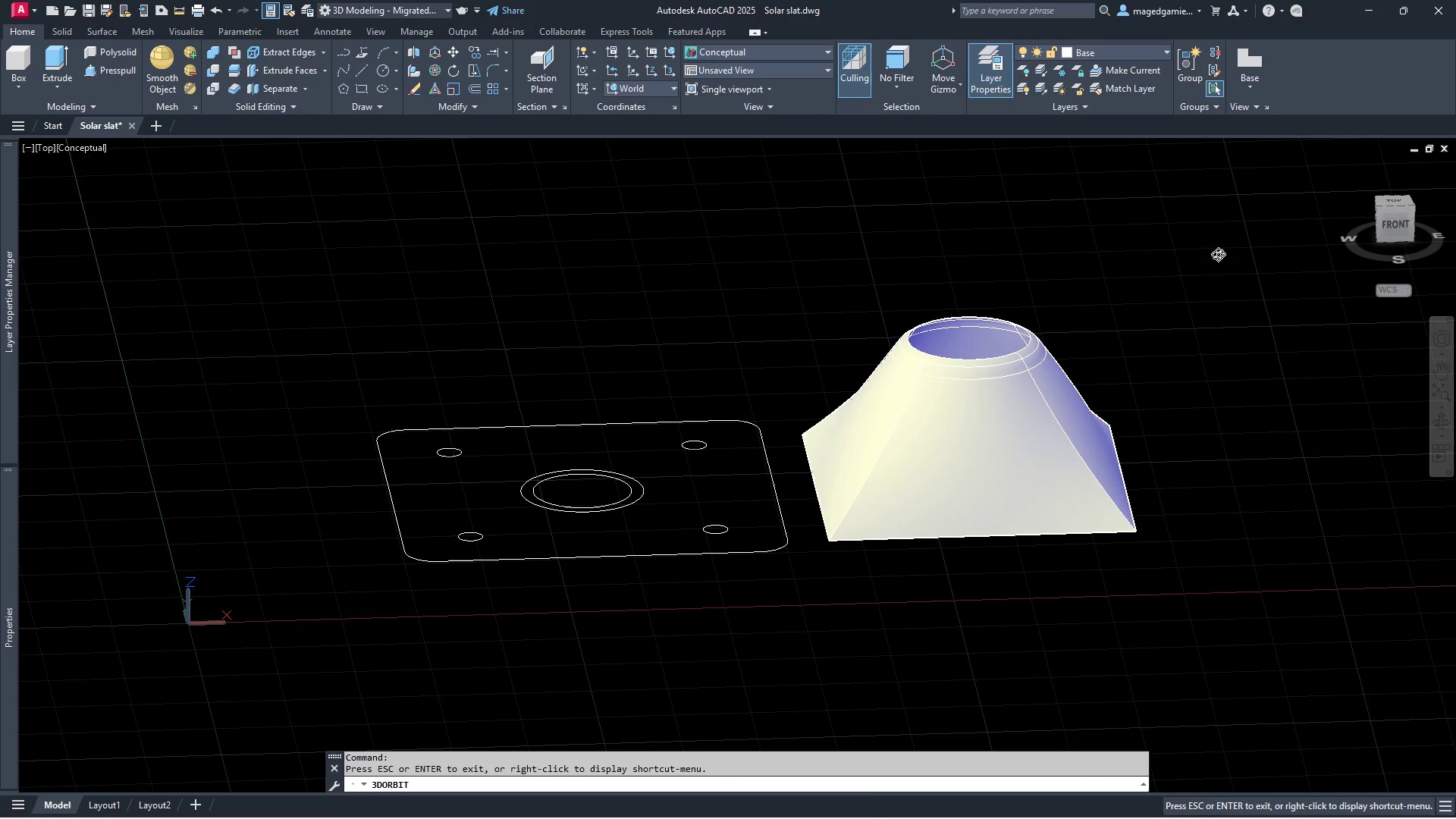 
key(Escape)
 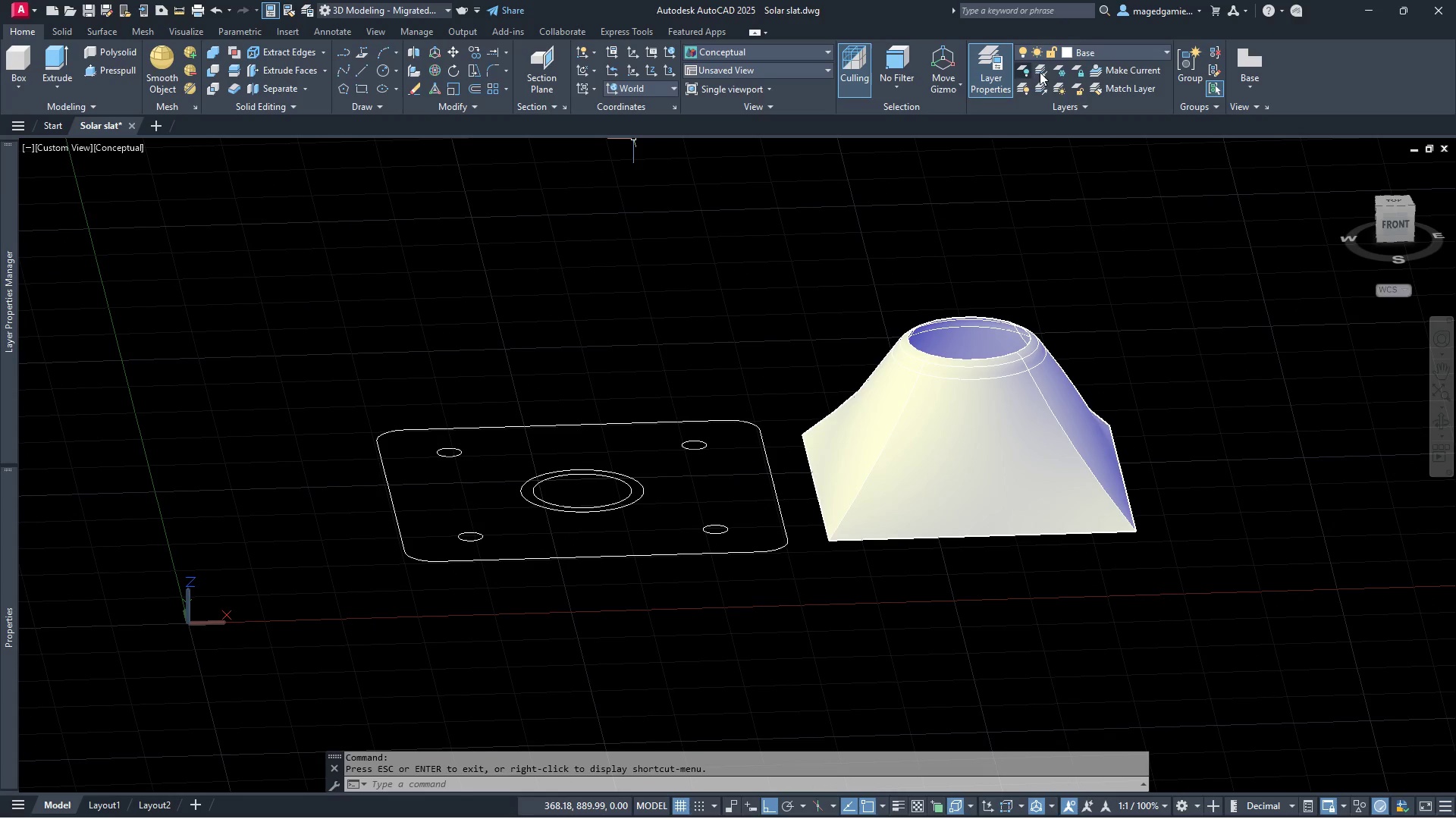 
left_click([1113, 55])
 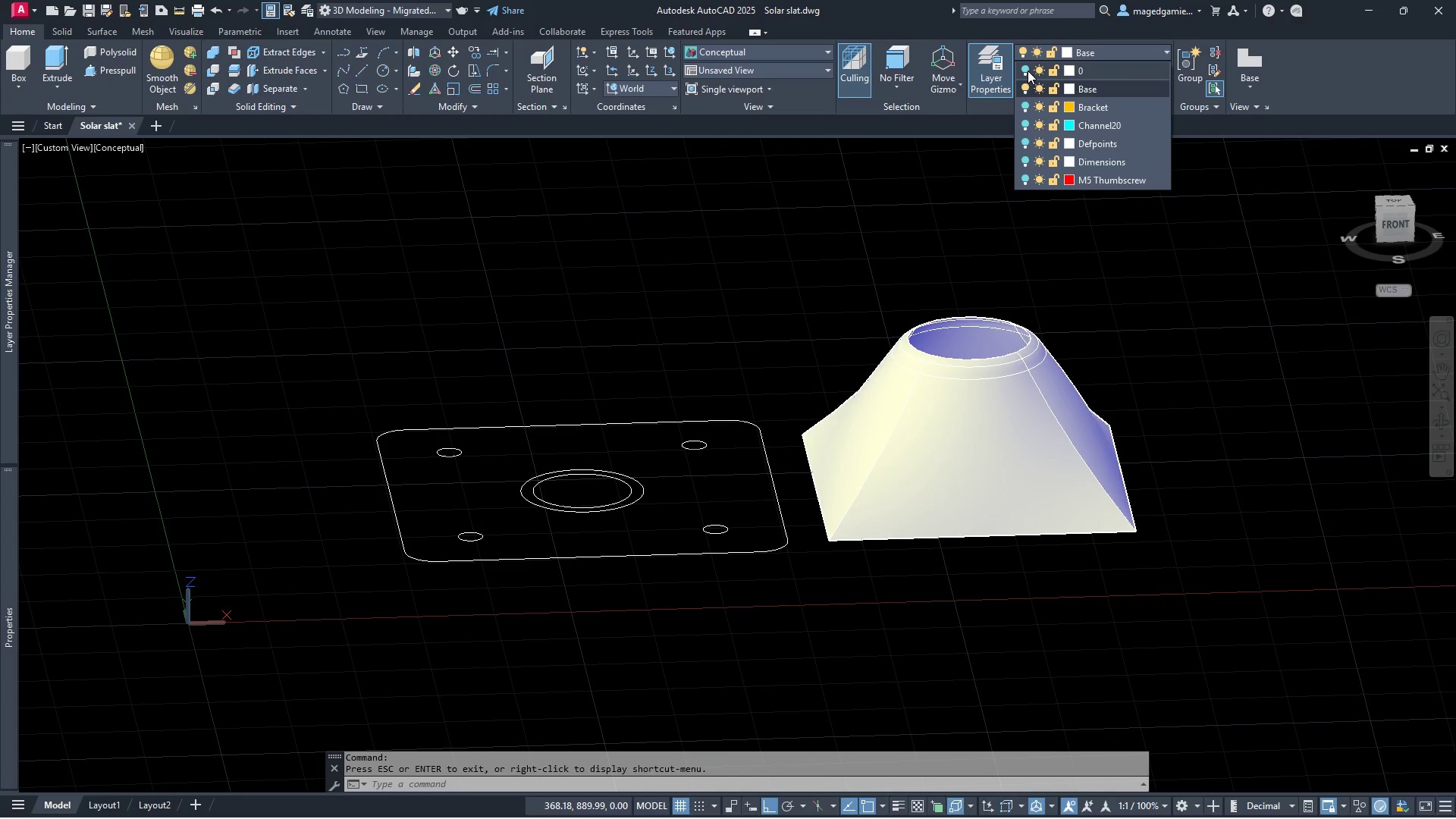 
left_click([1027, 68])
 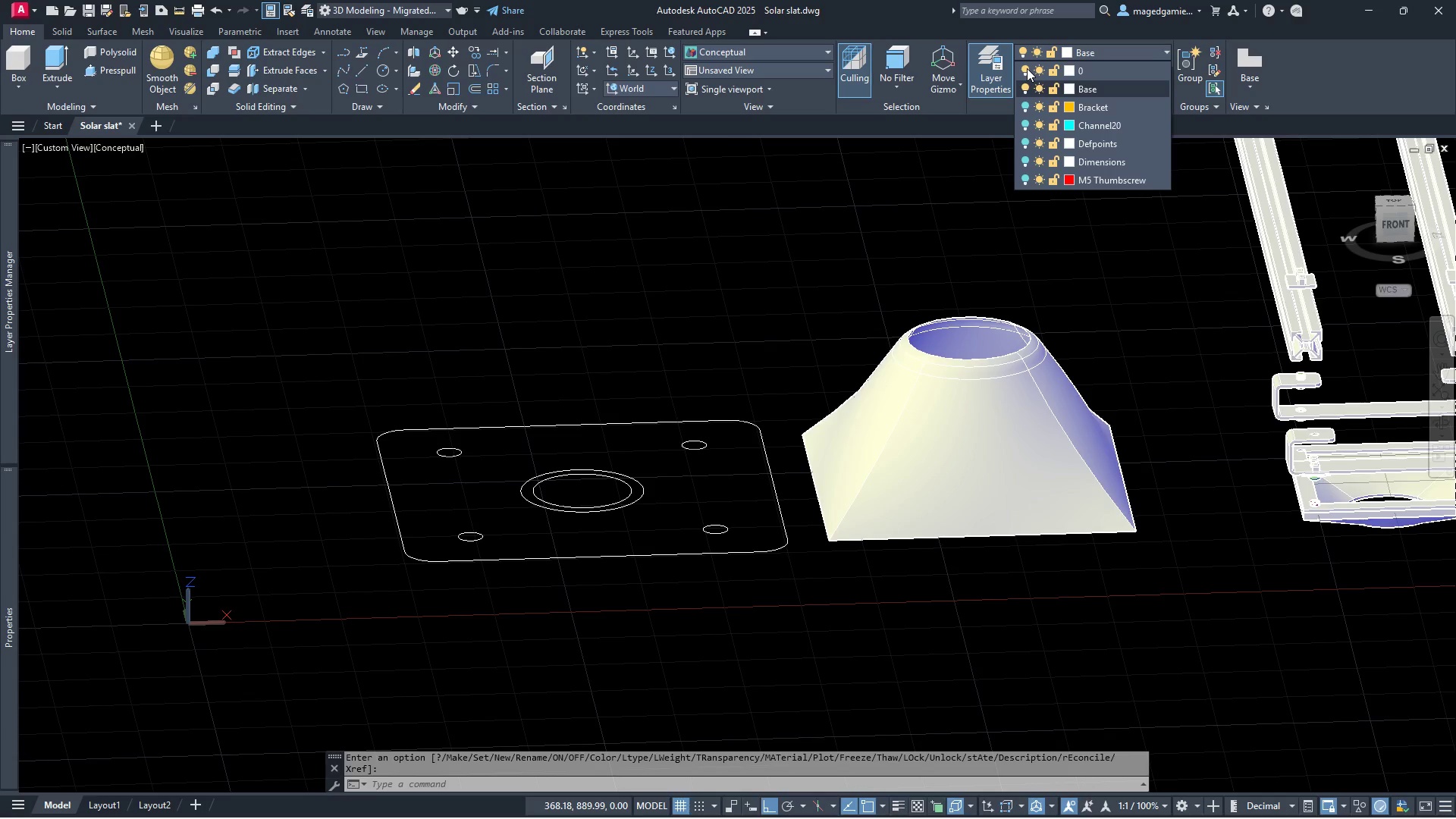 
left_click([1027, 68])
 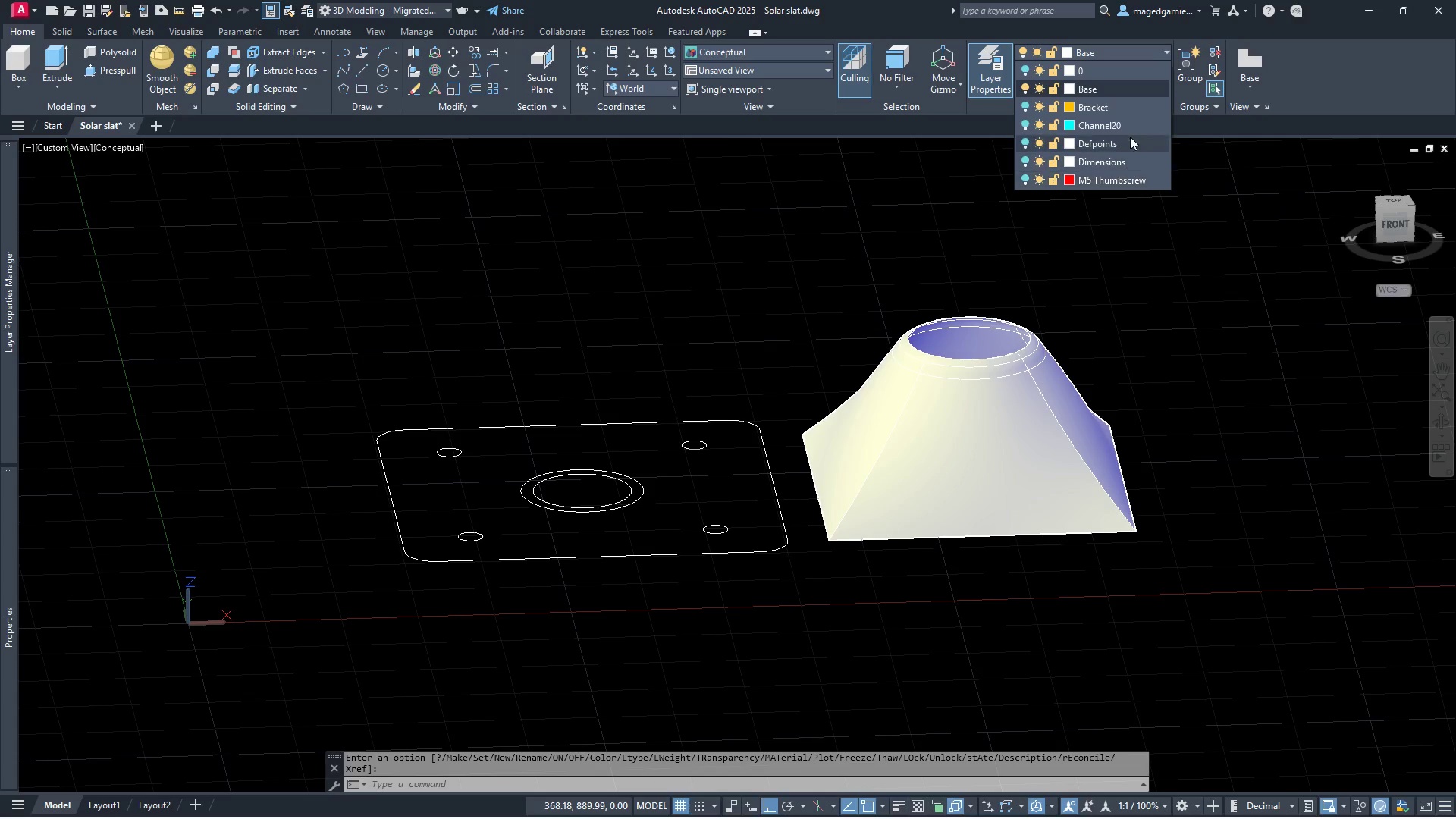 
scroll: coordinate [585, 519], scroll_direction: down, amount: 2.0
 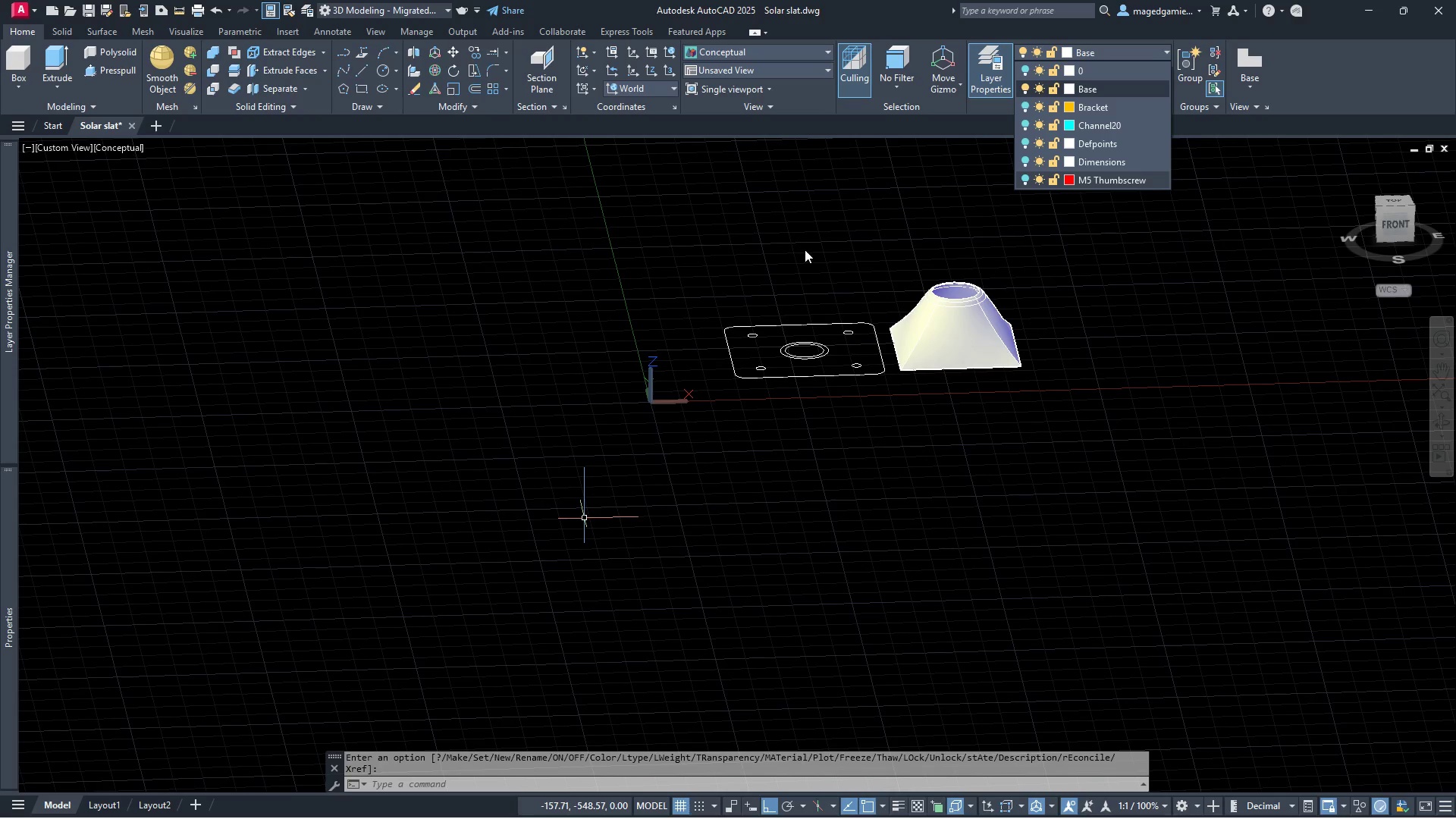 
scroll: coordinate [805, 246], scroll_direction: up, amount: 1.0
 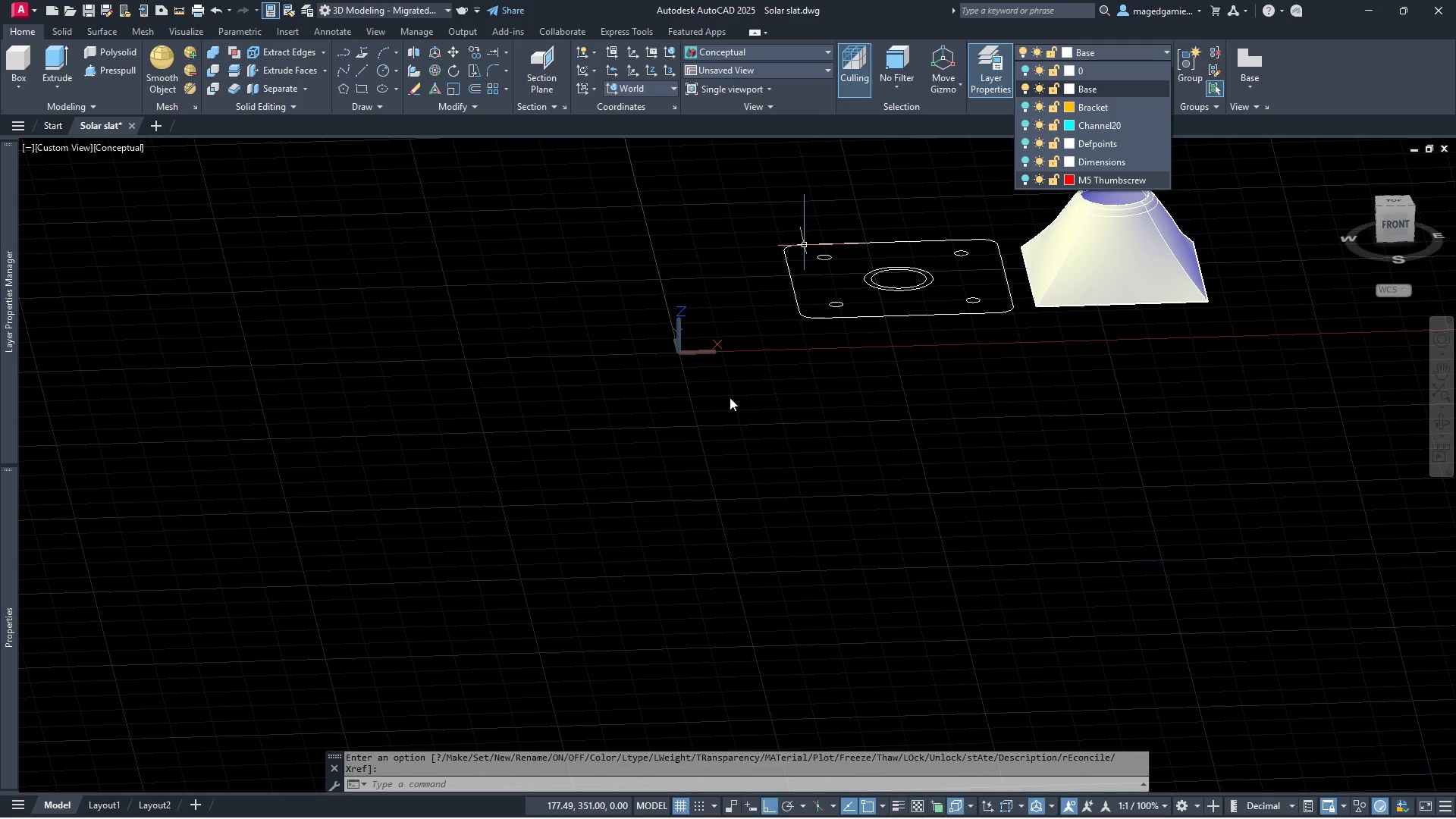 
scroll: coordinate [638, 481], scroll_direction: down, amount: 3.0
 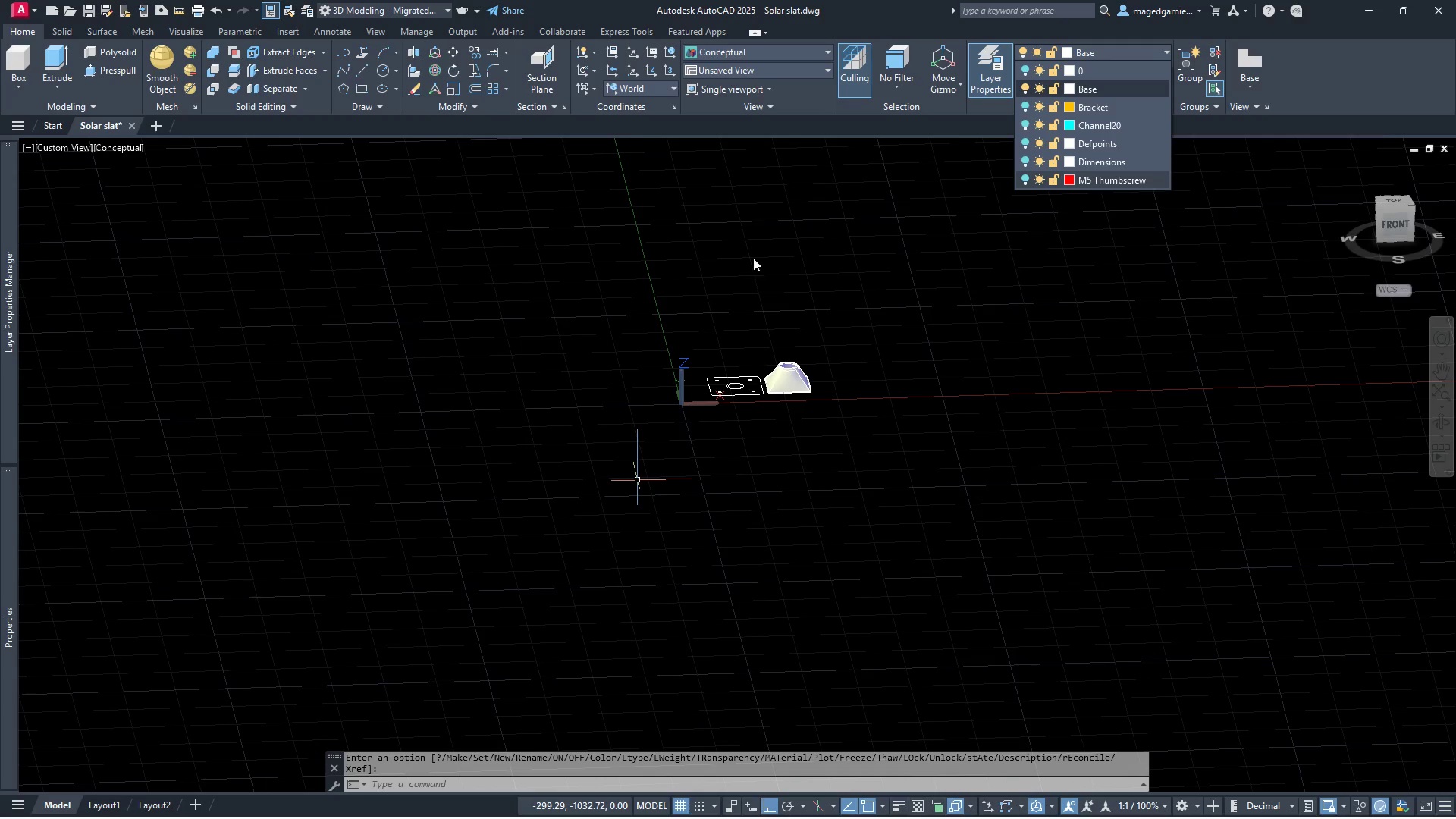 
scroll: coordinate [1103, 394], scroll_direction: up, amount: 5.0
 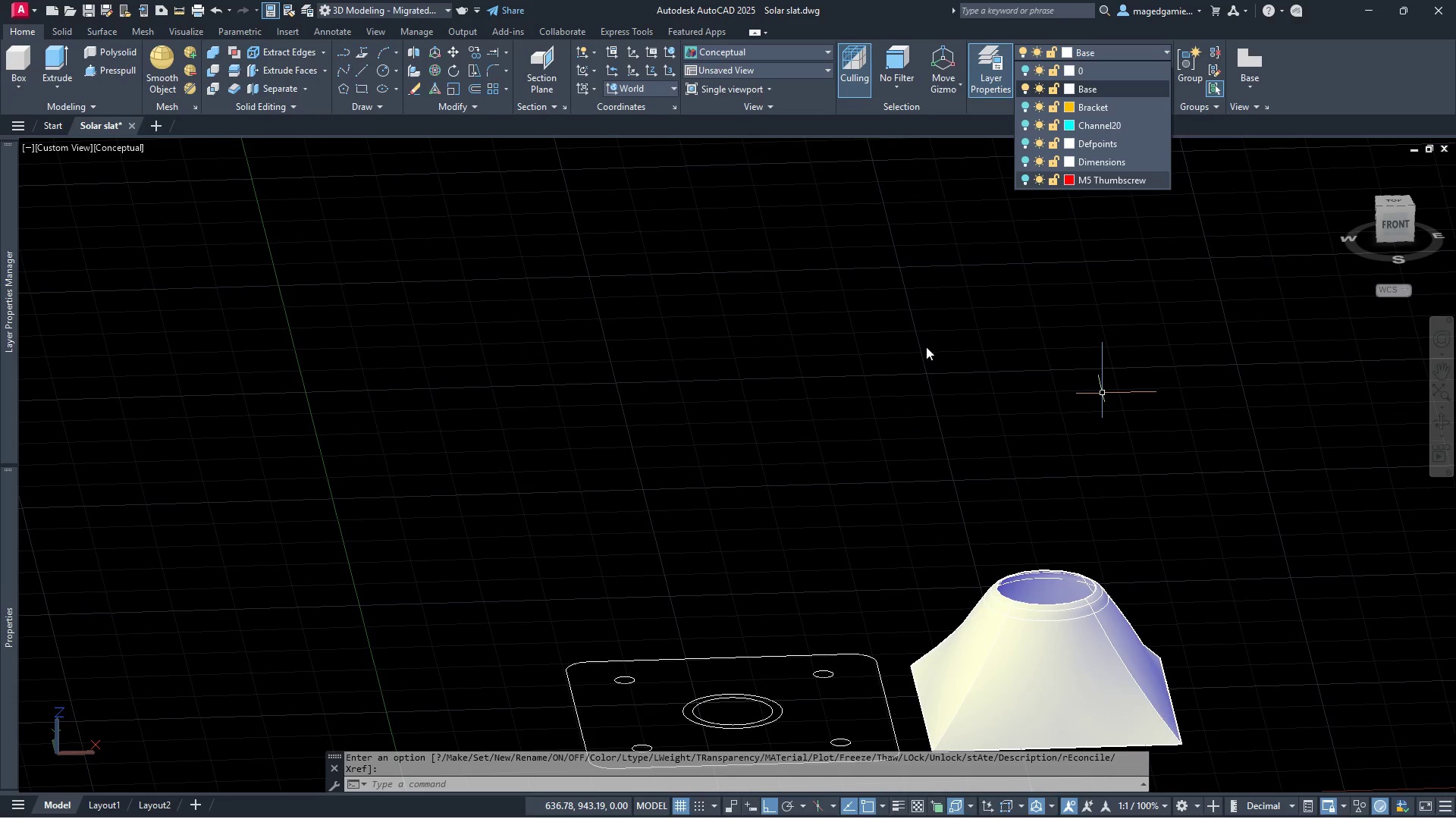 
scroll: coordinate [919, 344], scroll_direction: down, amount: 1.0
 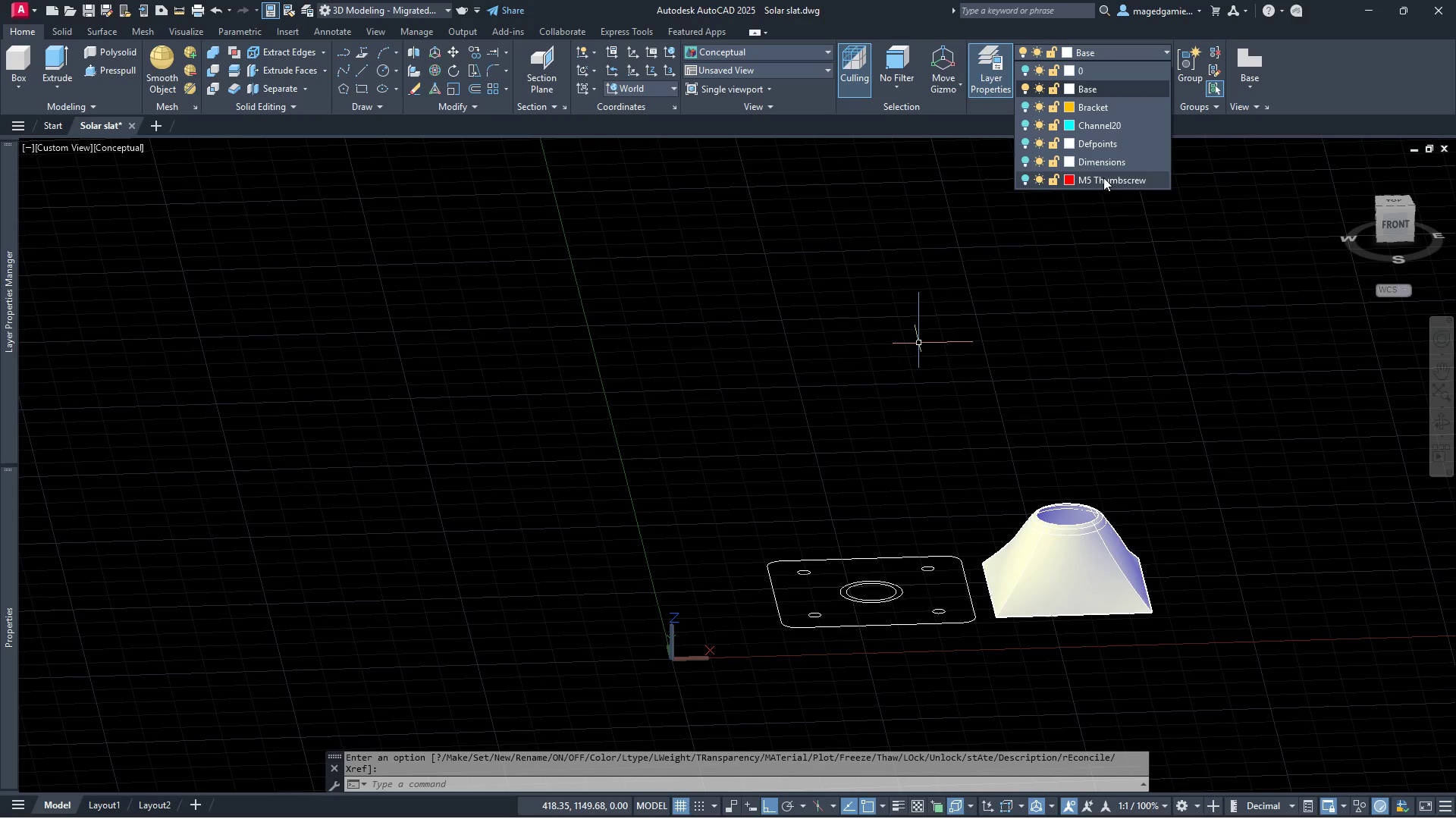 
wait(6.33)
 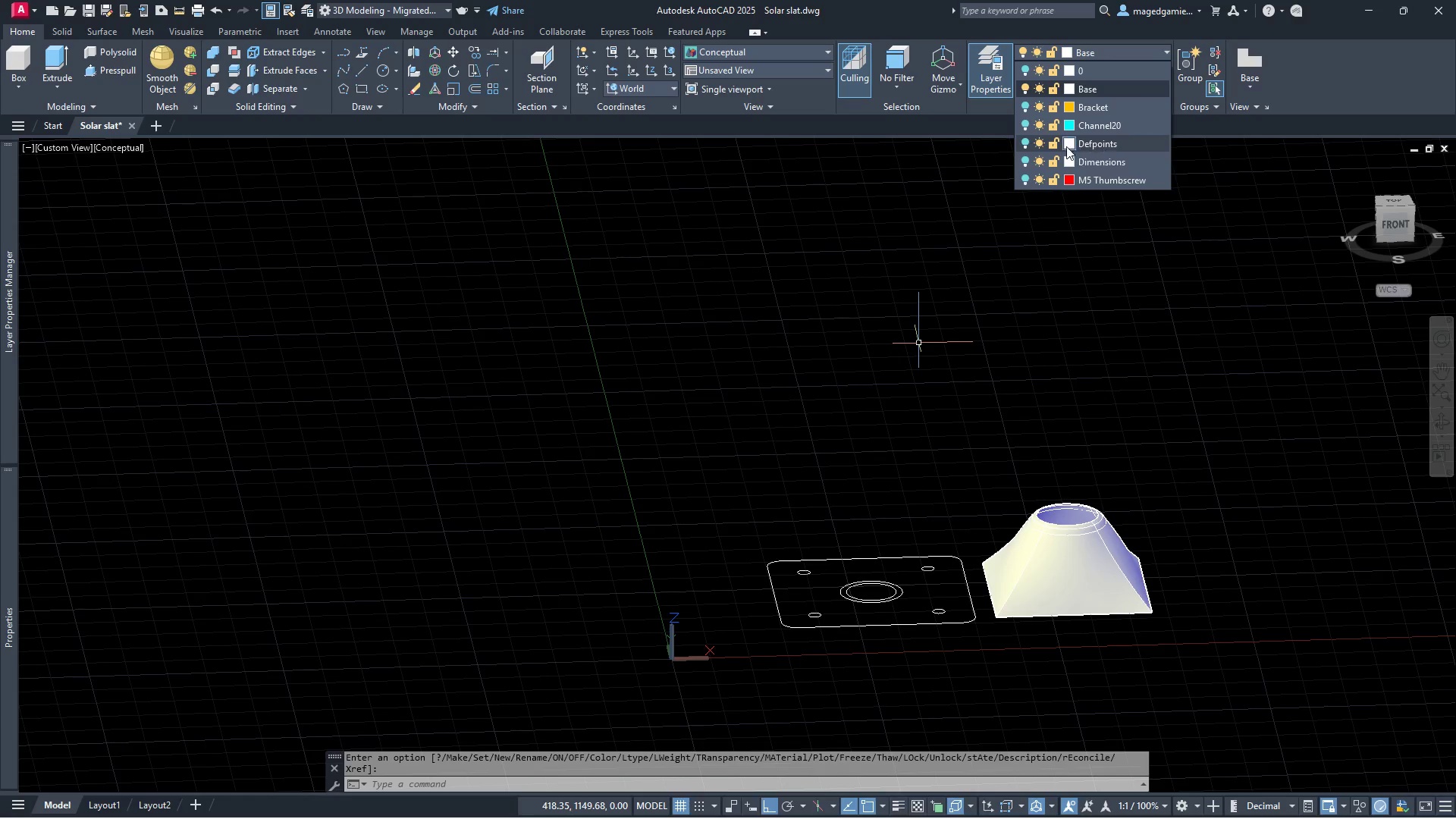 
key(Escape)
 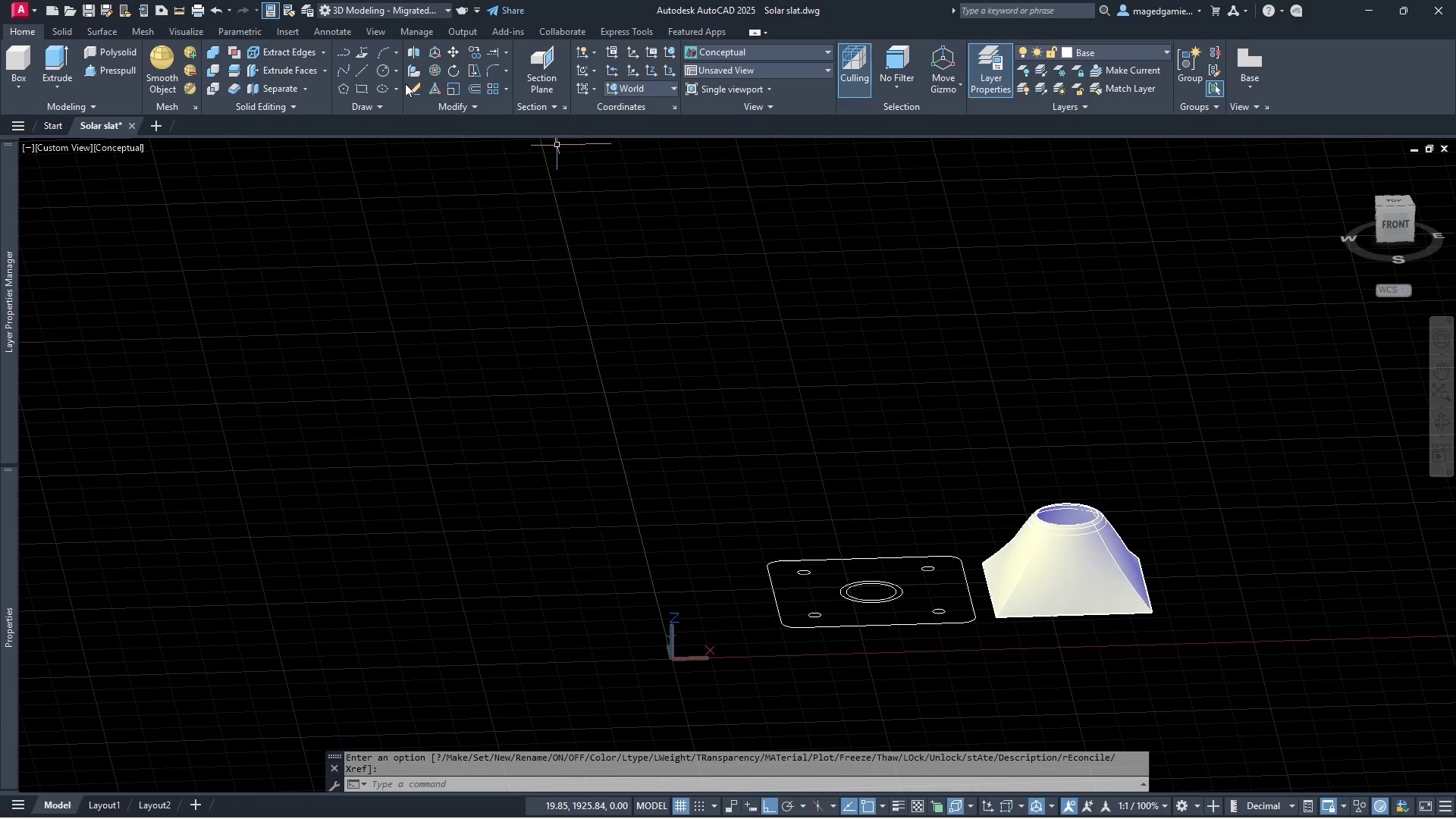 
left_click([361, 87])
 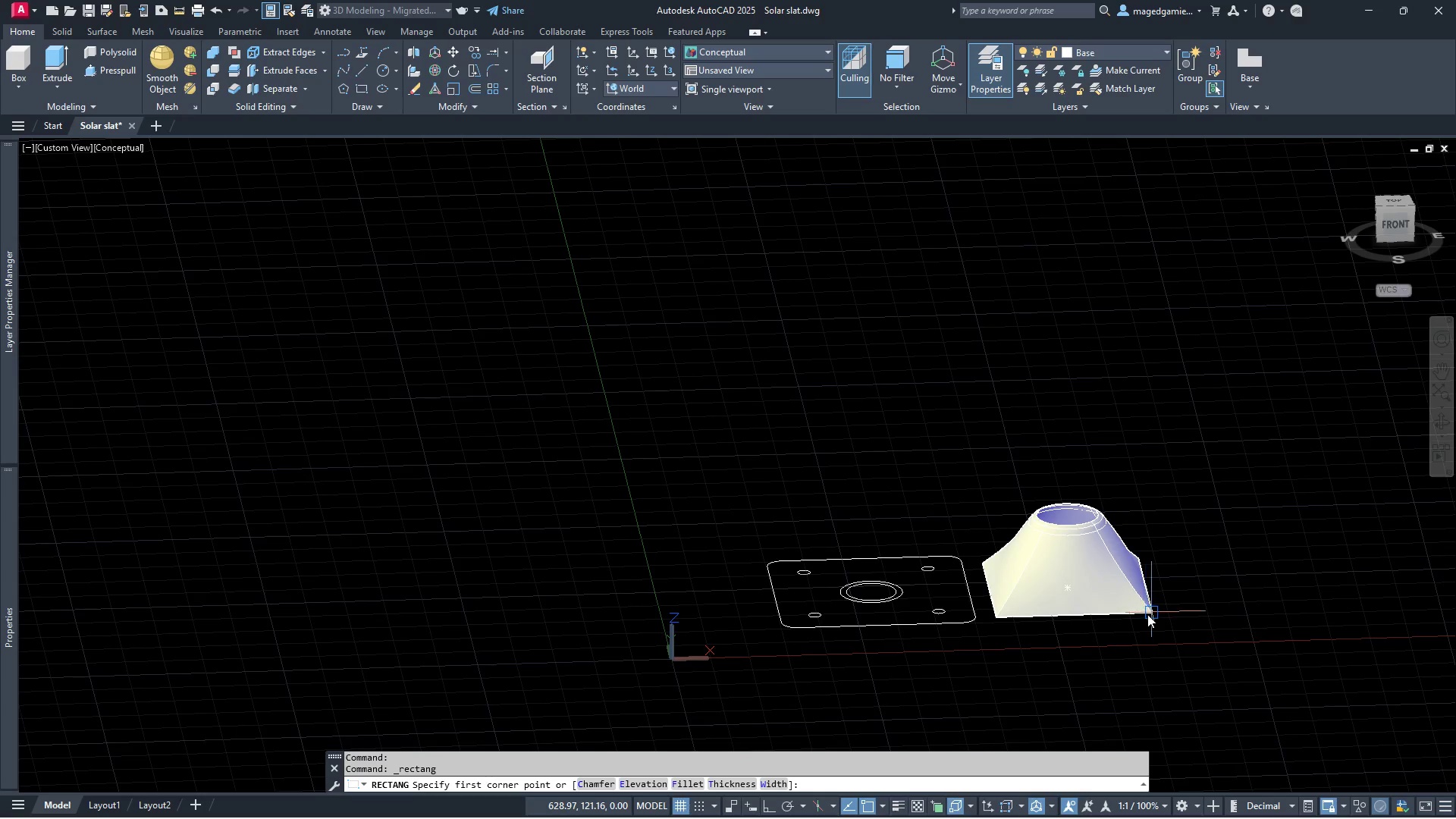 
left_click([1153, 613])
 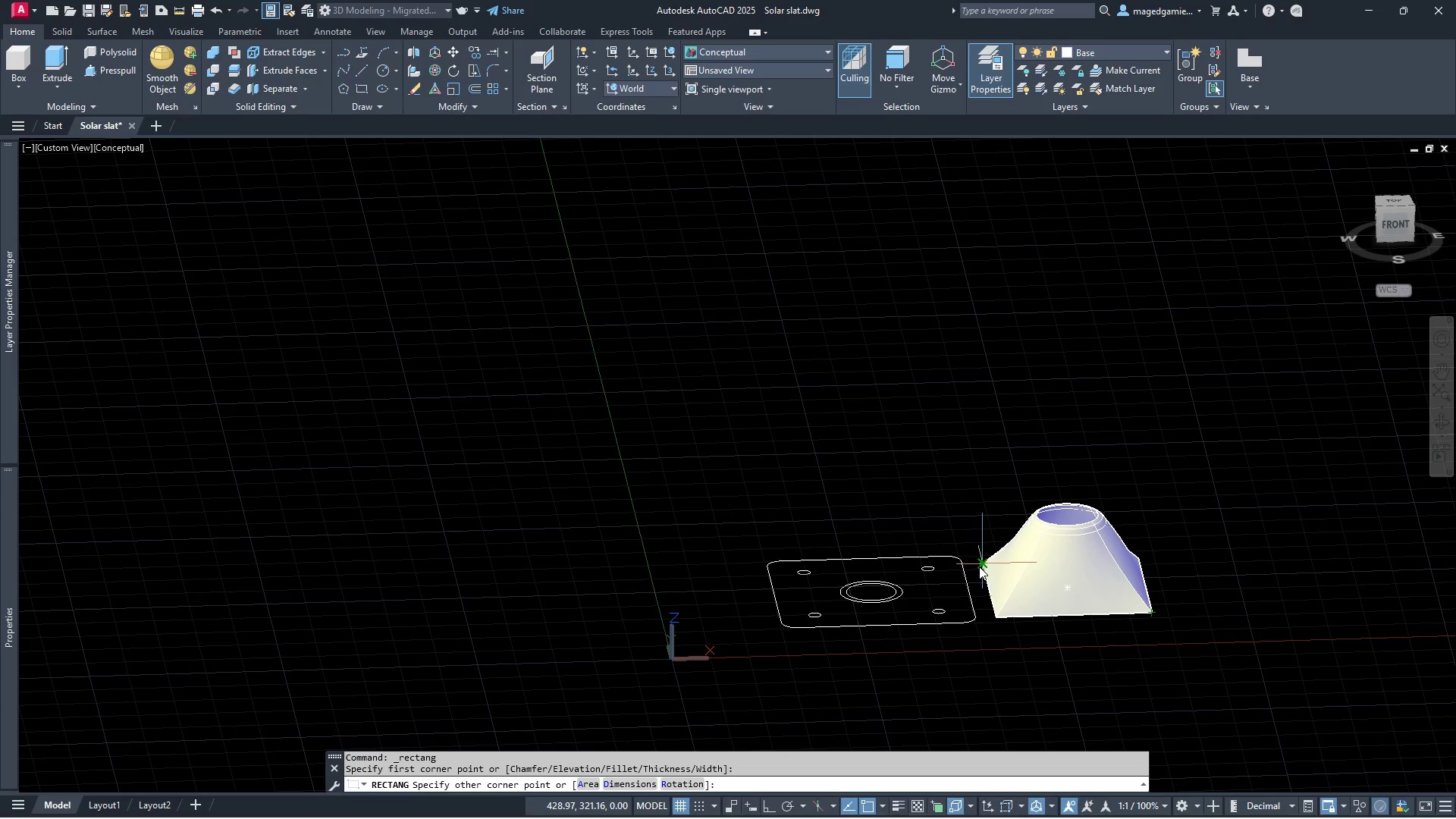 
scroll: coordinate [979, 566], scroll_direction: up, amount: 5.0
 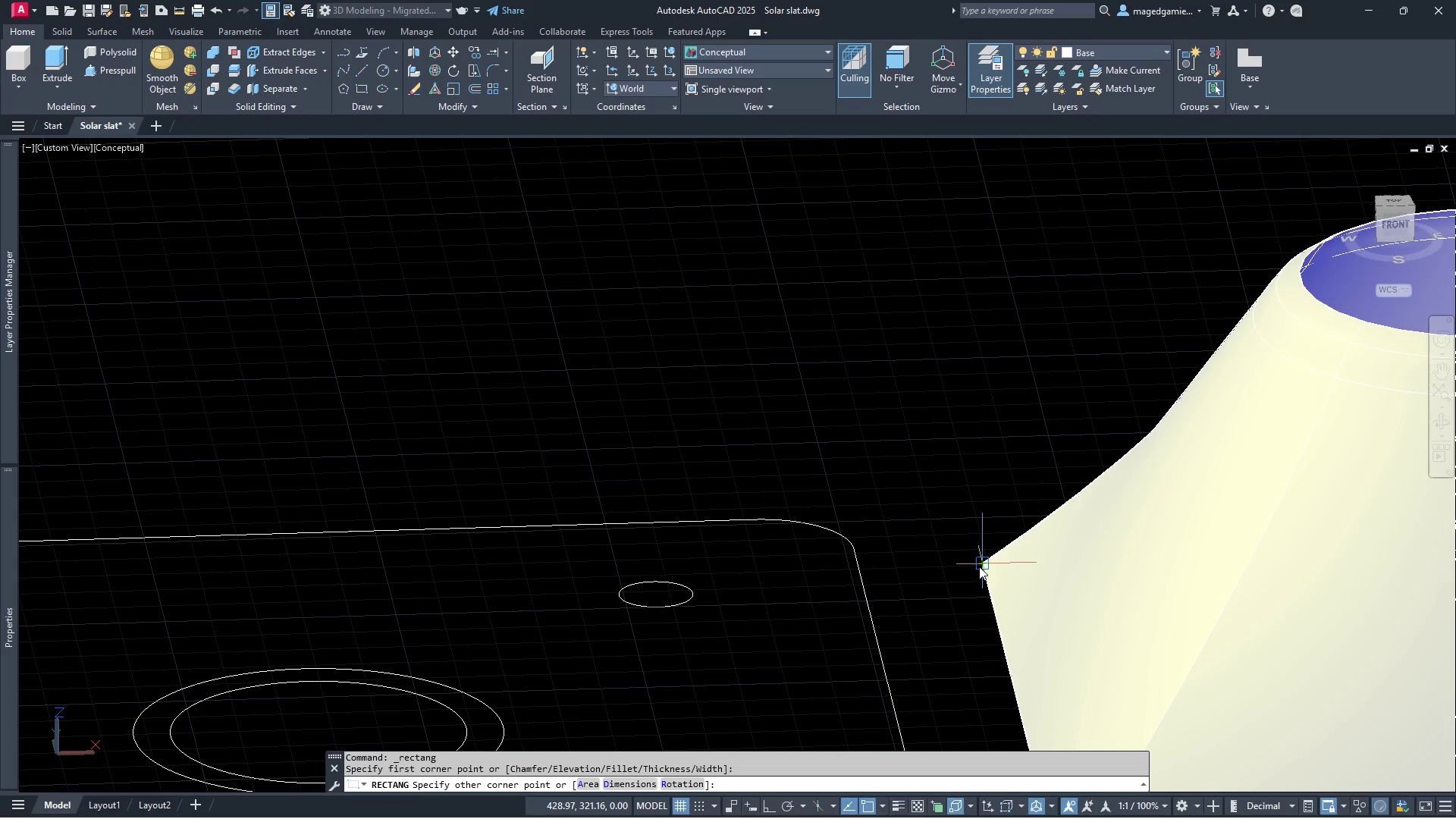 
left_click([979, 566])
 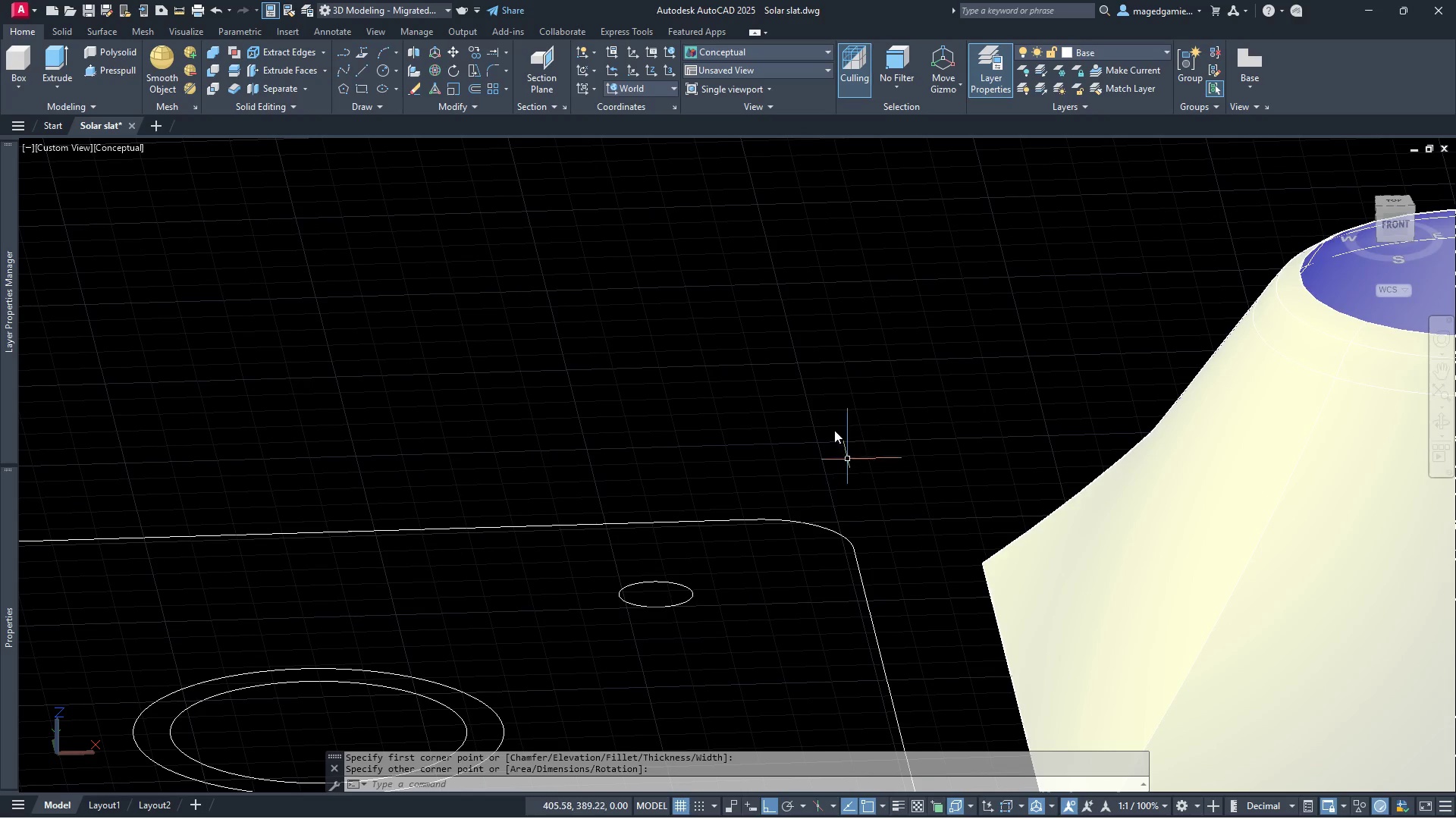 
scroll: coordinate [788, 374], scroll_direction: down, amount: 2.0
 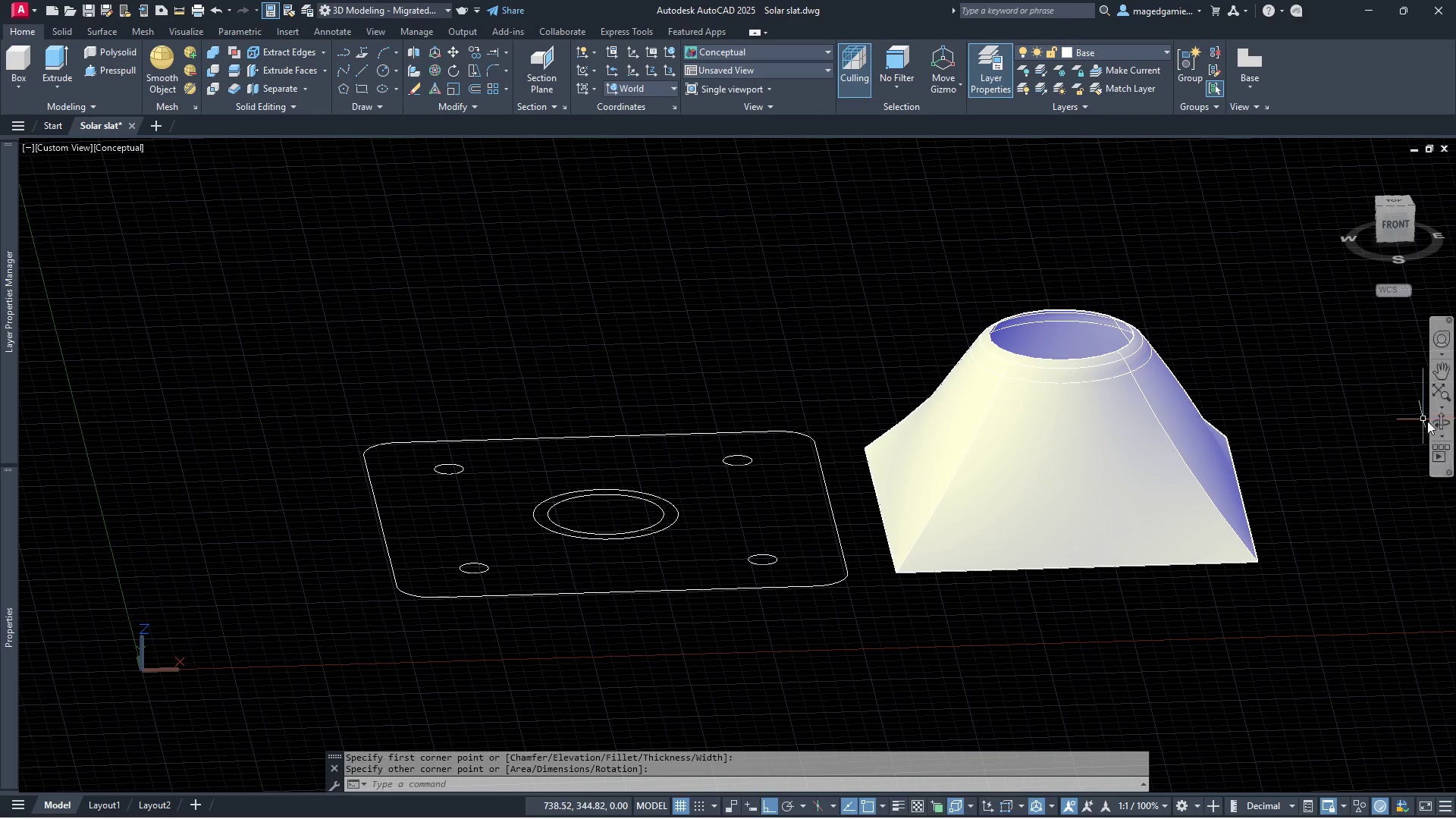 
left_click([1442, 420])
 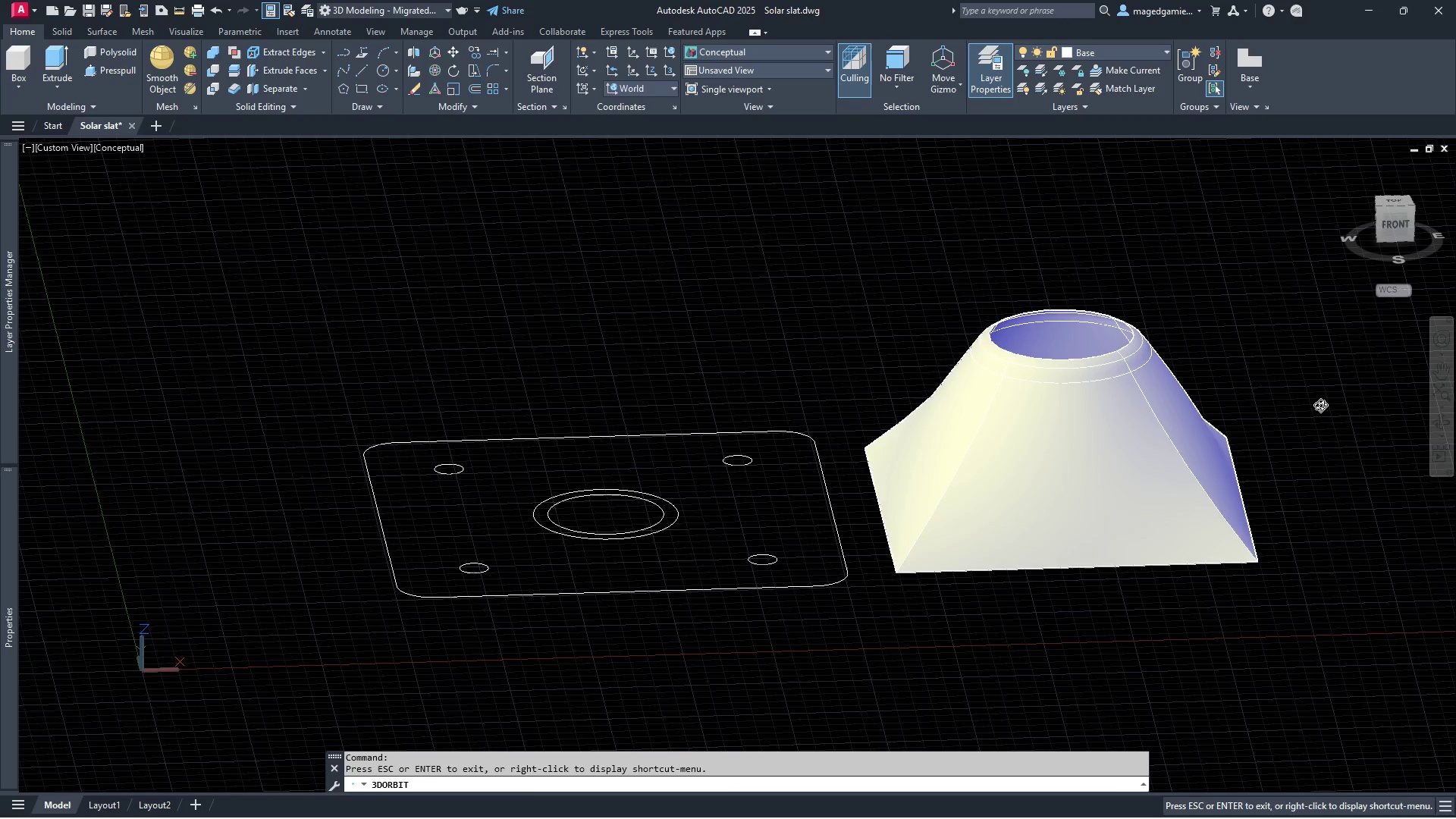 
left_click_drag(start_coordinate=[1316, 401], to_coordinate=[1338, 323])
 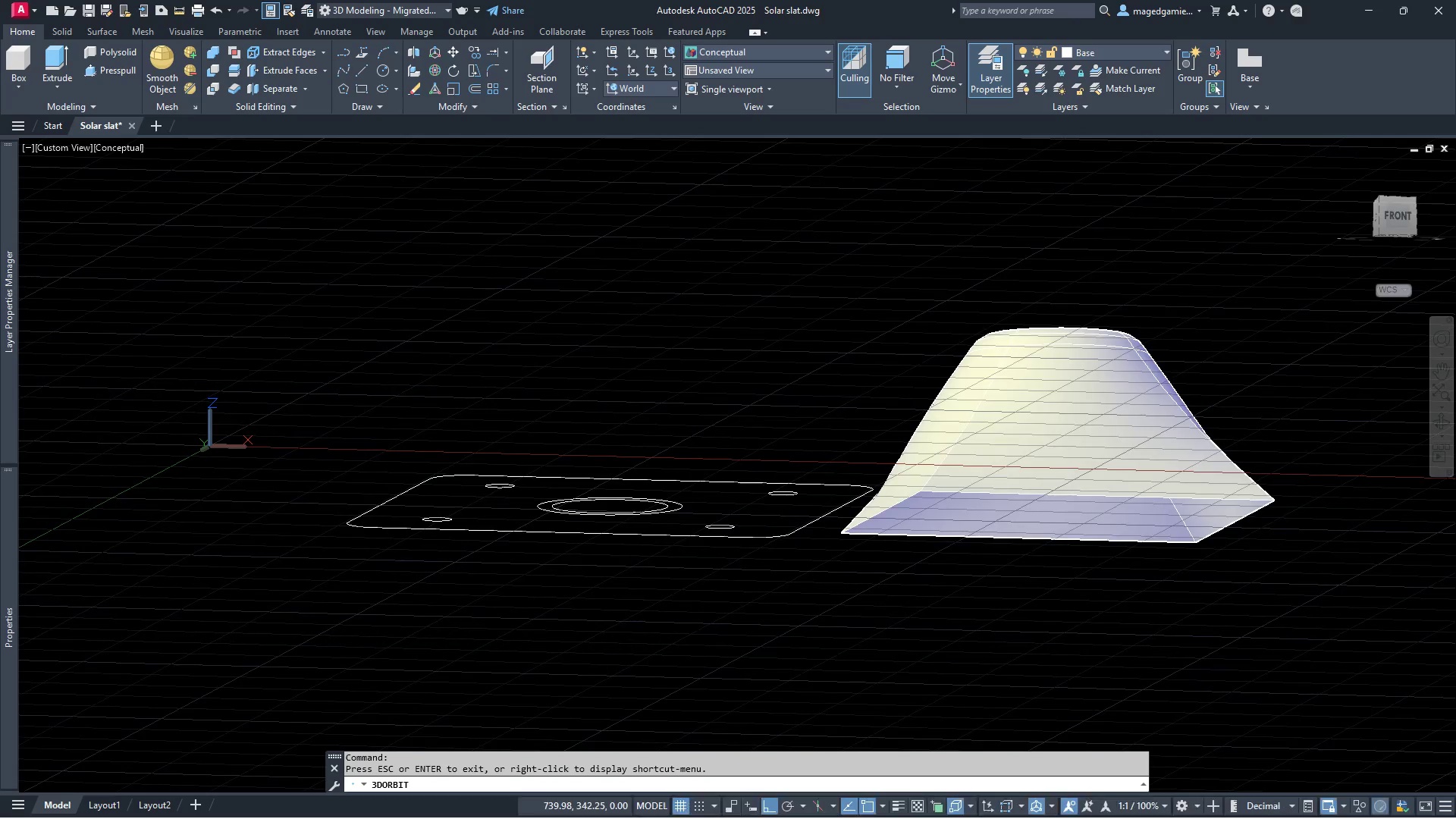 
key(Escape)
 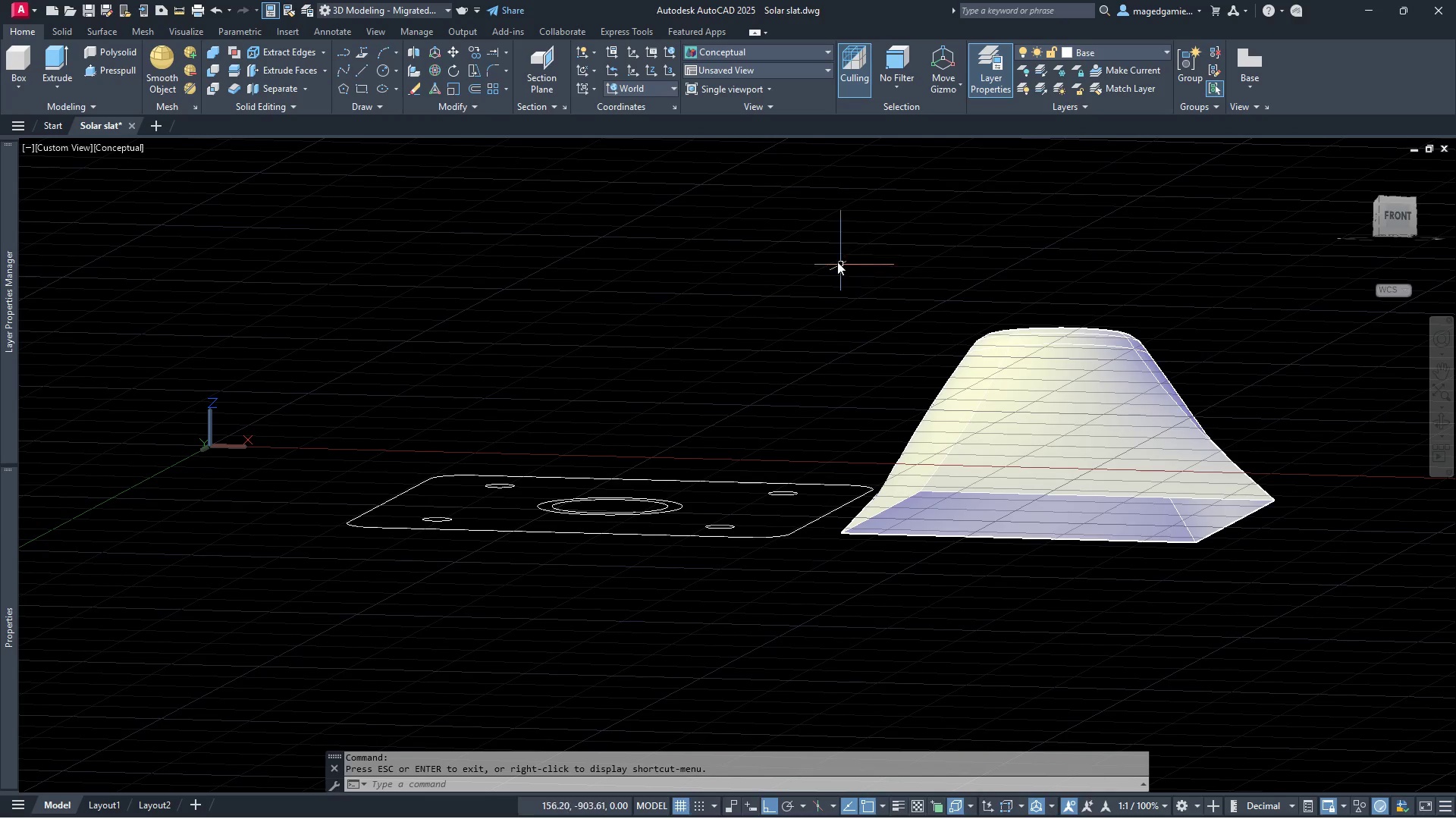 
left_click([830, 251])
 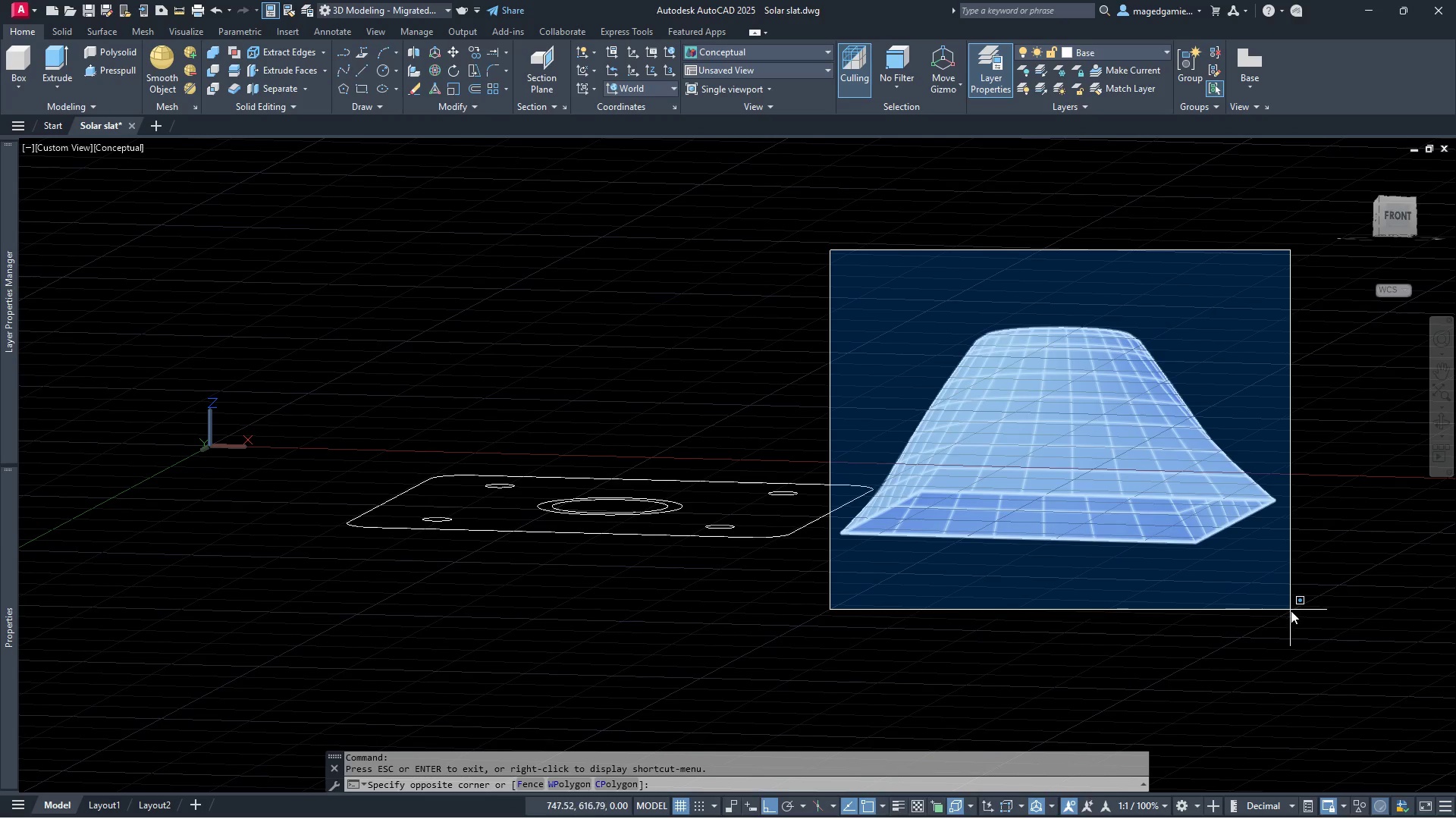 
left_click([1294, 610])
 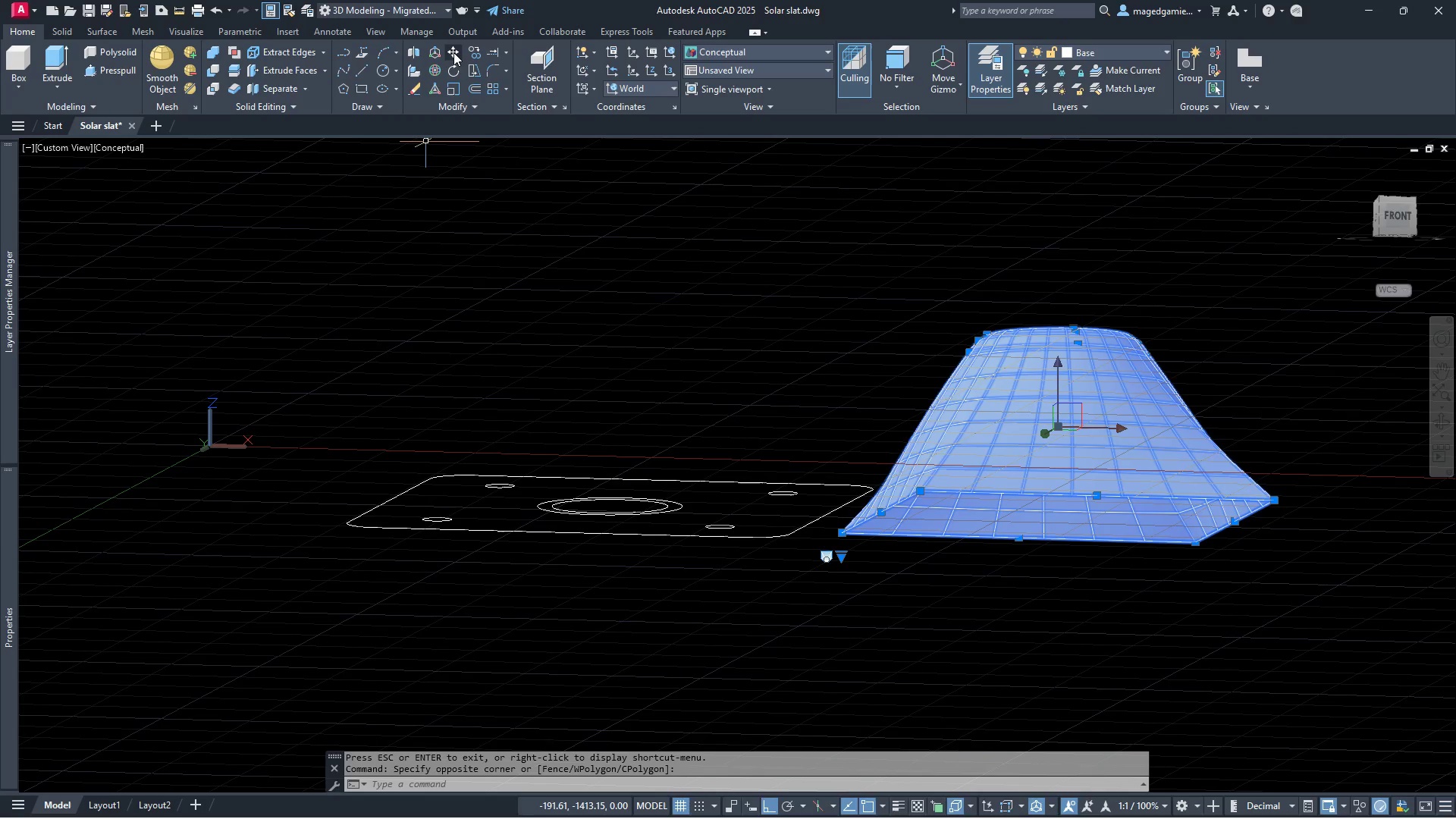 
left_click([452, 52])
 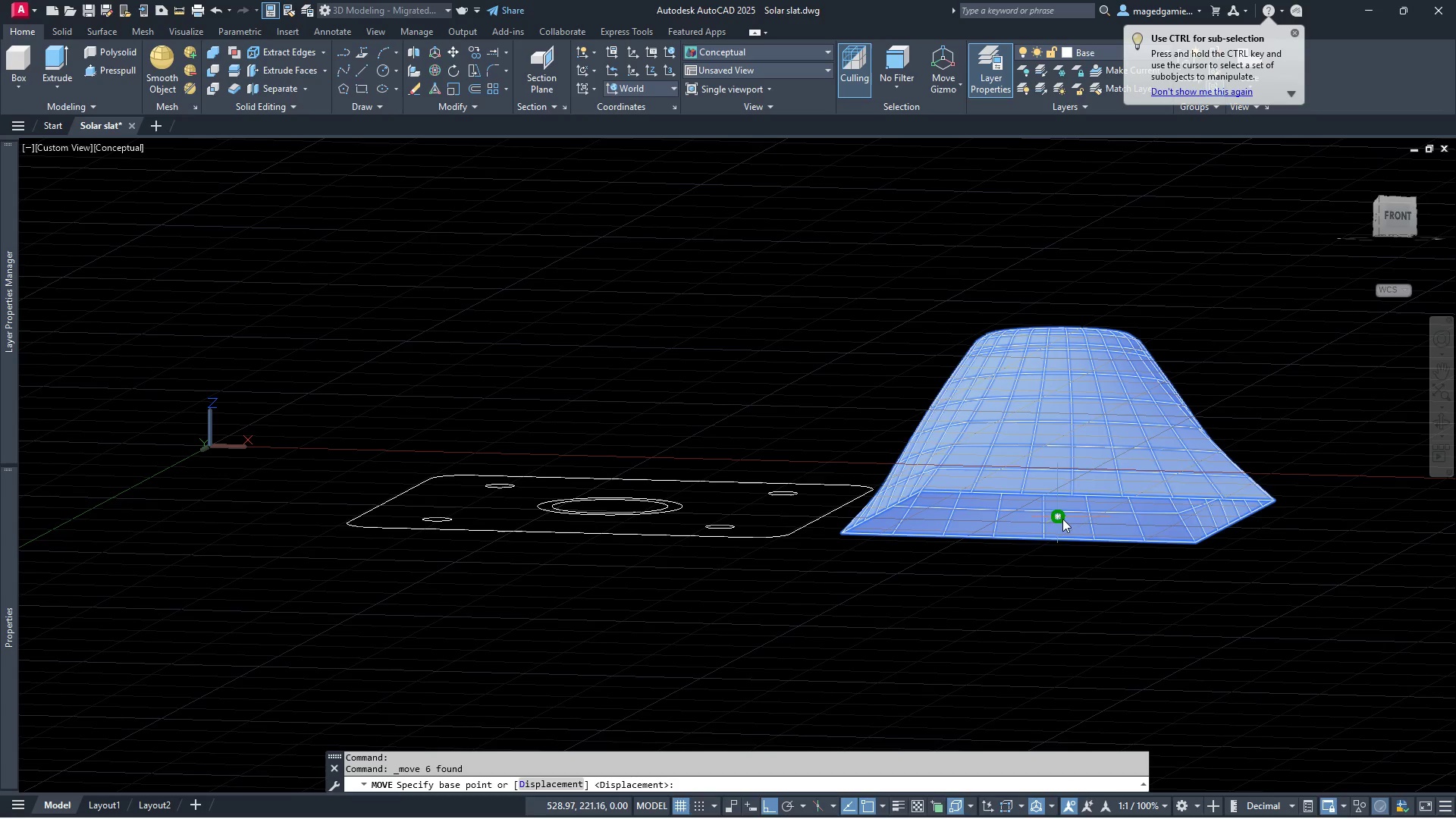 
left_click([1060, 516])
 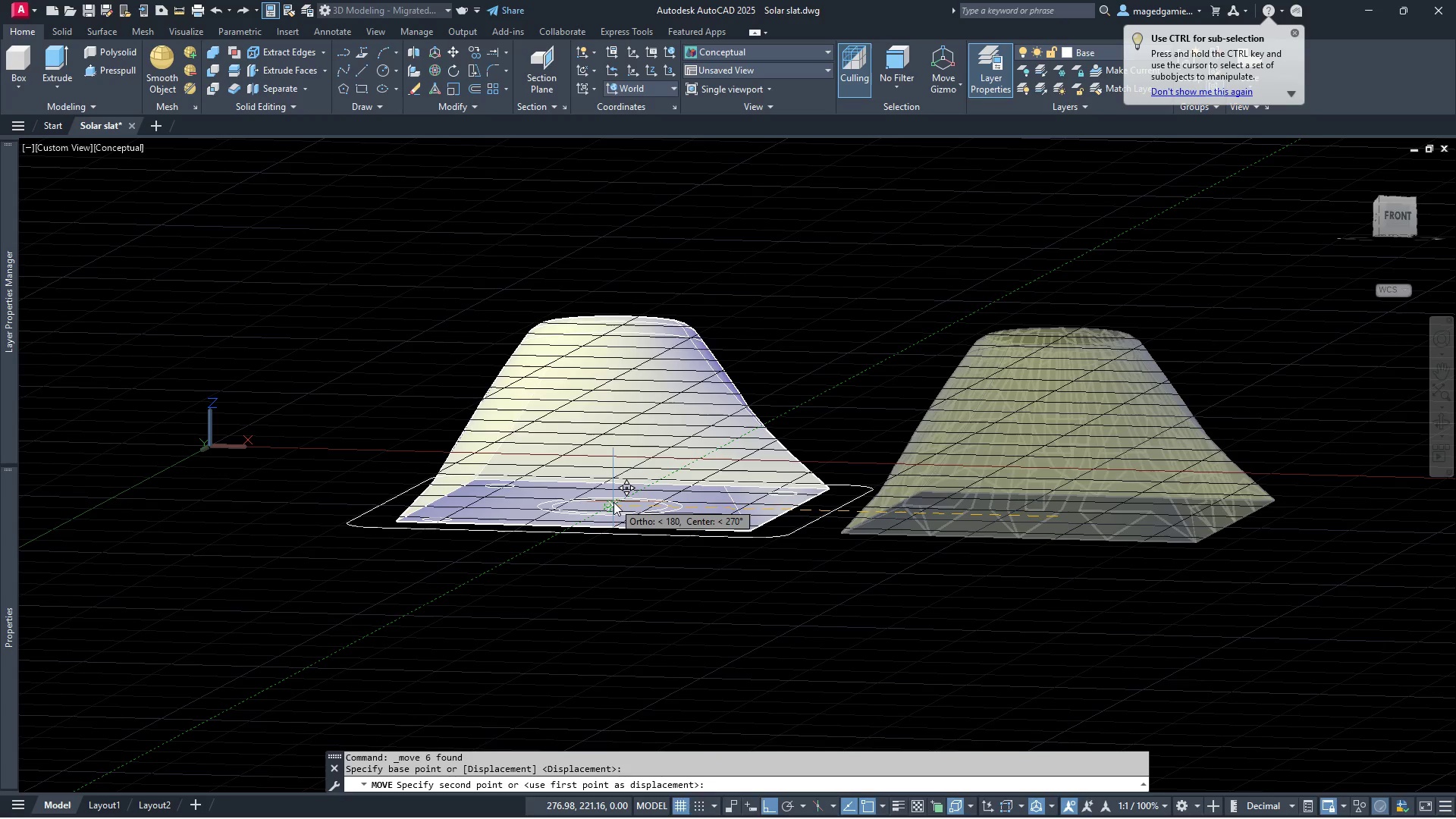 
left_click([613, 502])
 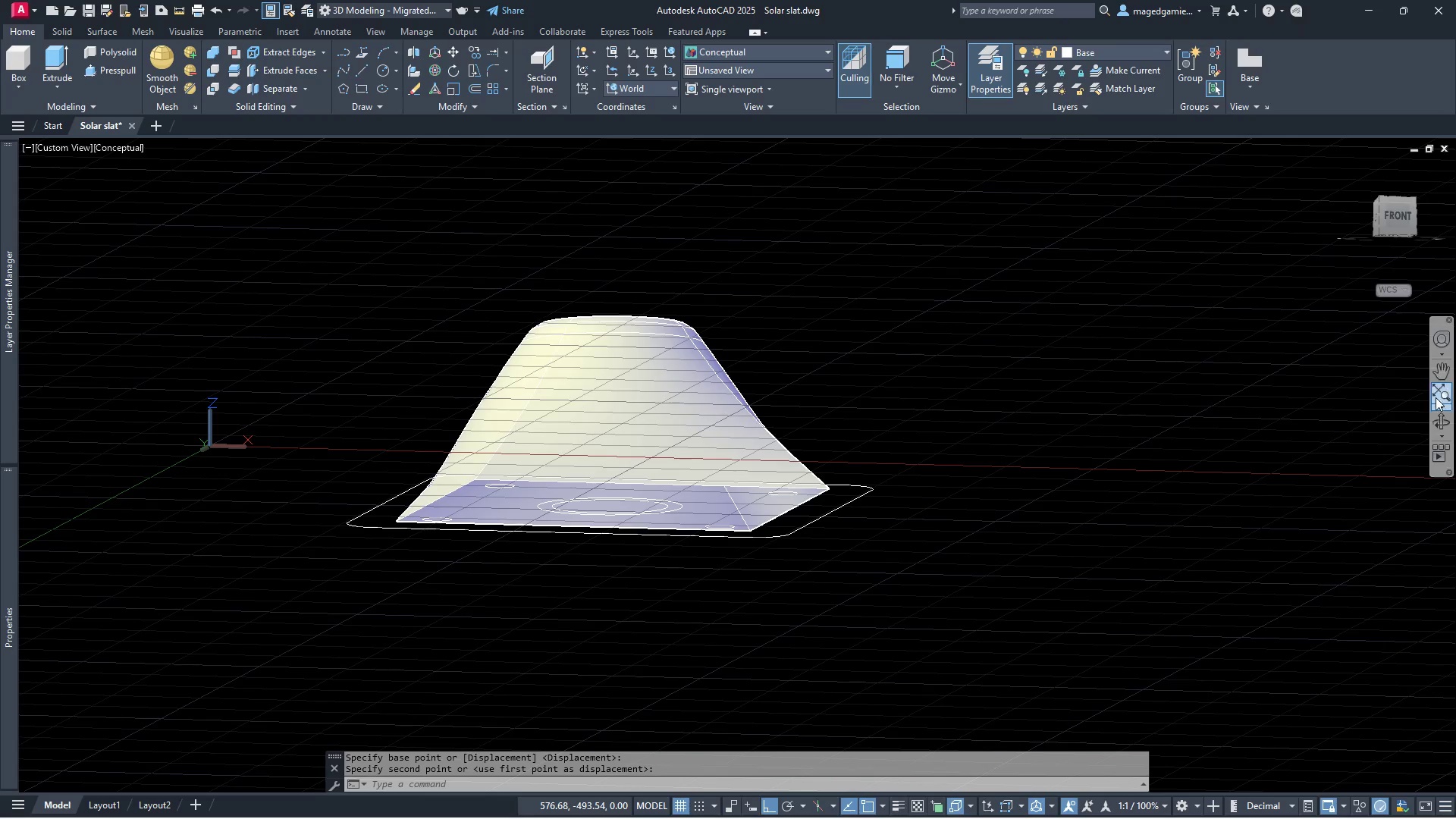 
left_click([1441, 421])
 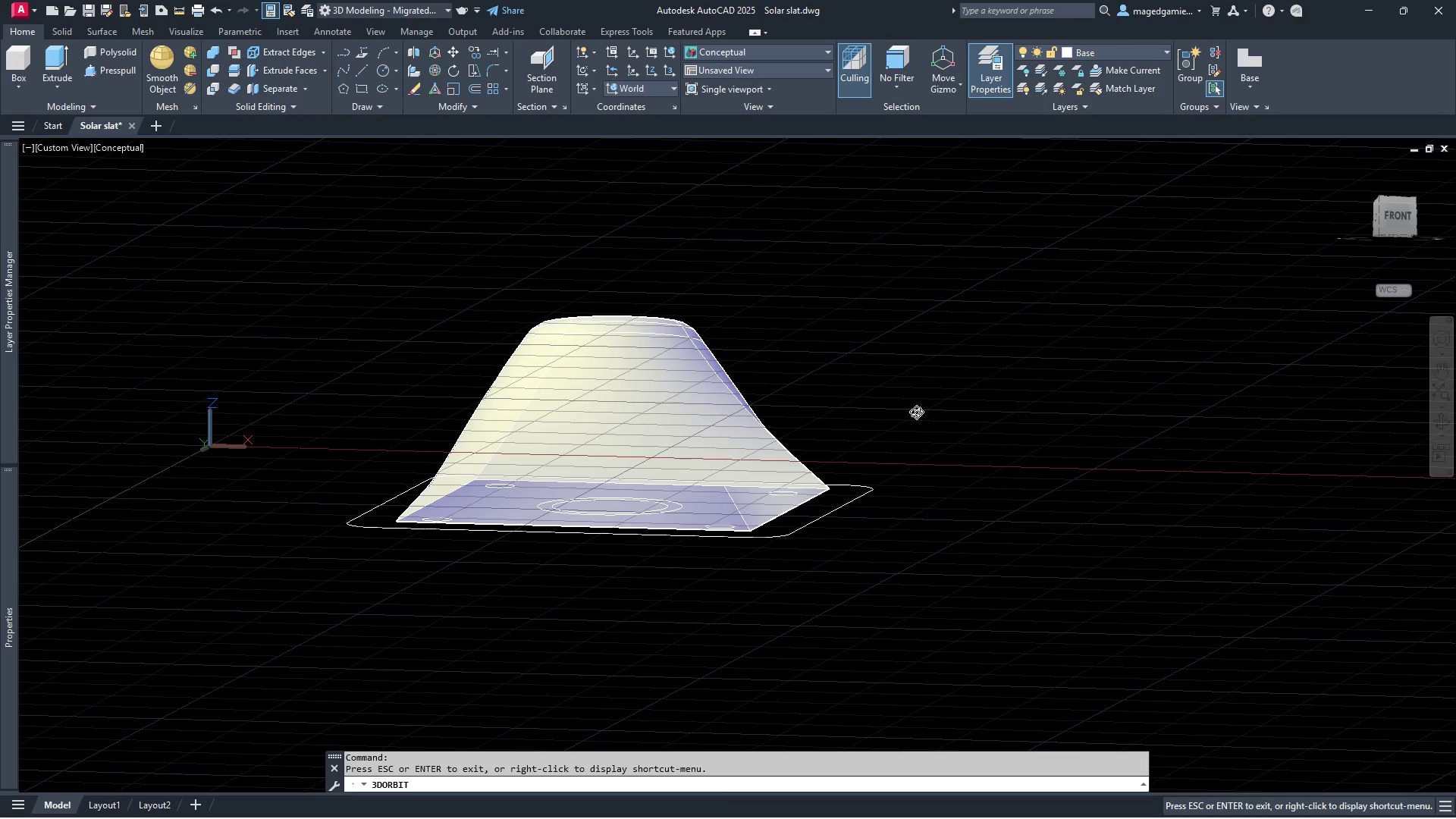 
left_click_drag(start_coordinate=[900, 412], to_coordinate=[1157, 243])
 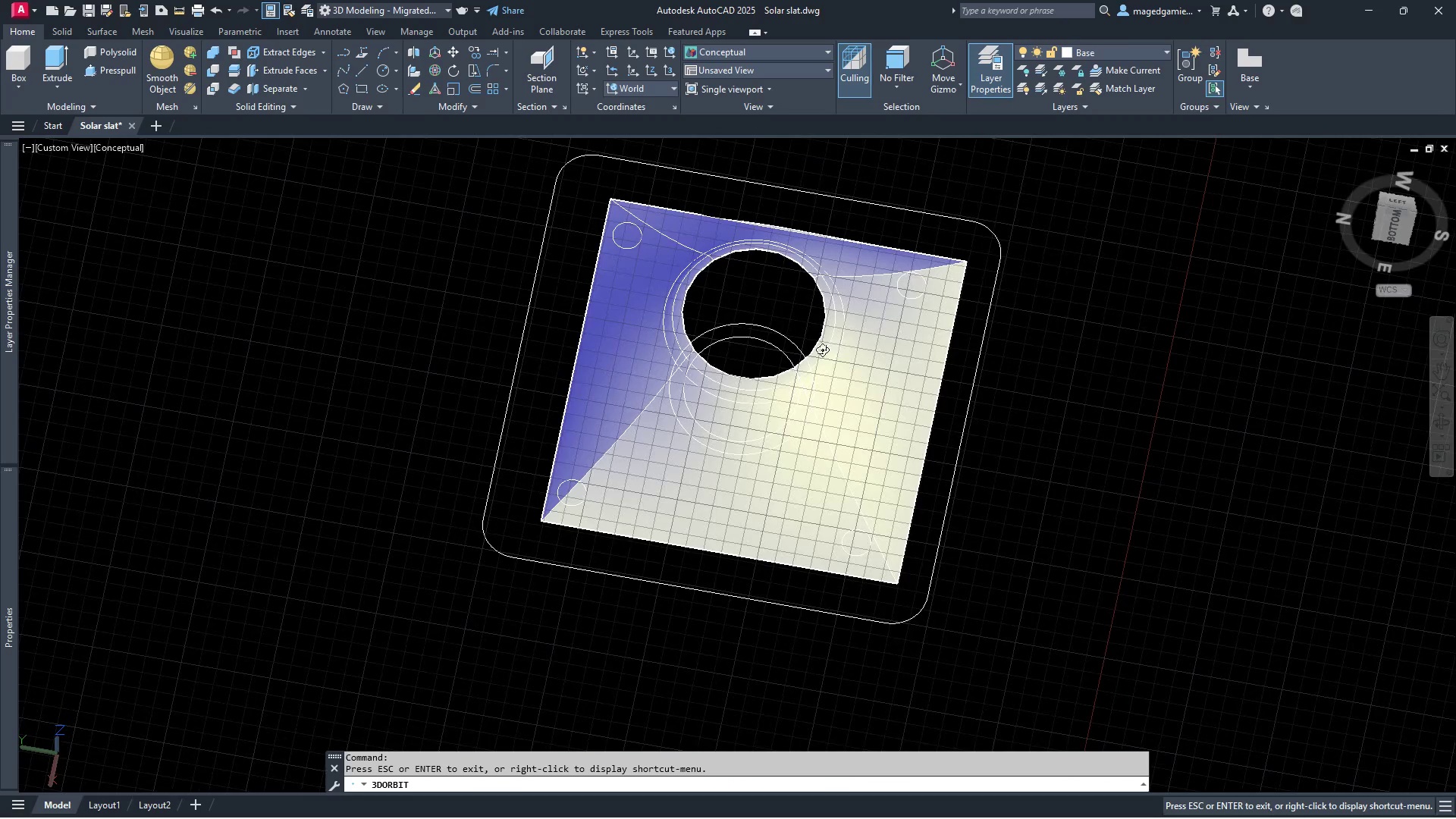 
left_click_drag(start_coordinate=[828, 344], to_coordinate=[1074, 539])
 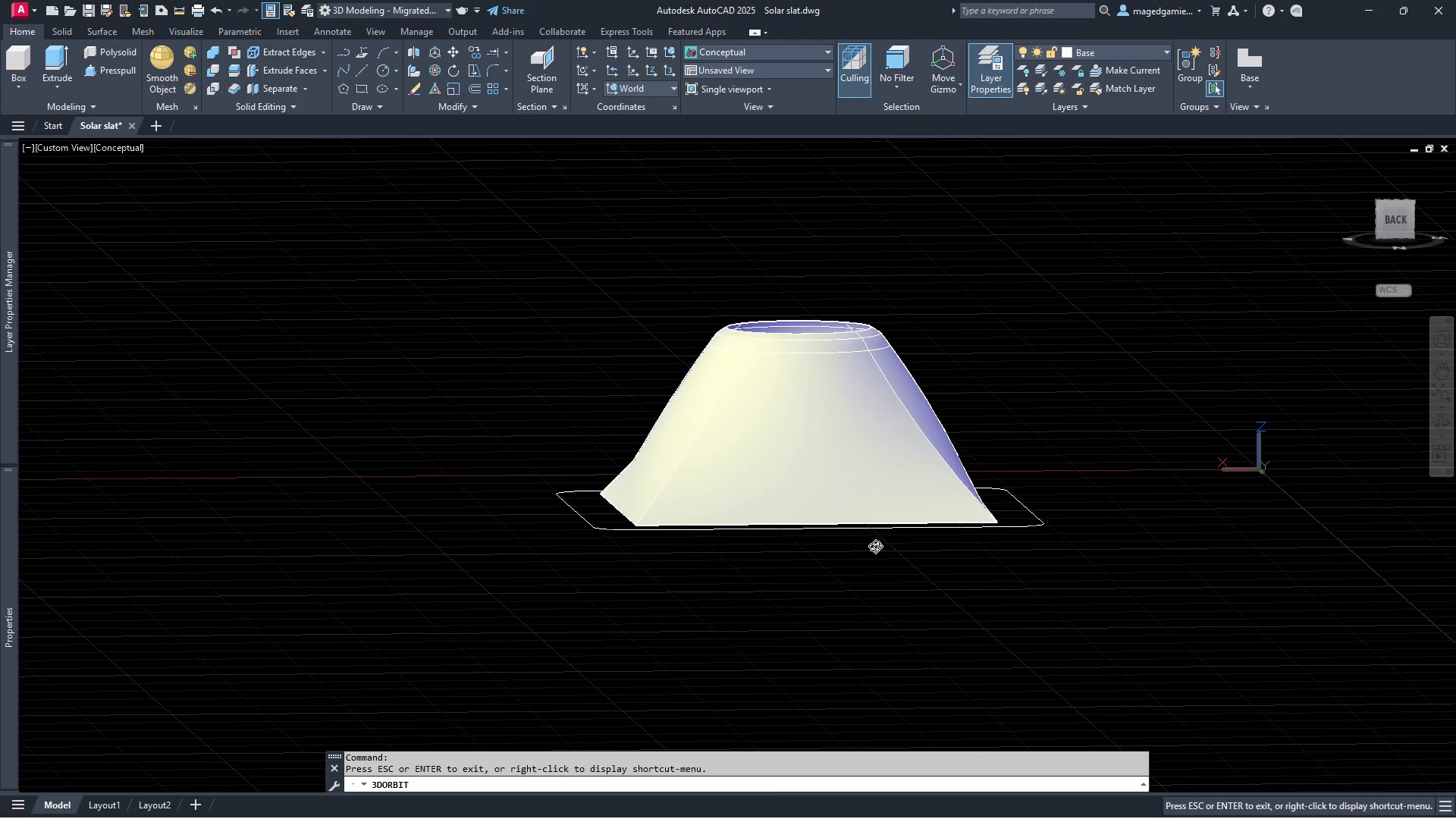 
left_click_drag(start_coordinate=[875, 546], to_coordinate=[1129, 537])
 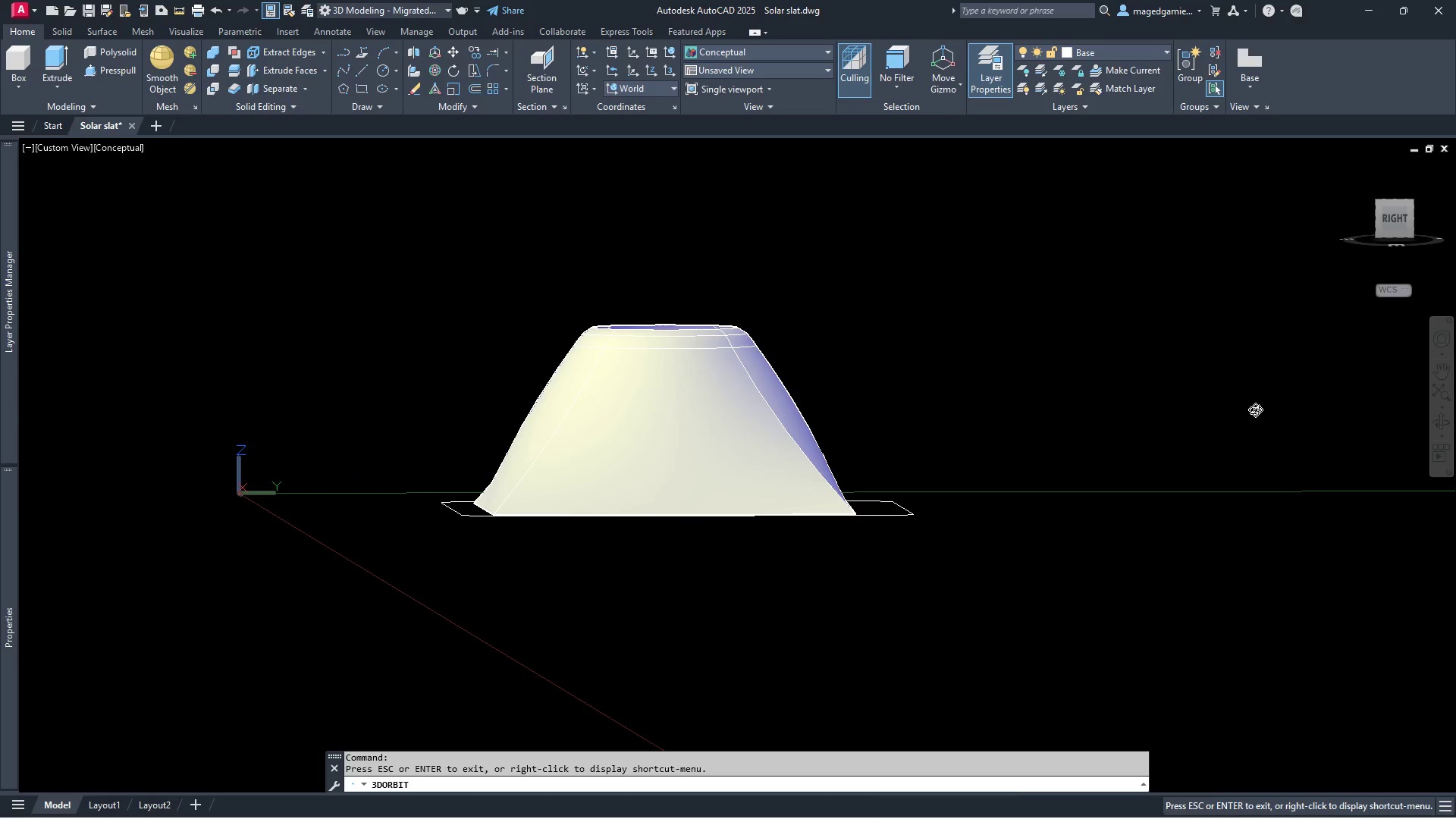 
key(Escape)
 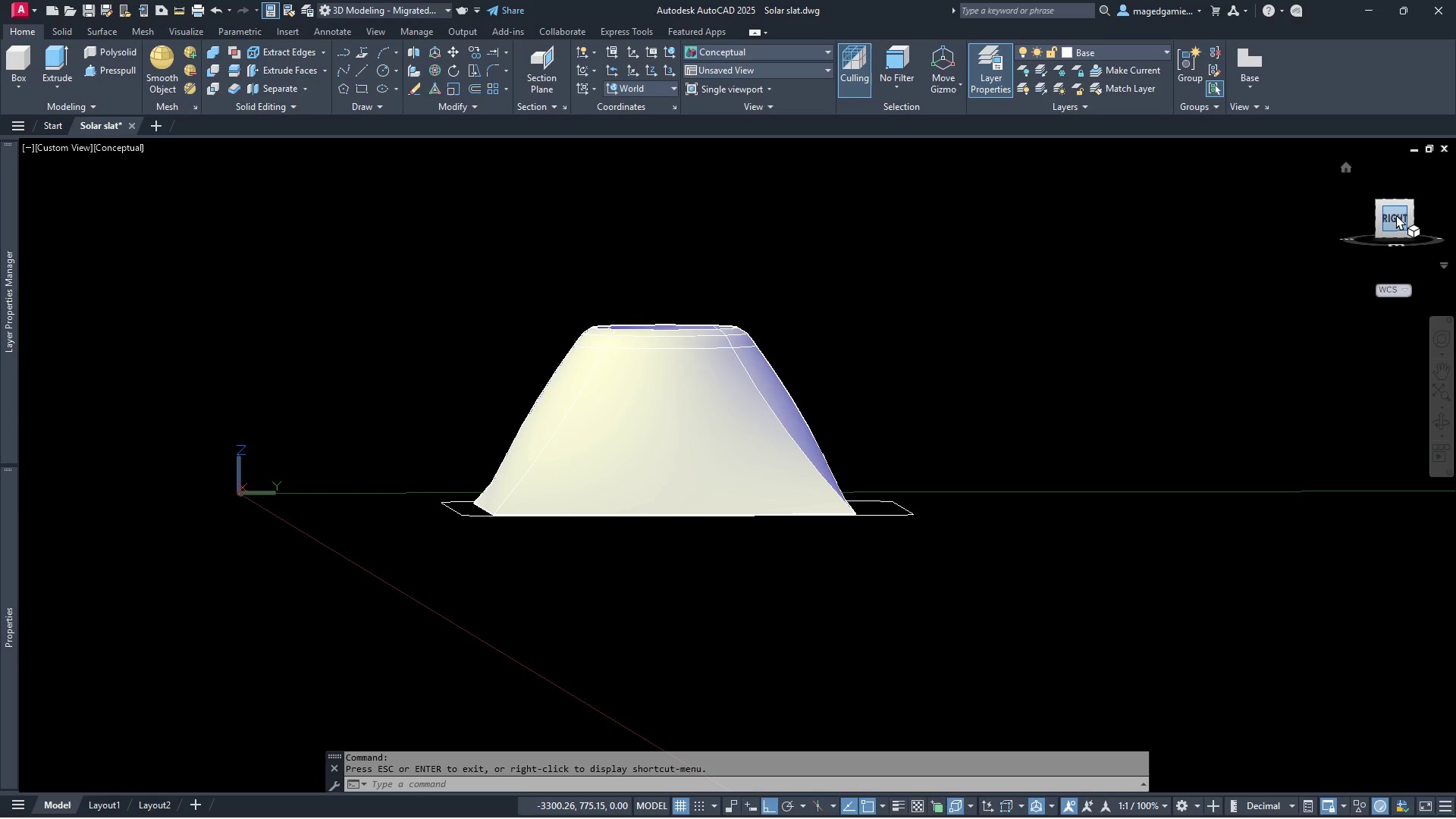 
left_click([1398, 220])
 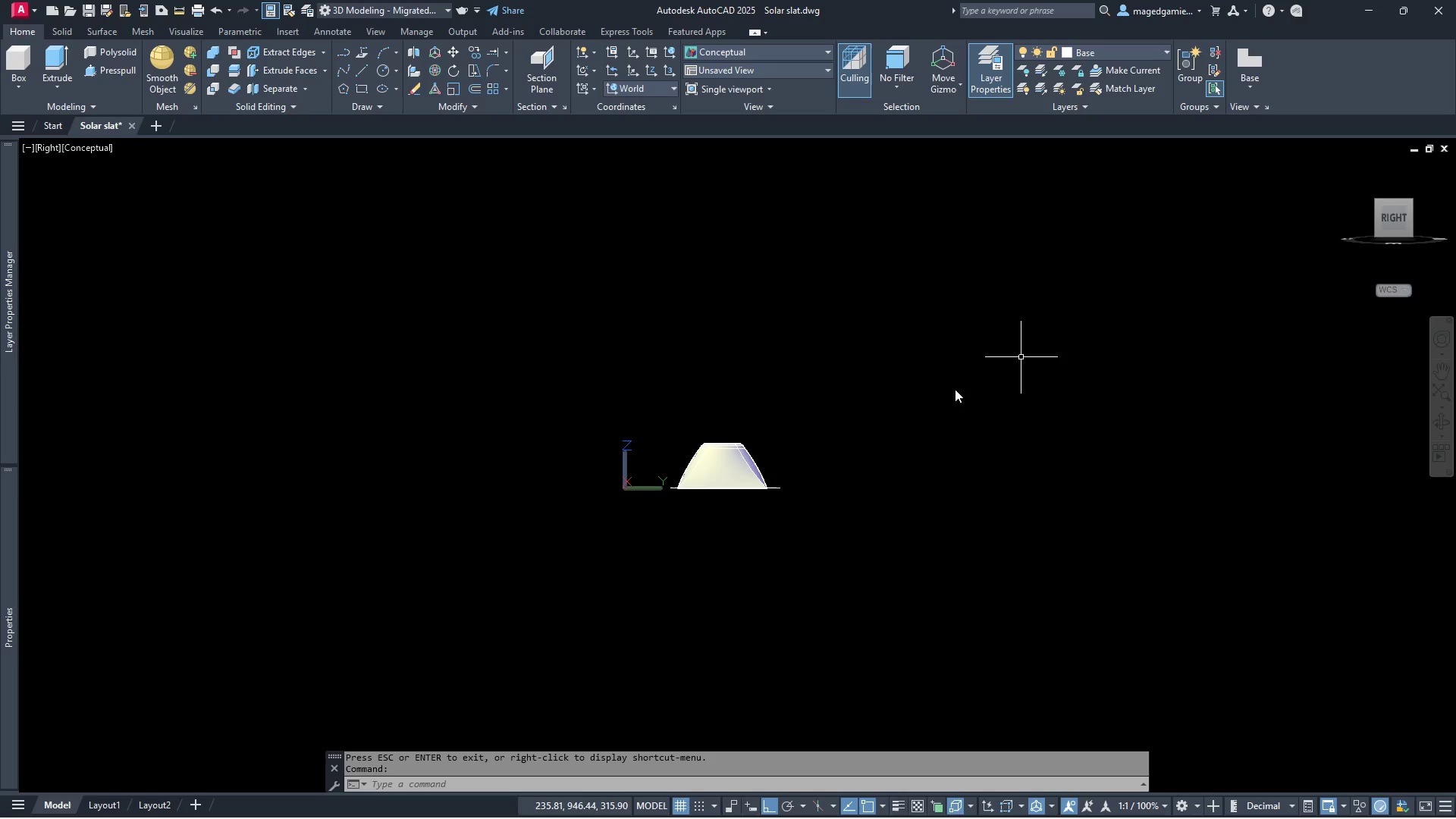 
scroll: coordinate [891, 415], scroll_direction: up, amount: 5.0
 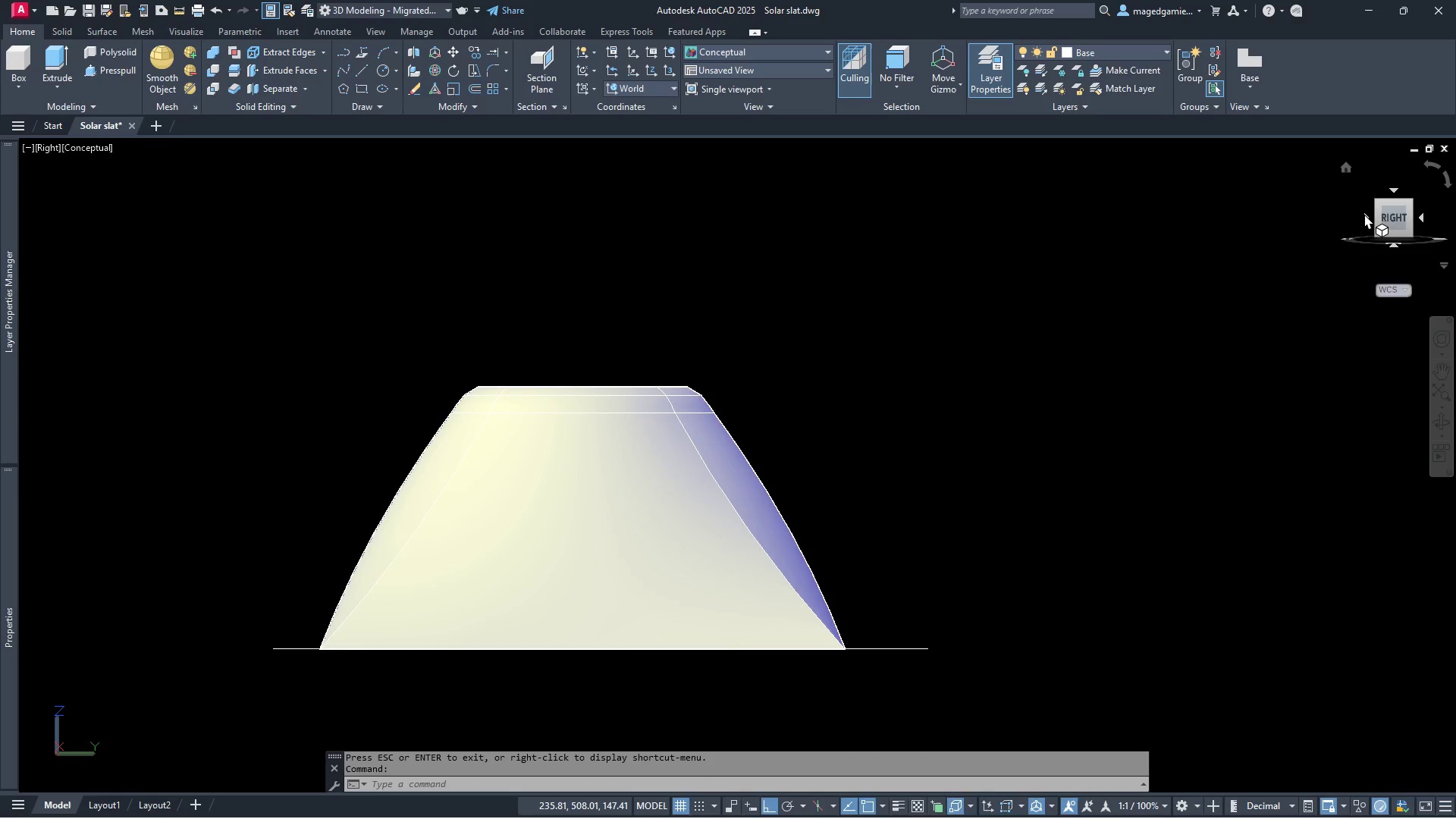 
left_click([1366, 216])
 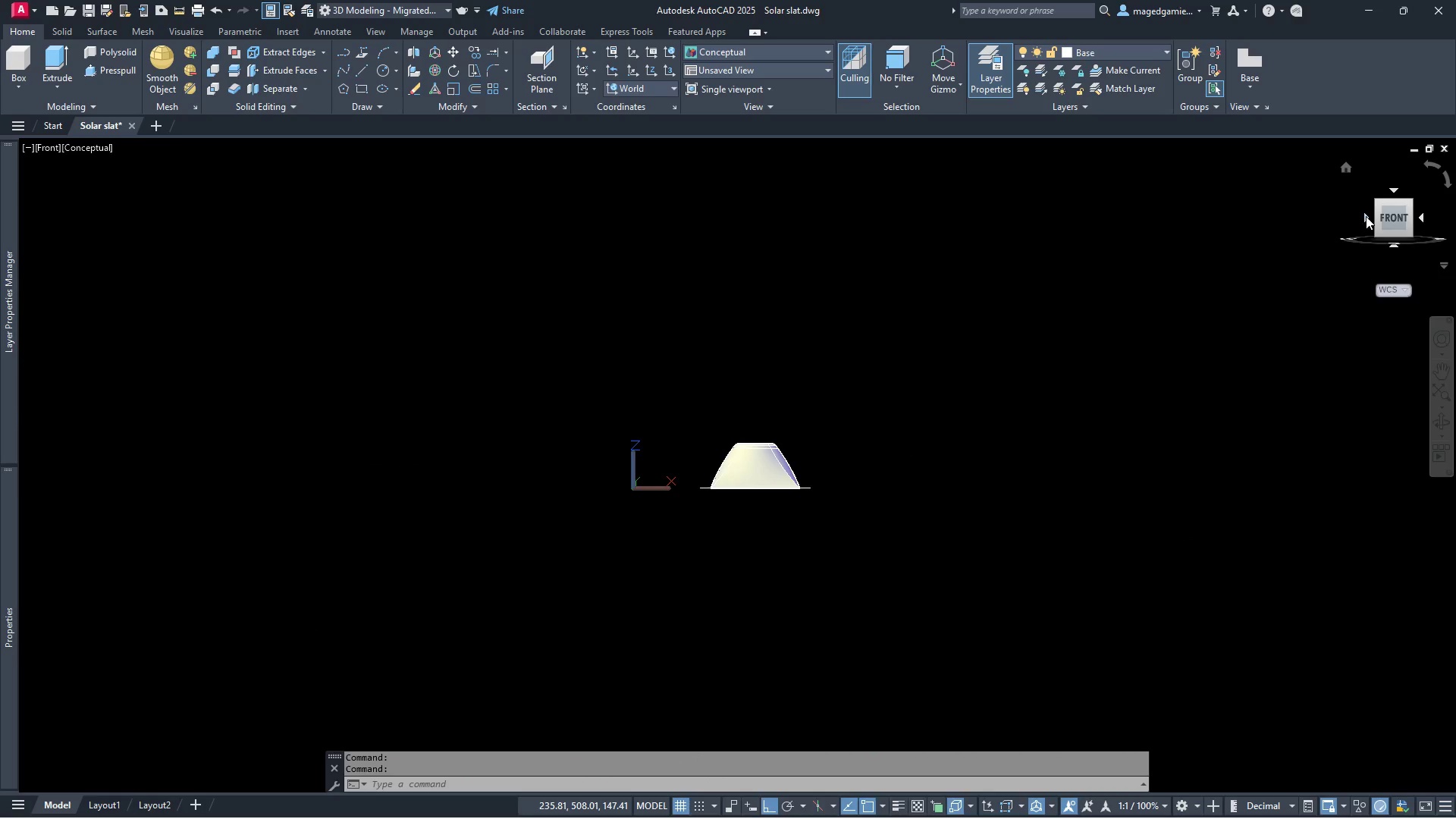 
left_click([1366, 216])
 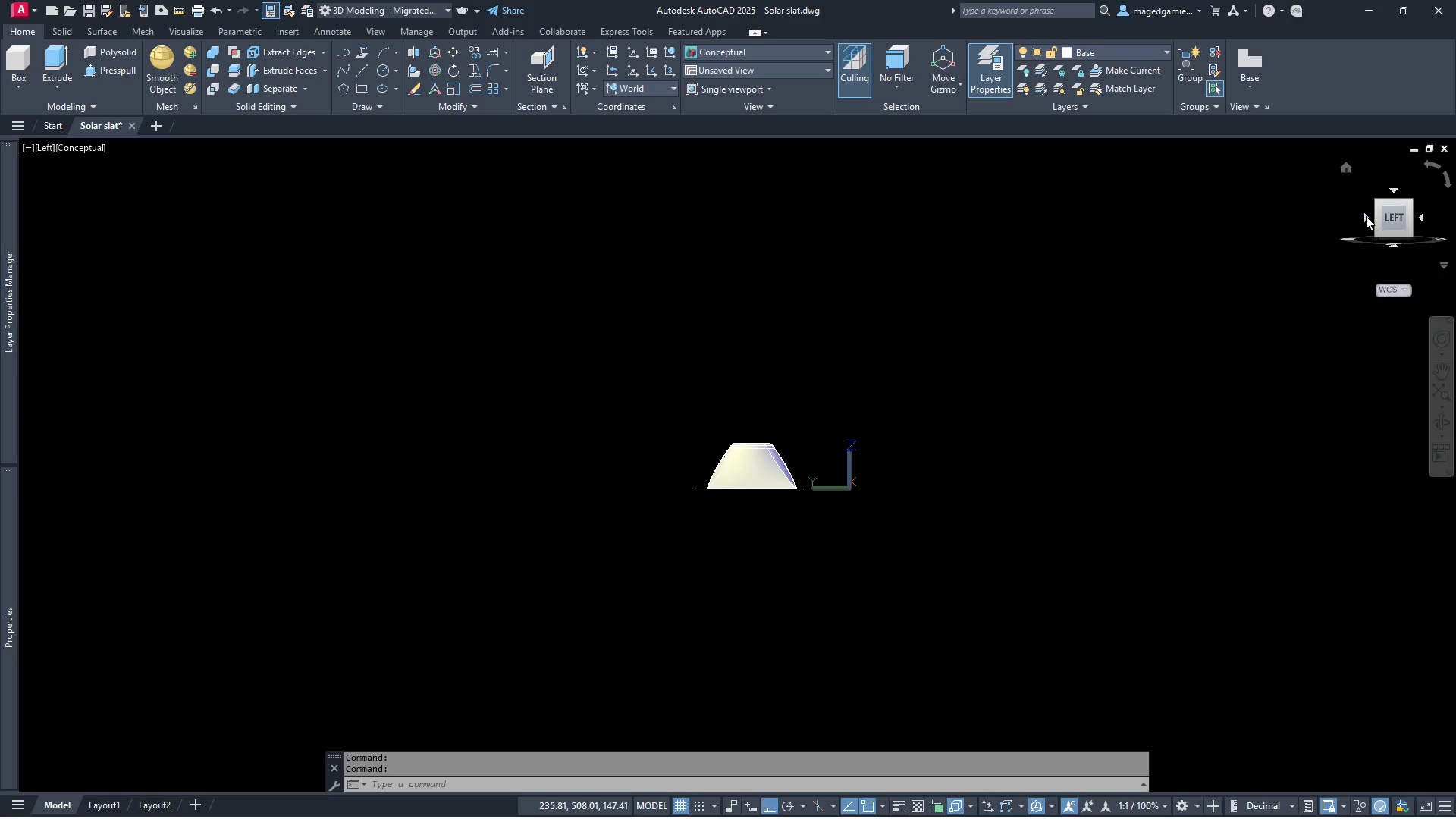 
left_click([1366, 216])
 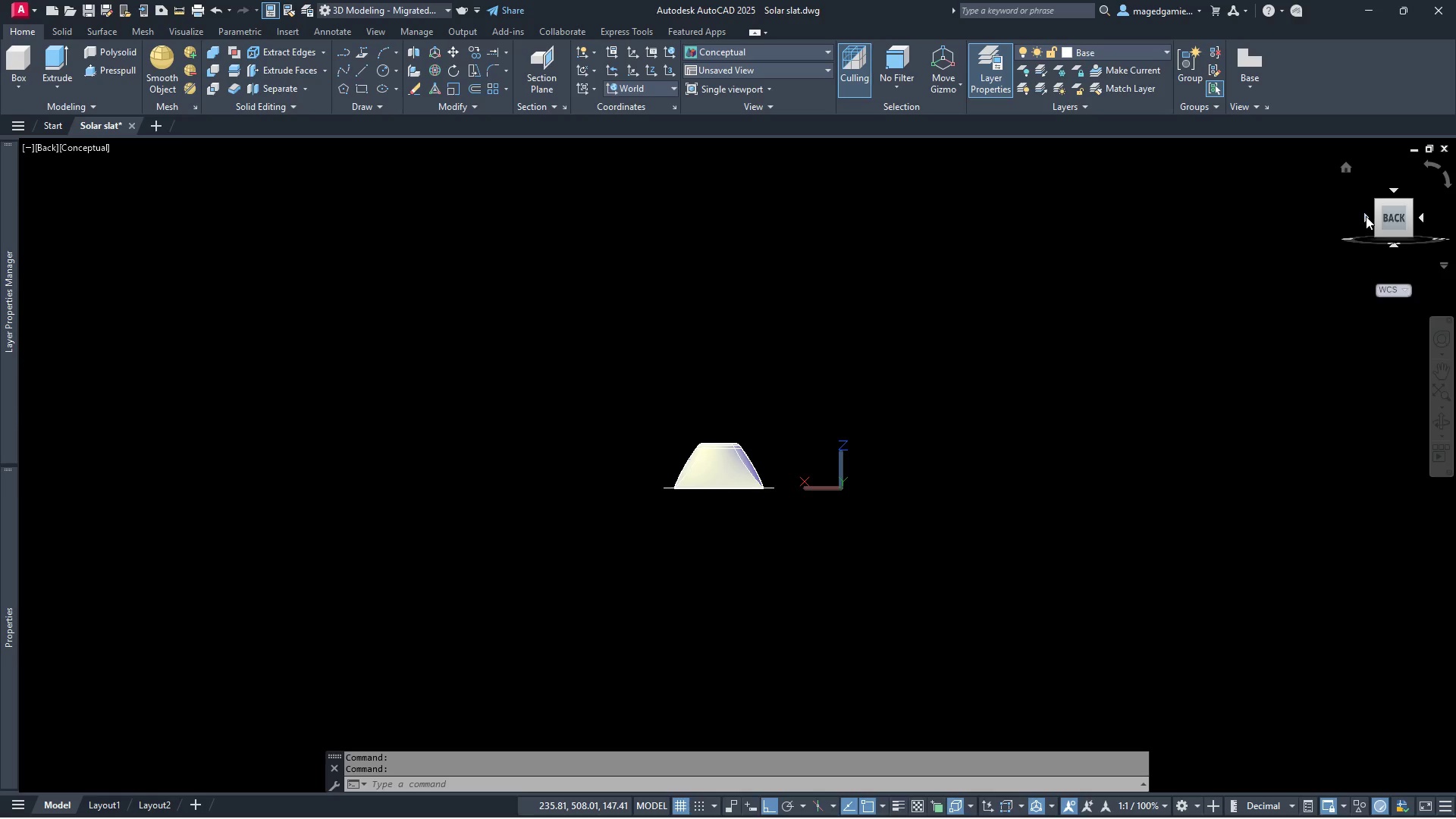 
left_click([1366, 216])
 